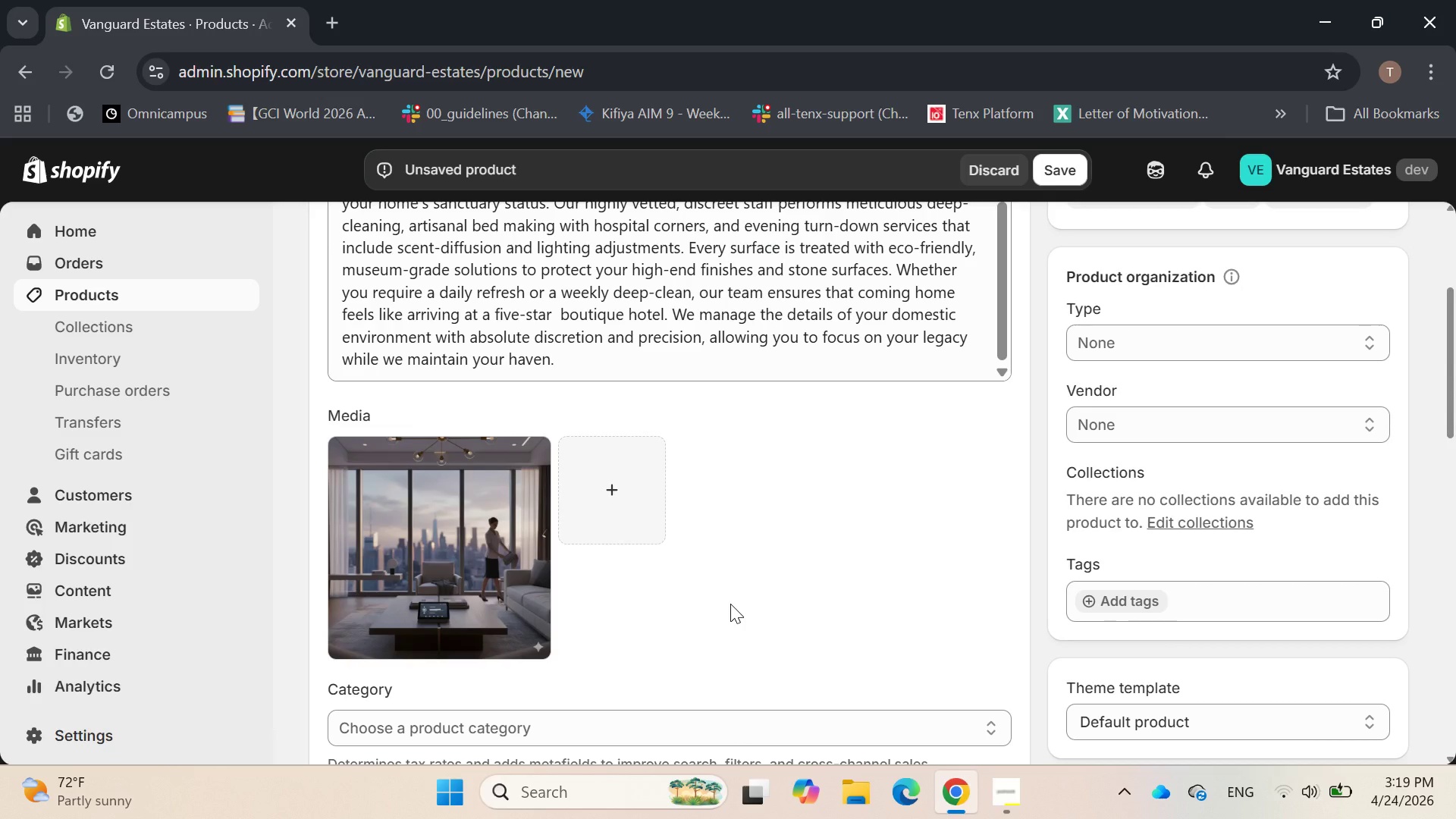 
scroll: coordinate [730, 604], scroll_direction: up, amount: 1.0
 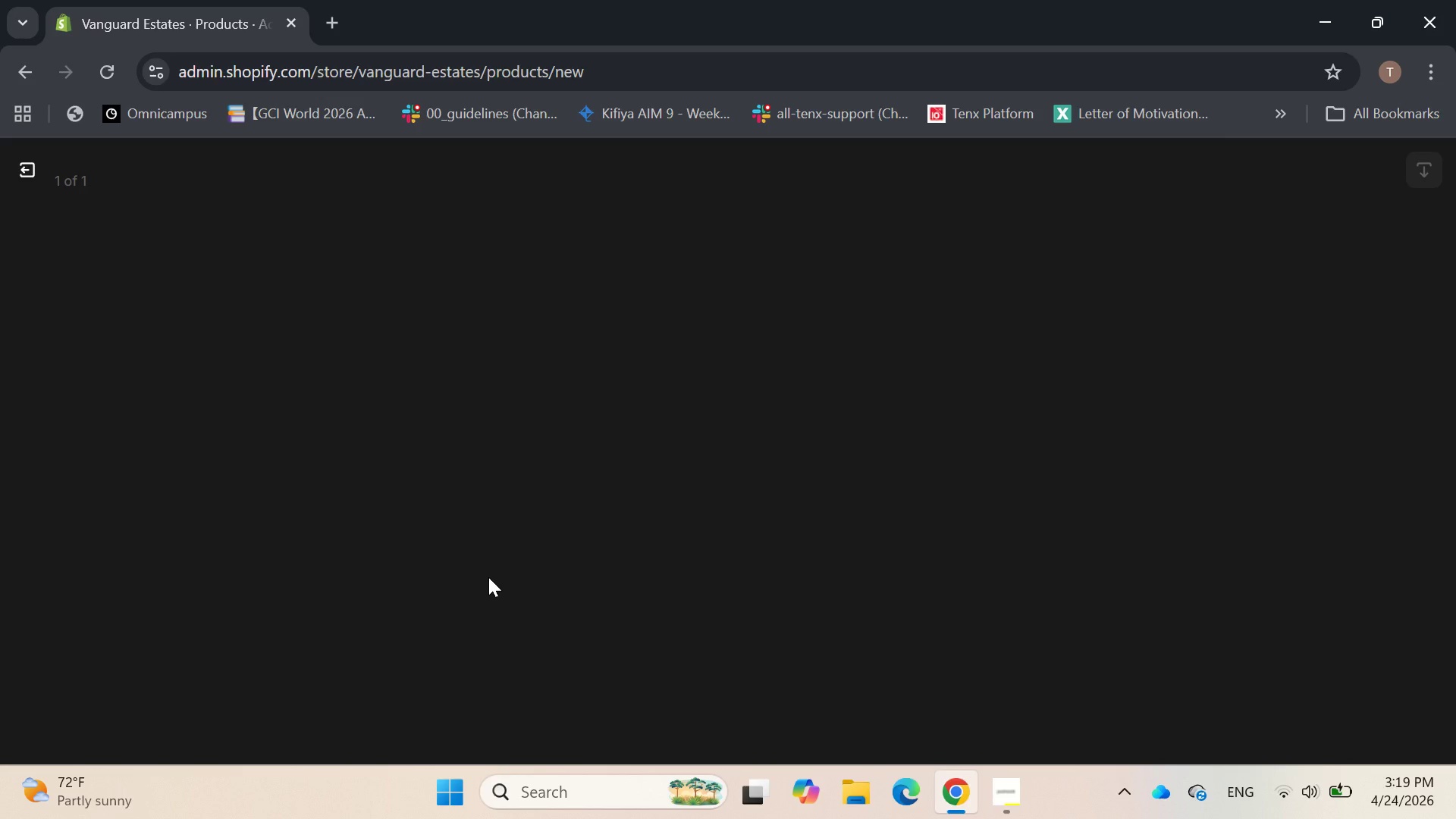 
wait(9.1)
 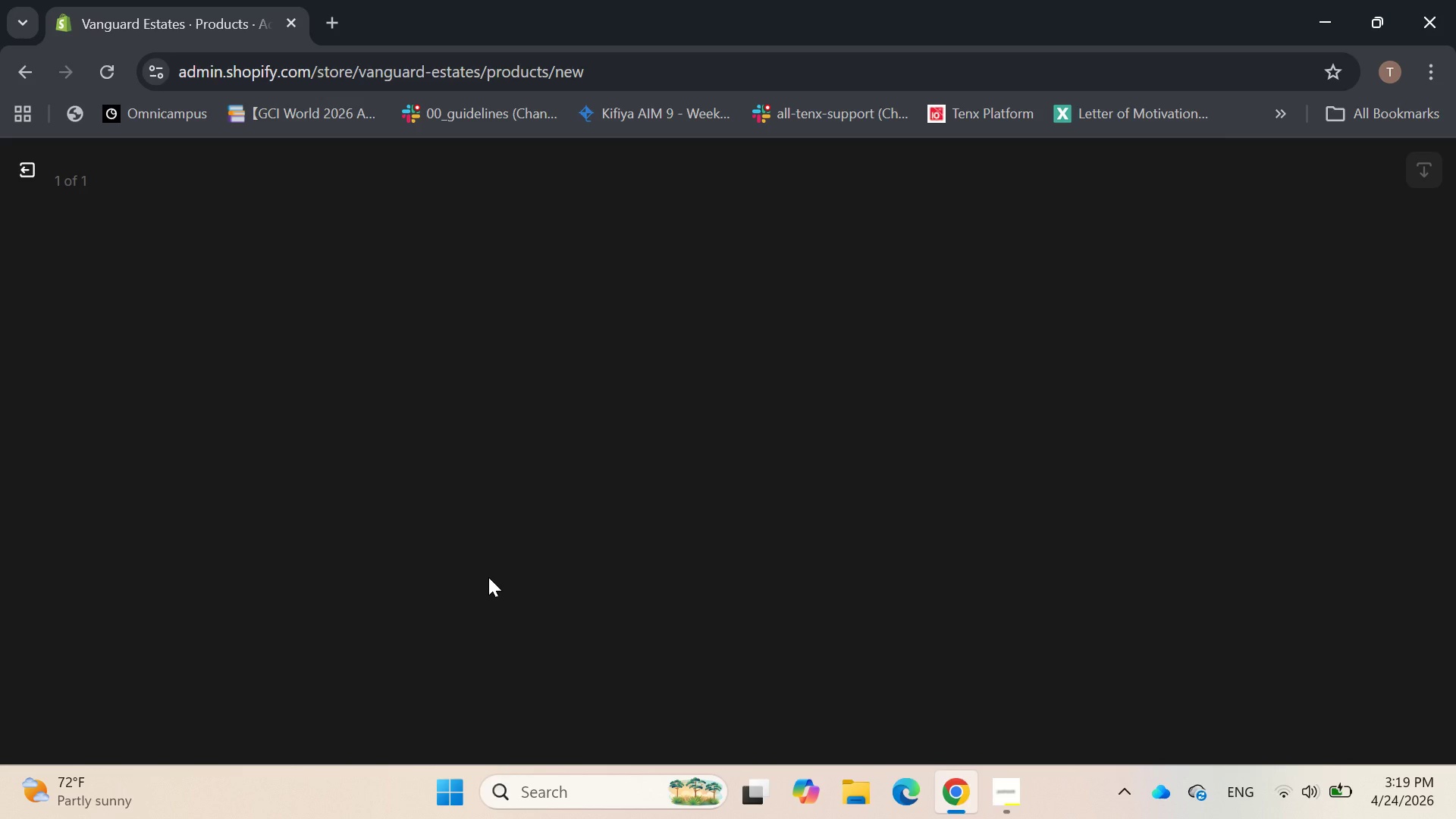 
left_click([1134, 423])
 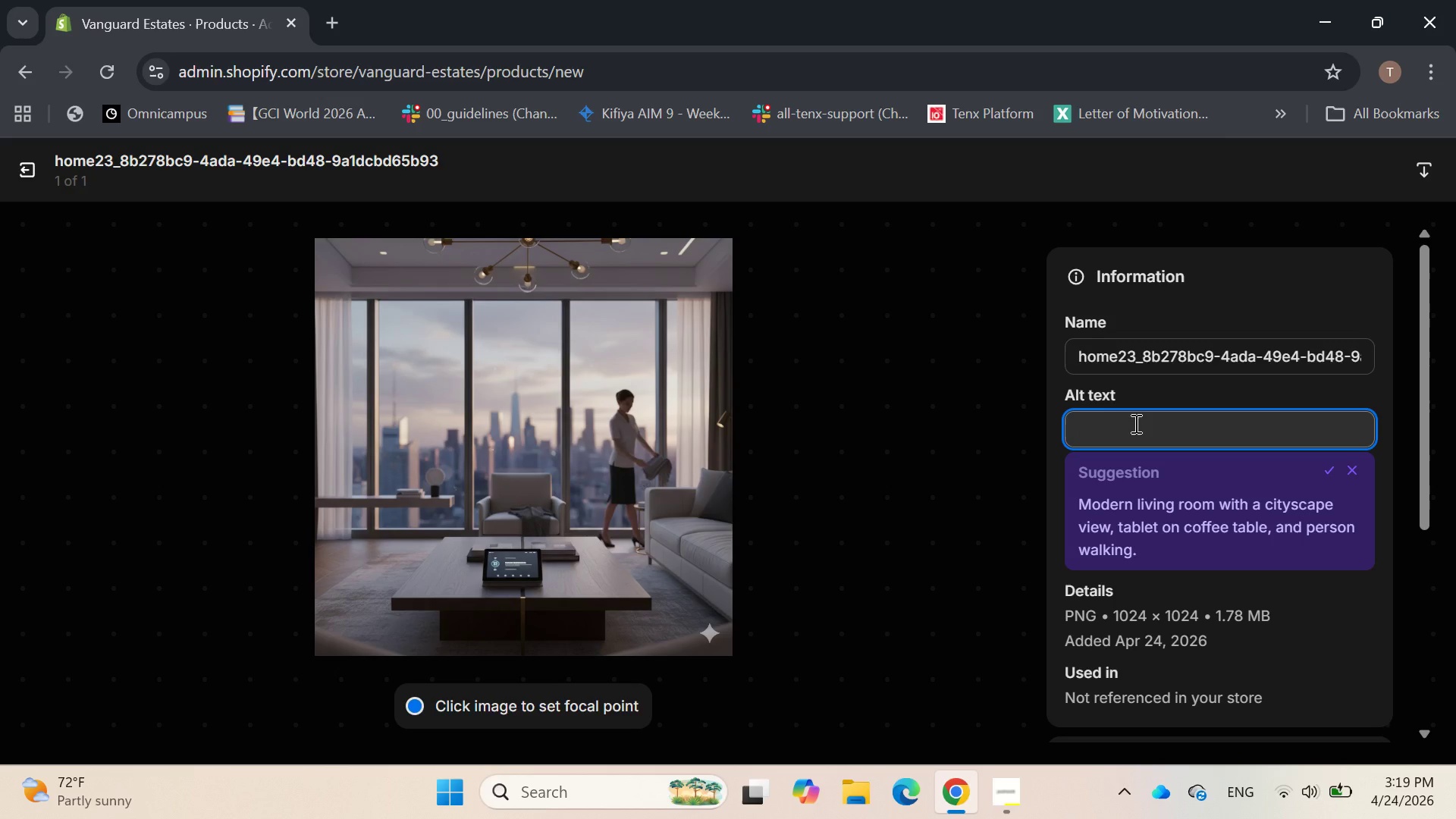 
wait(9.86)
 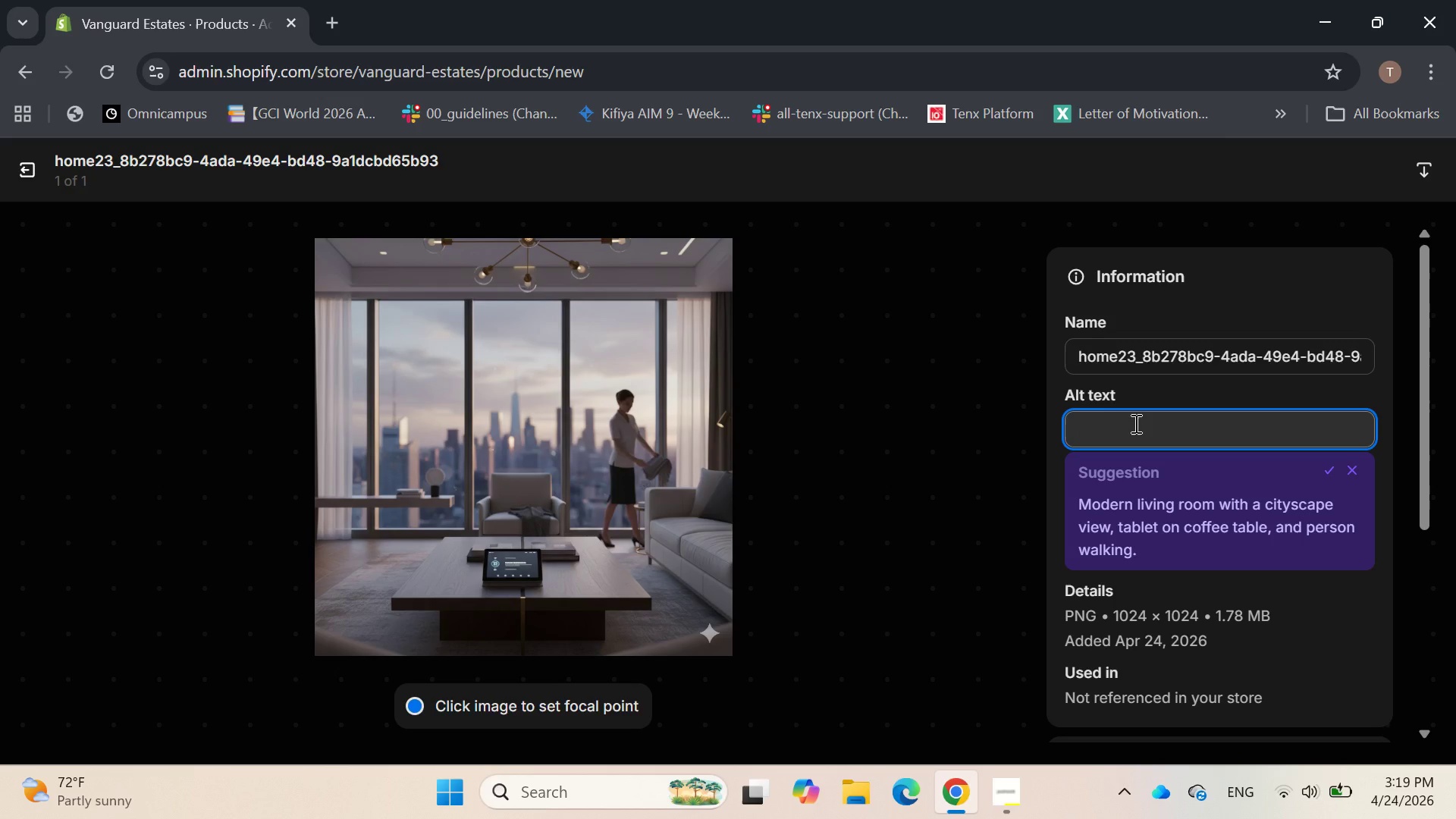 
key(Backspace)
 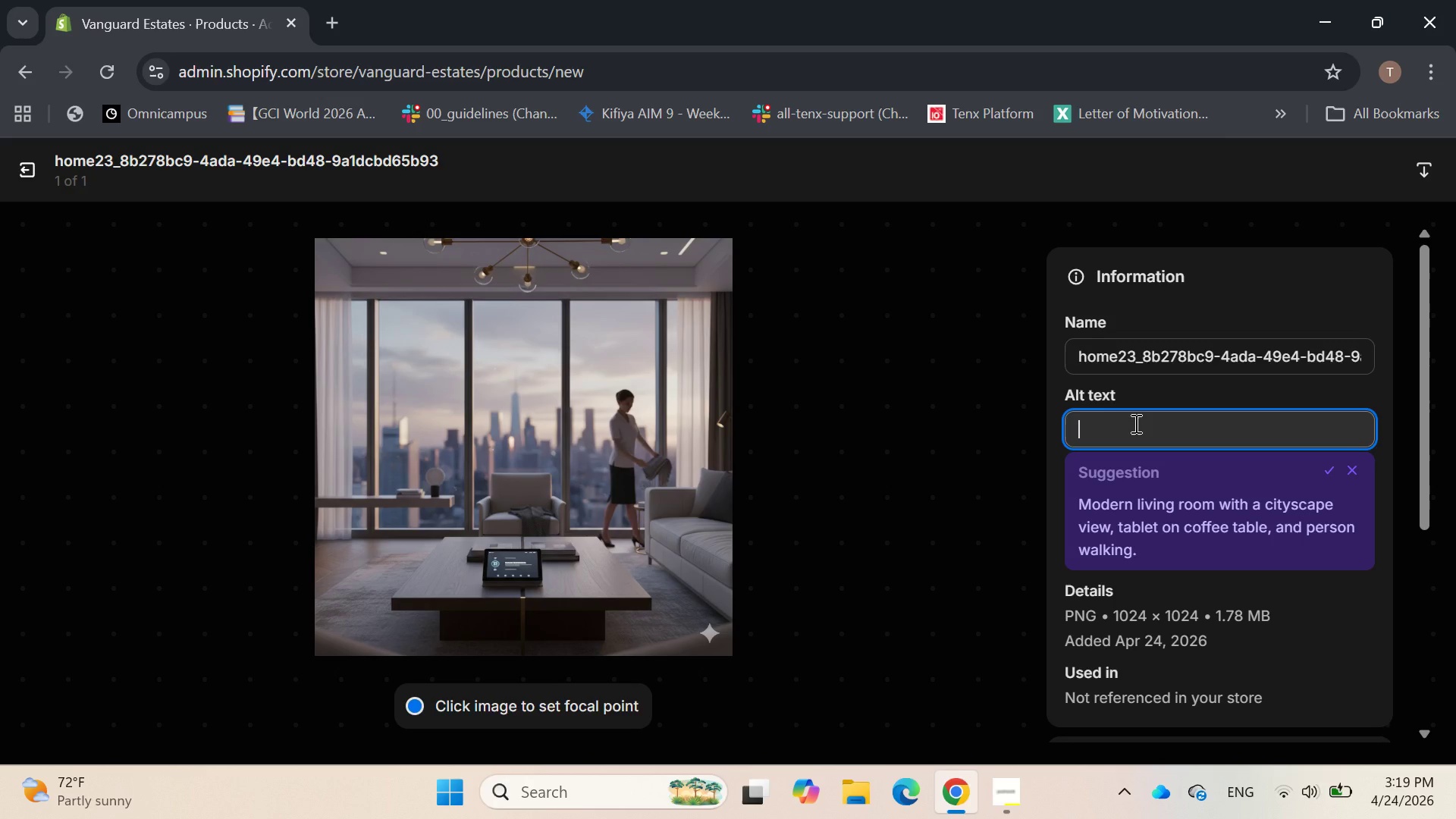 
wait(5.34)
 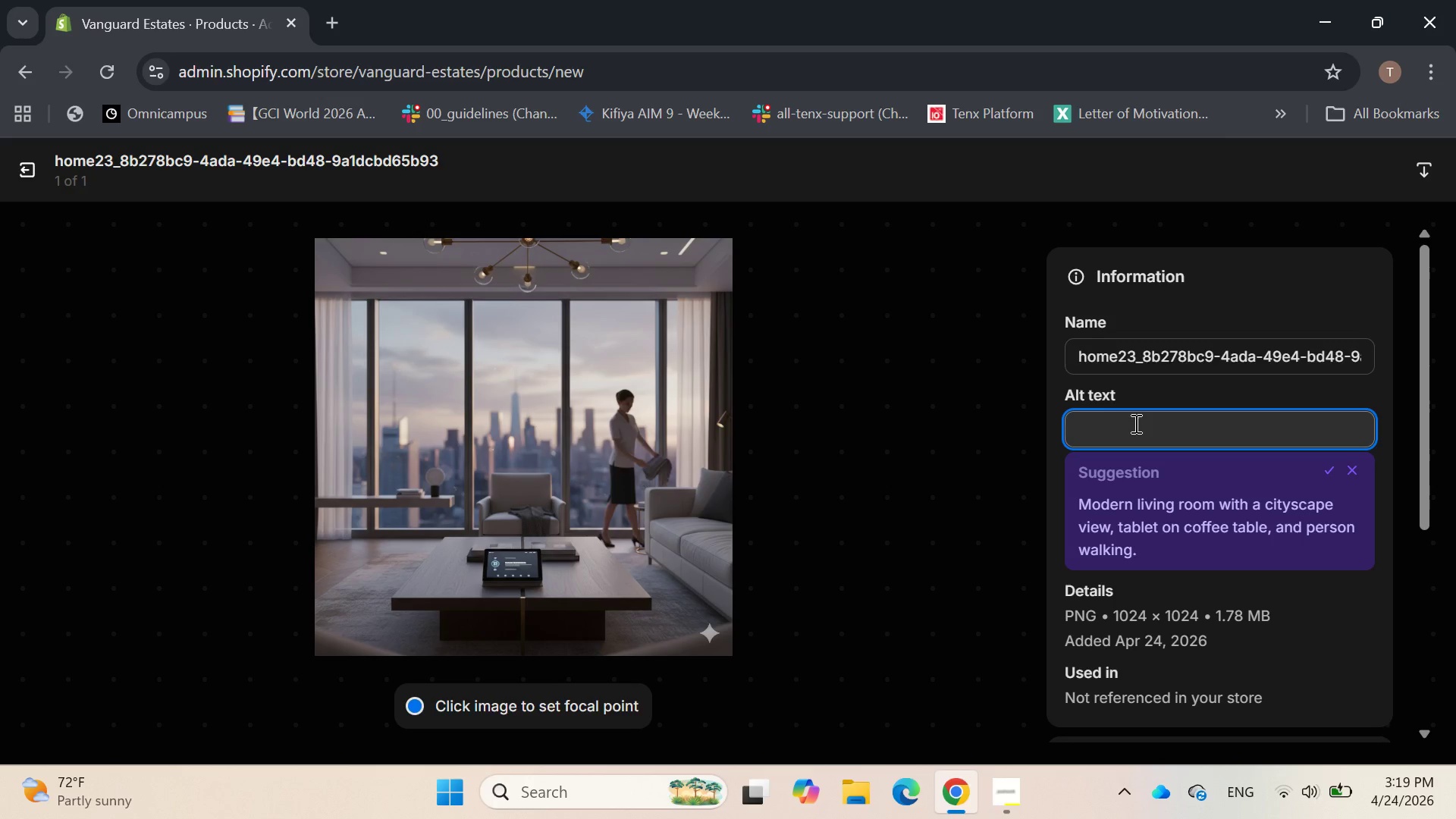 
type(A profef)
key(Backspace)
key(Backspace)
type(ession )
 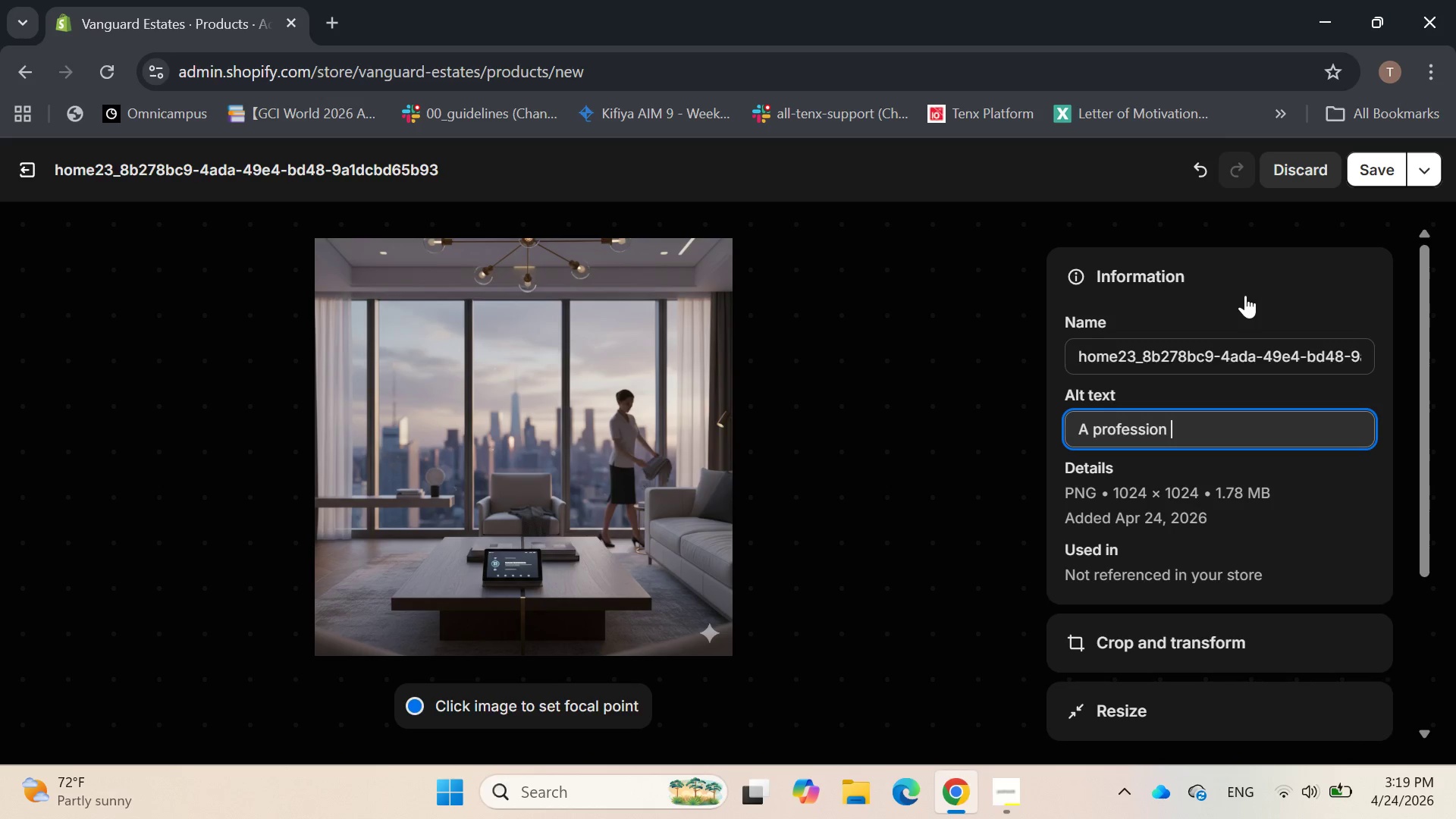 
key(Backspace)
type(al )
 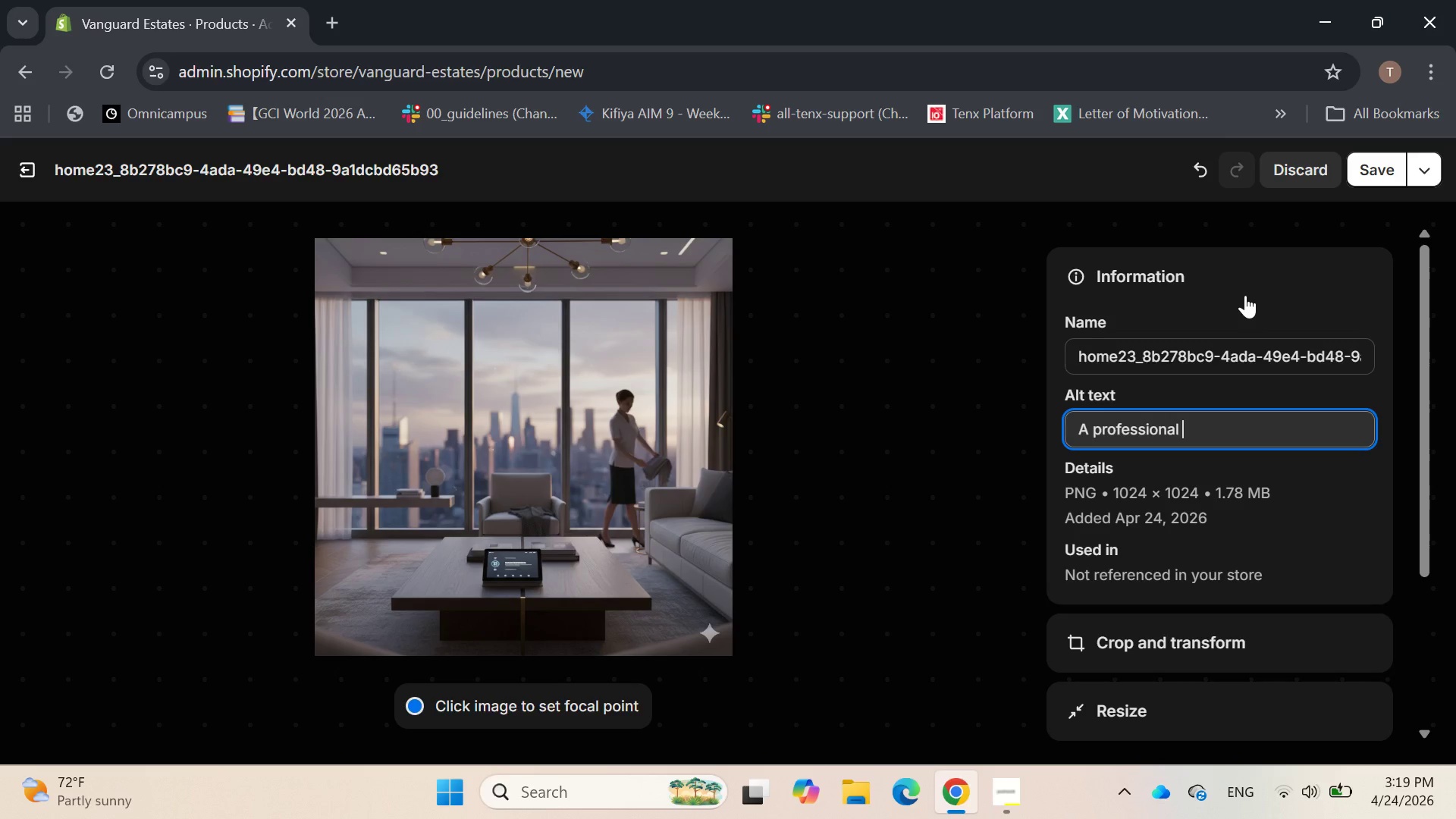 
type(housekeeping )
key(Backspace)
key(Backspace)
key(Backspace)
key(Backspace)
type(er in minimal)
 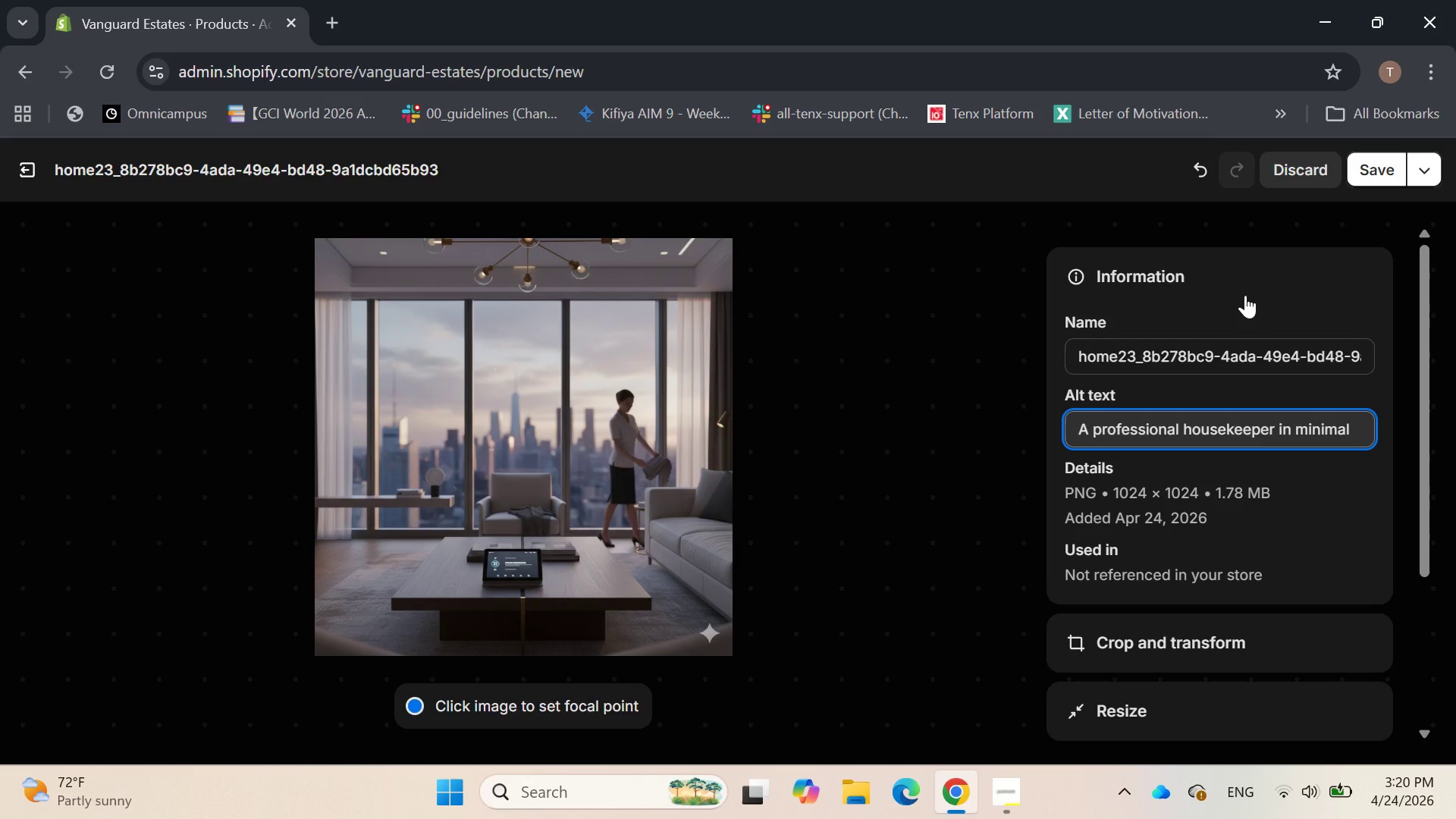 
type(ist unif)
 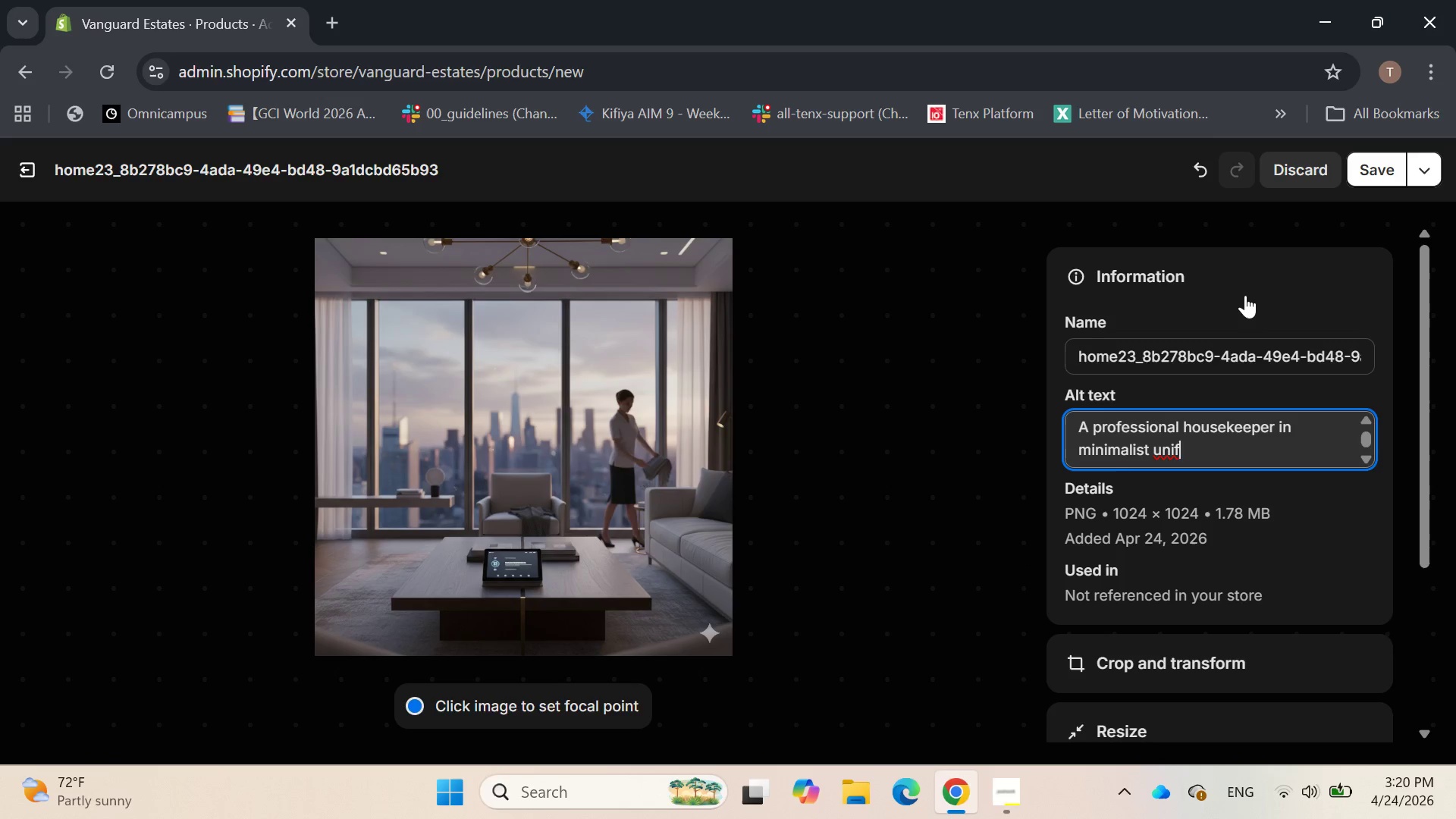 
type(orm arrange)
 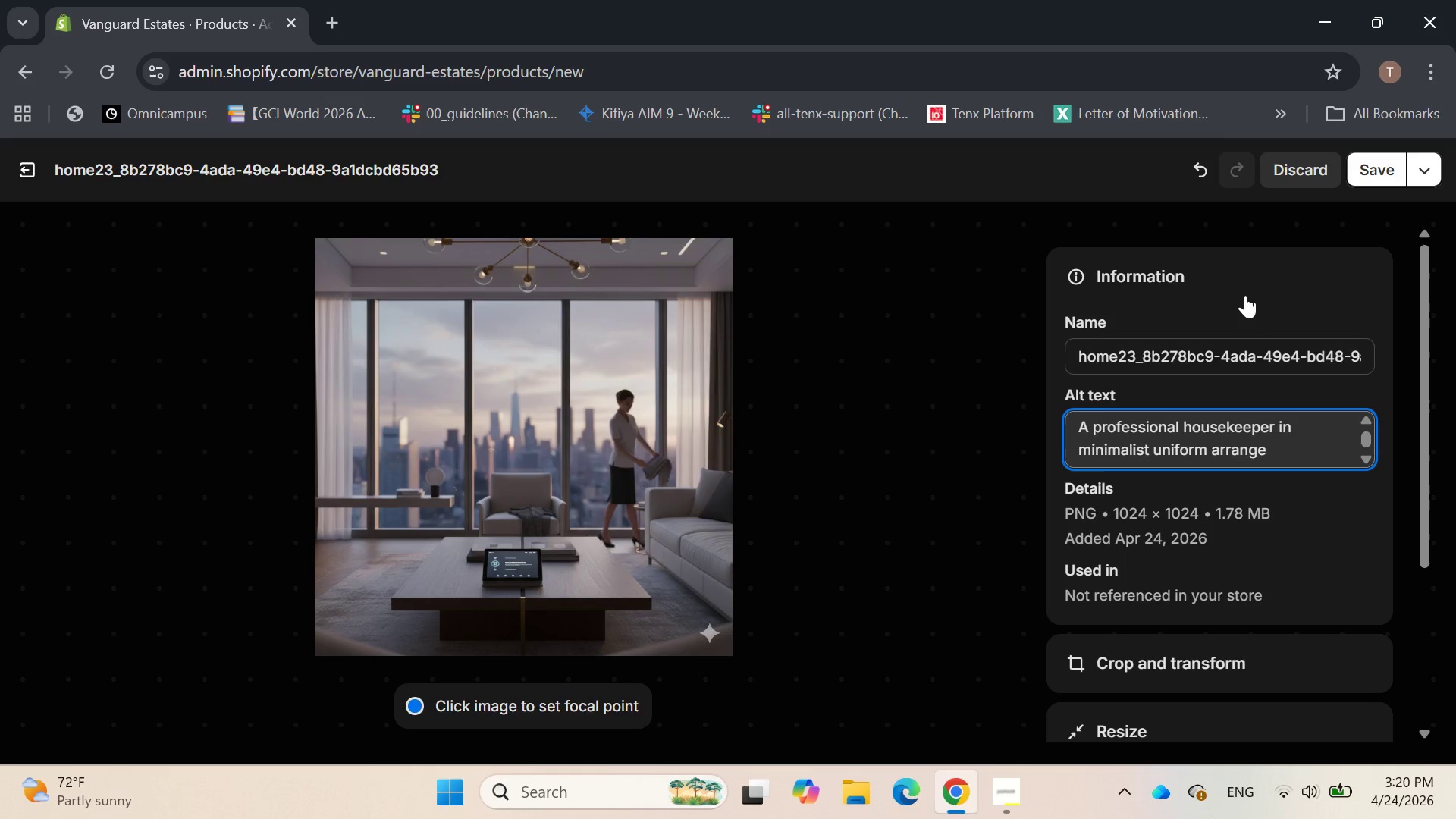 
key(Backspace)
type(ing silk pillowa)
key(Backspace)
type(s on a design )
key(Backspace)
type(er bed in asunlit )
 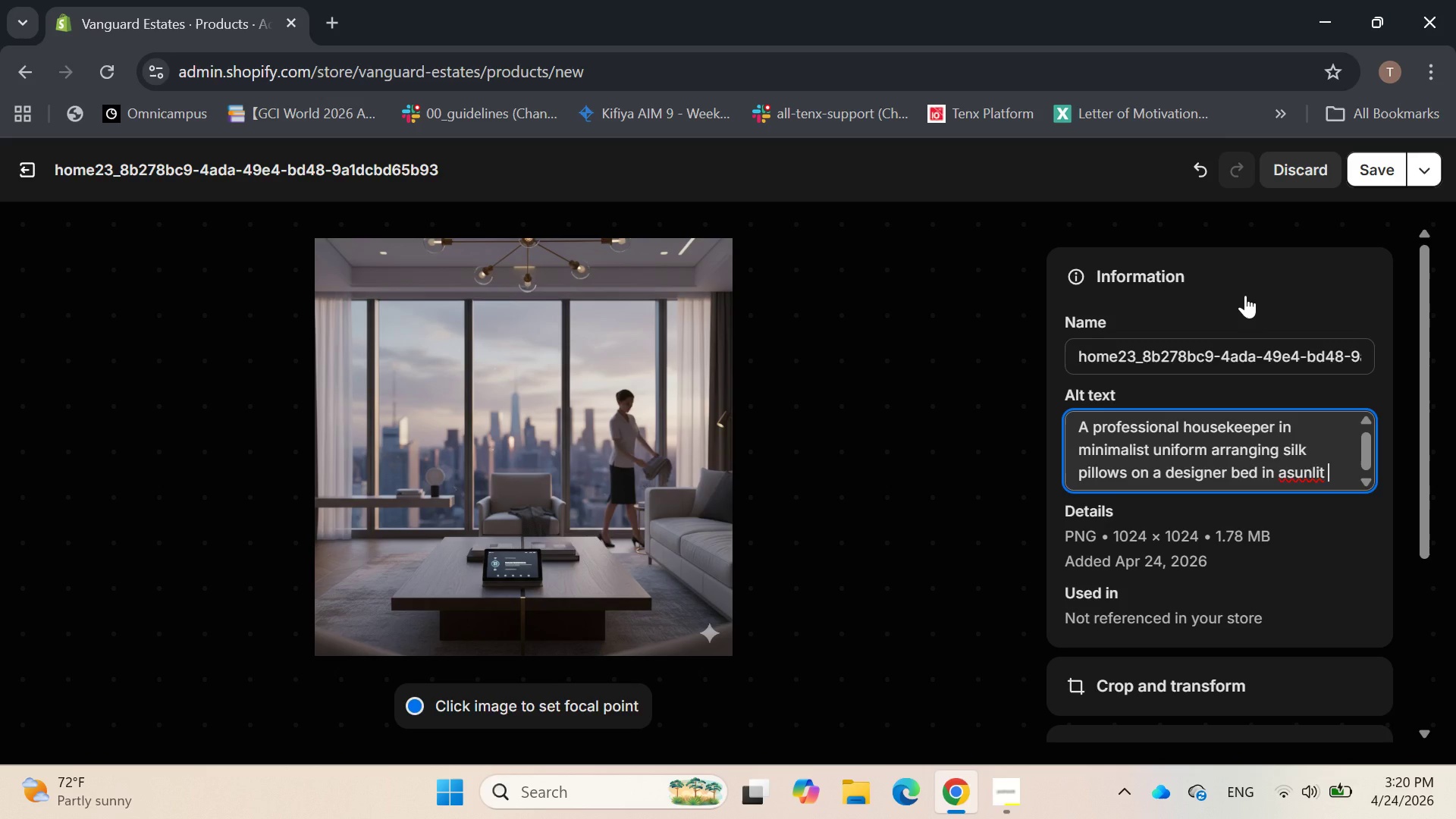 
key(ArrowLeft)
 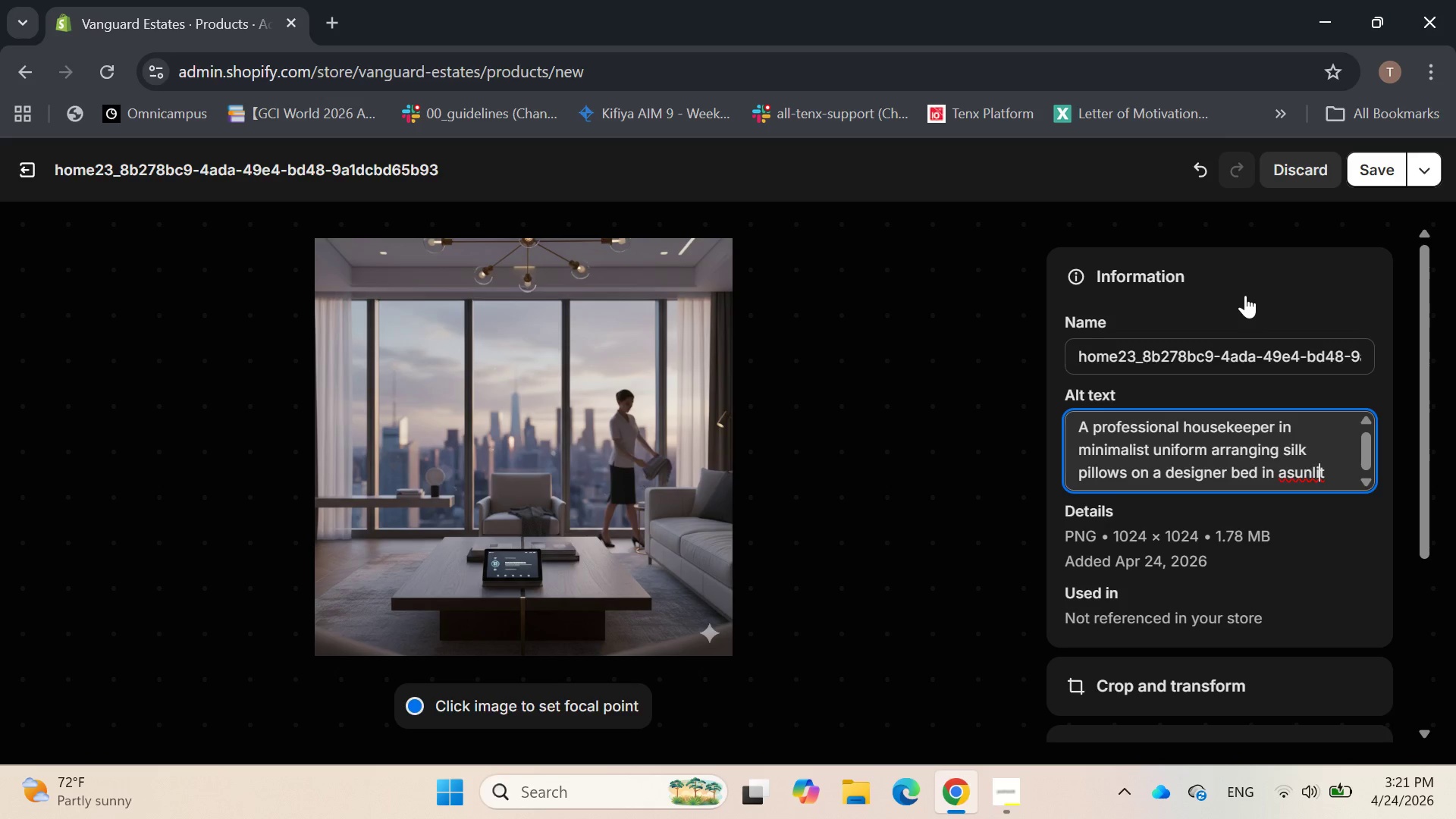 
key(ArrowLeft)
 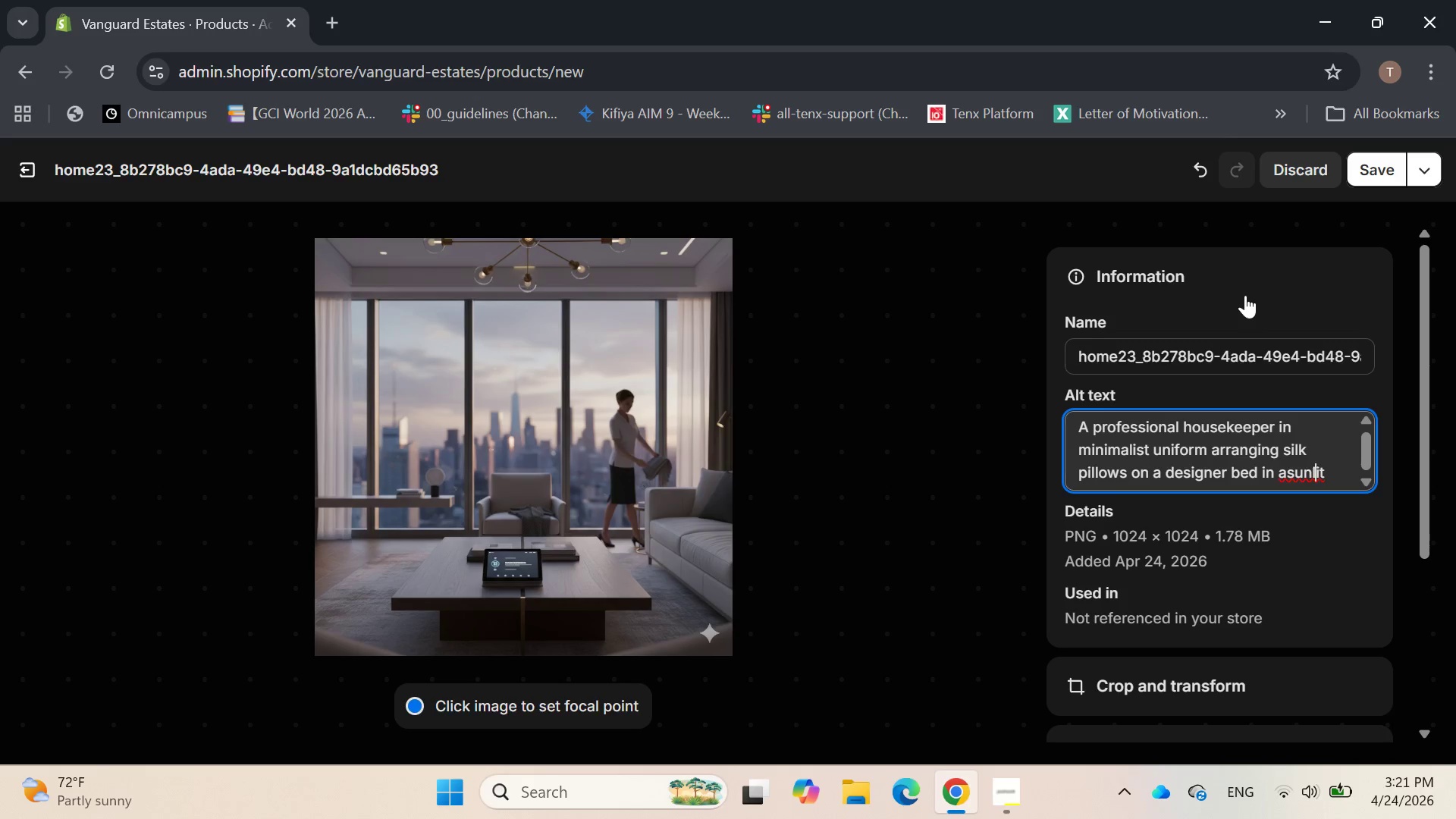 
key(ArrowLeft)
 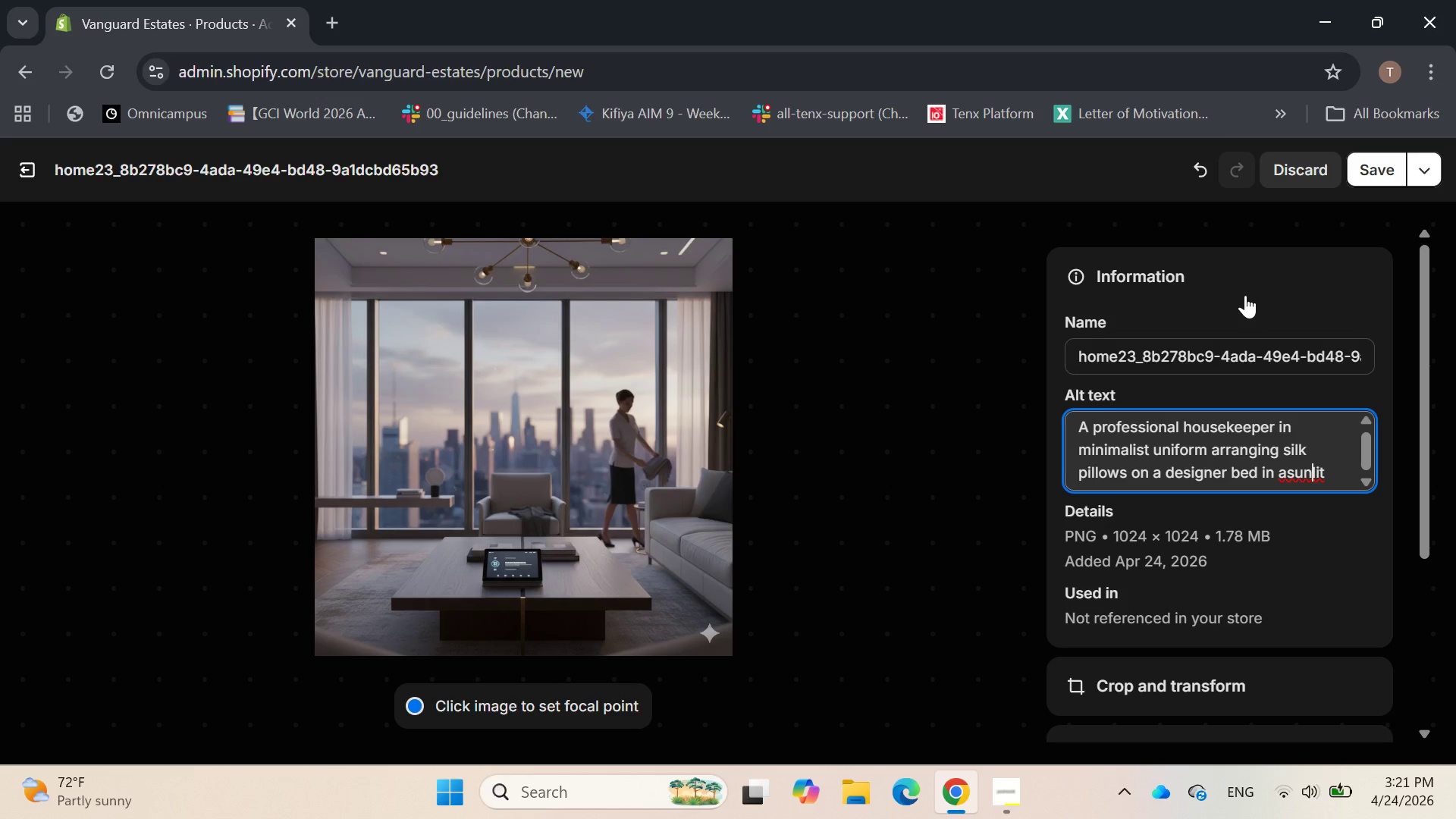 
key(ArrowLeft)
 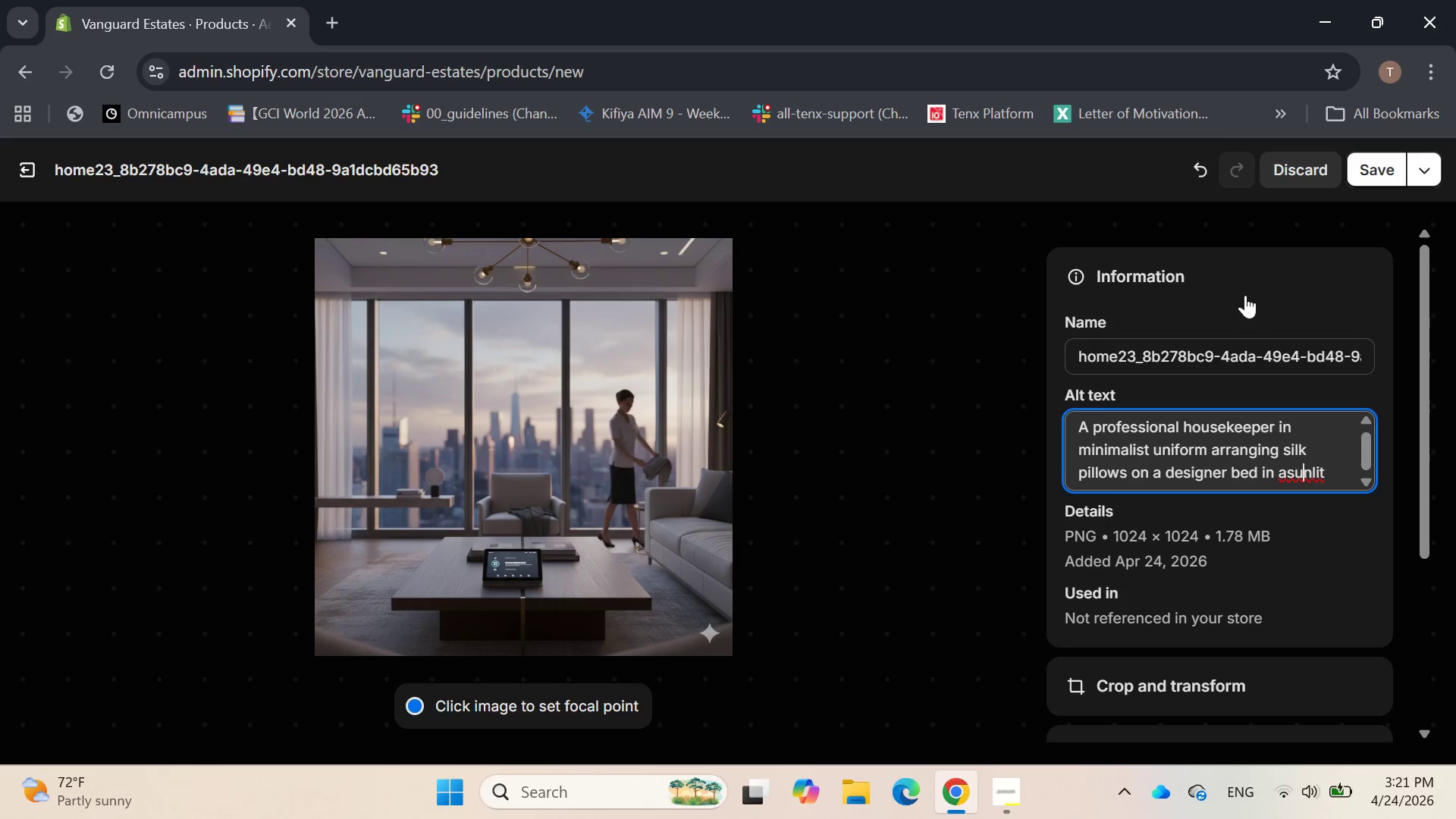 
key(ArrowLeft)
 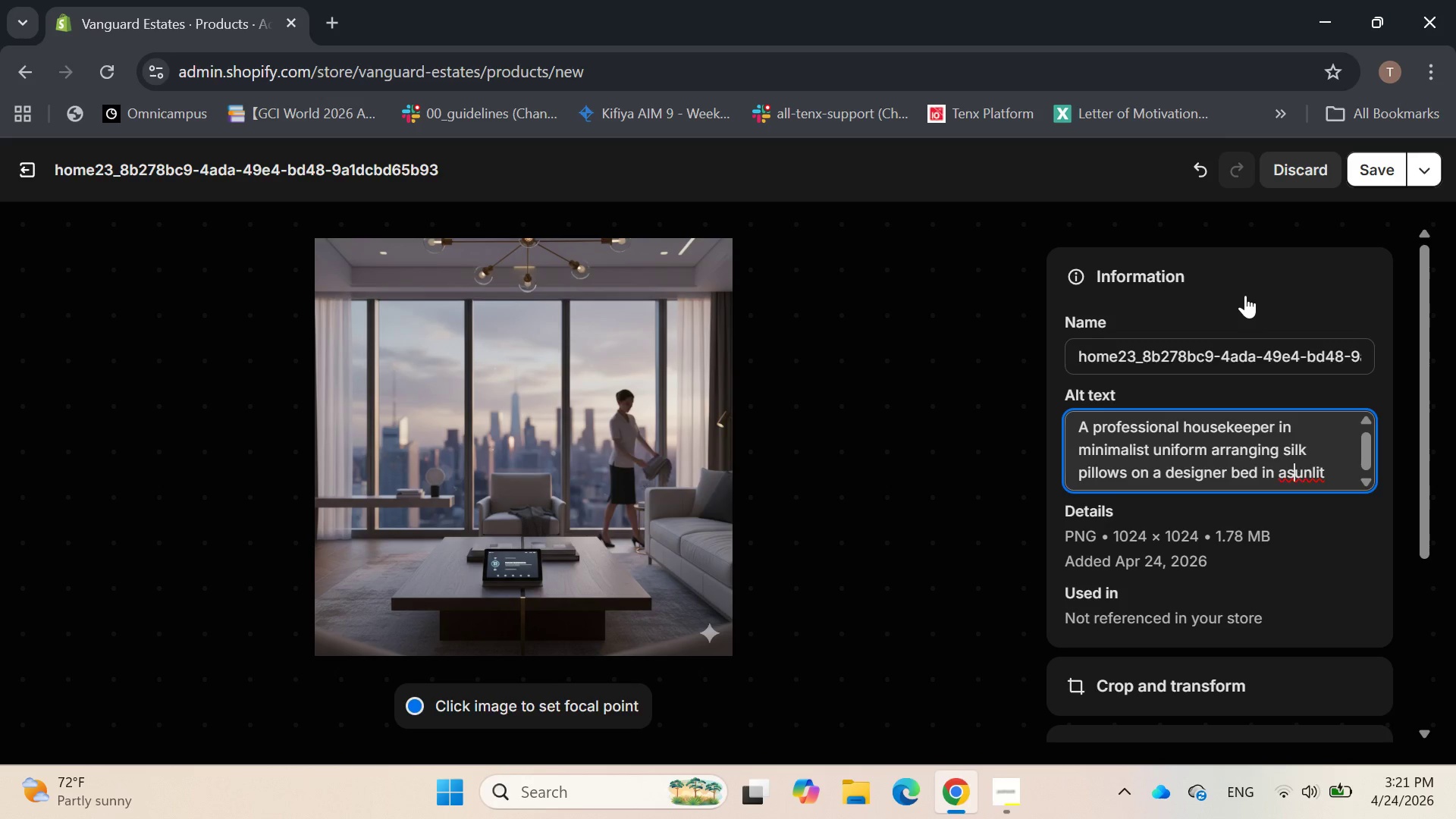 
key(ArrowLeft)
 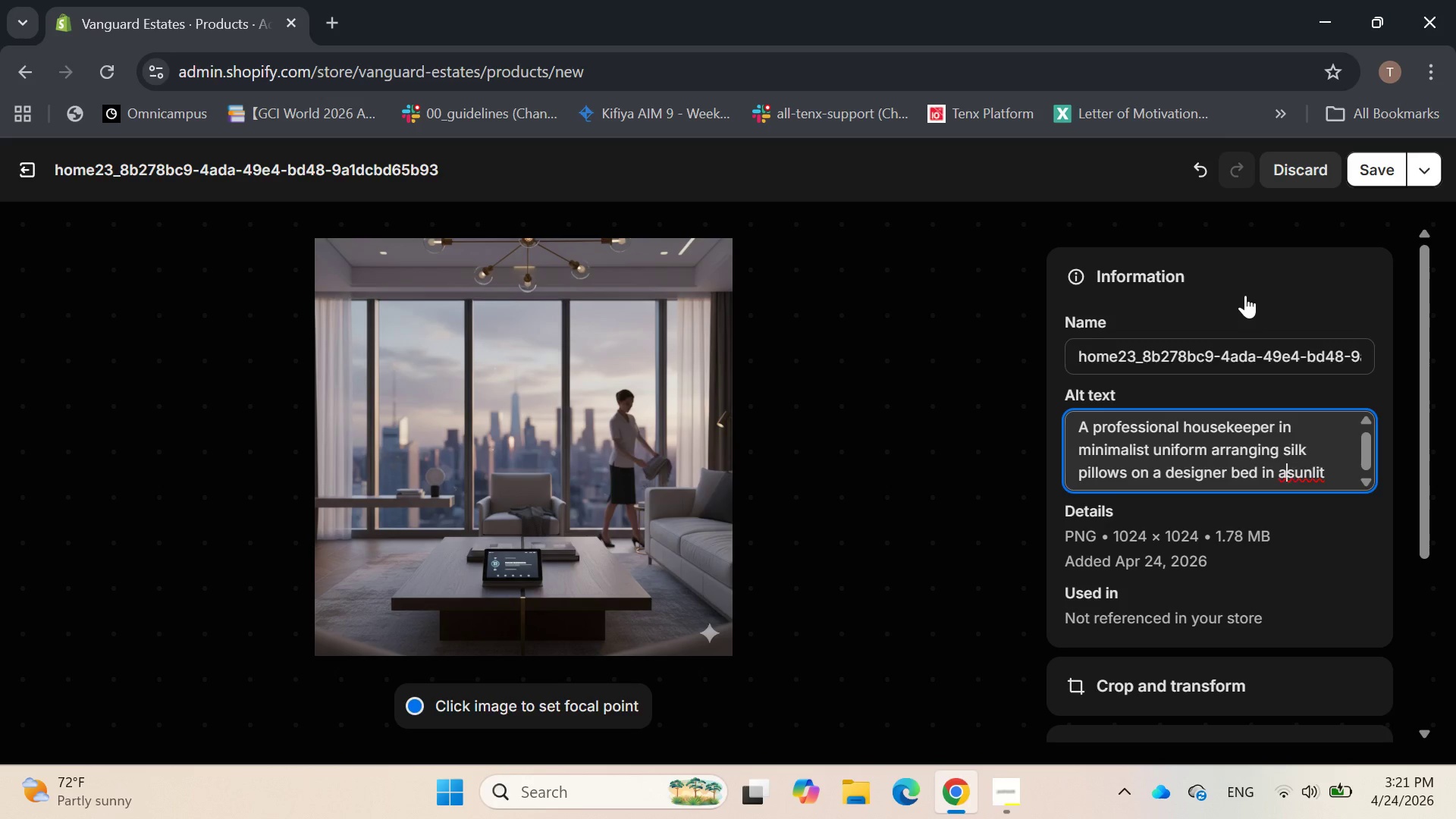 
key(ArrowLeft)
 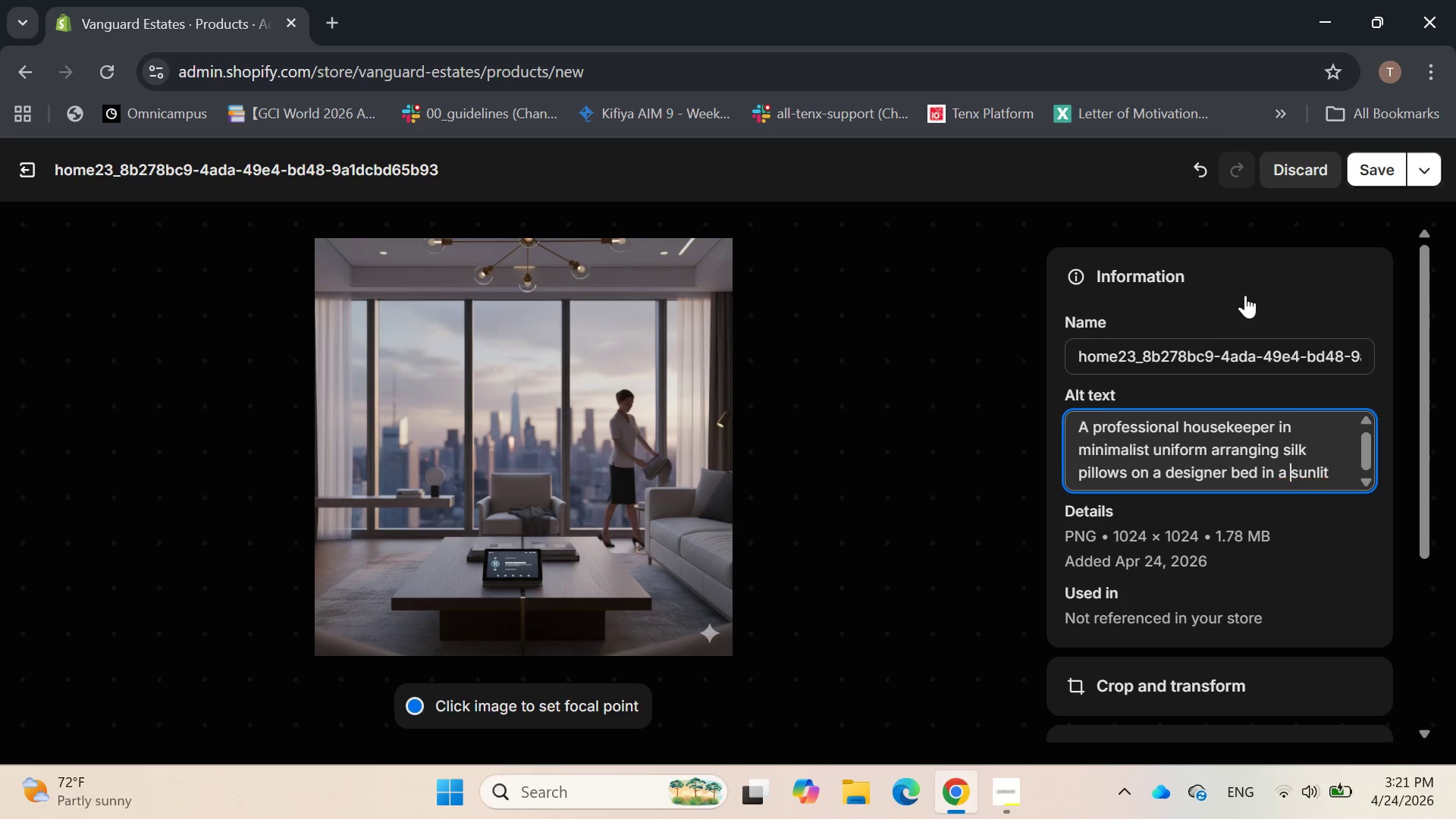 
key(Space)
 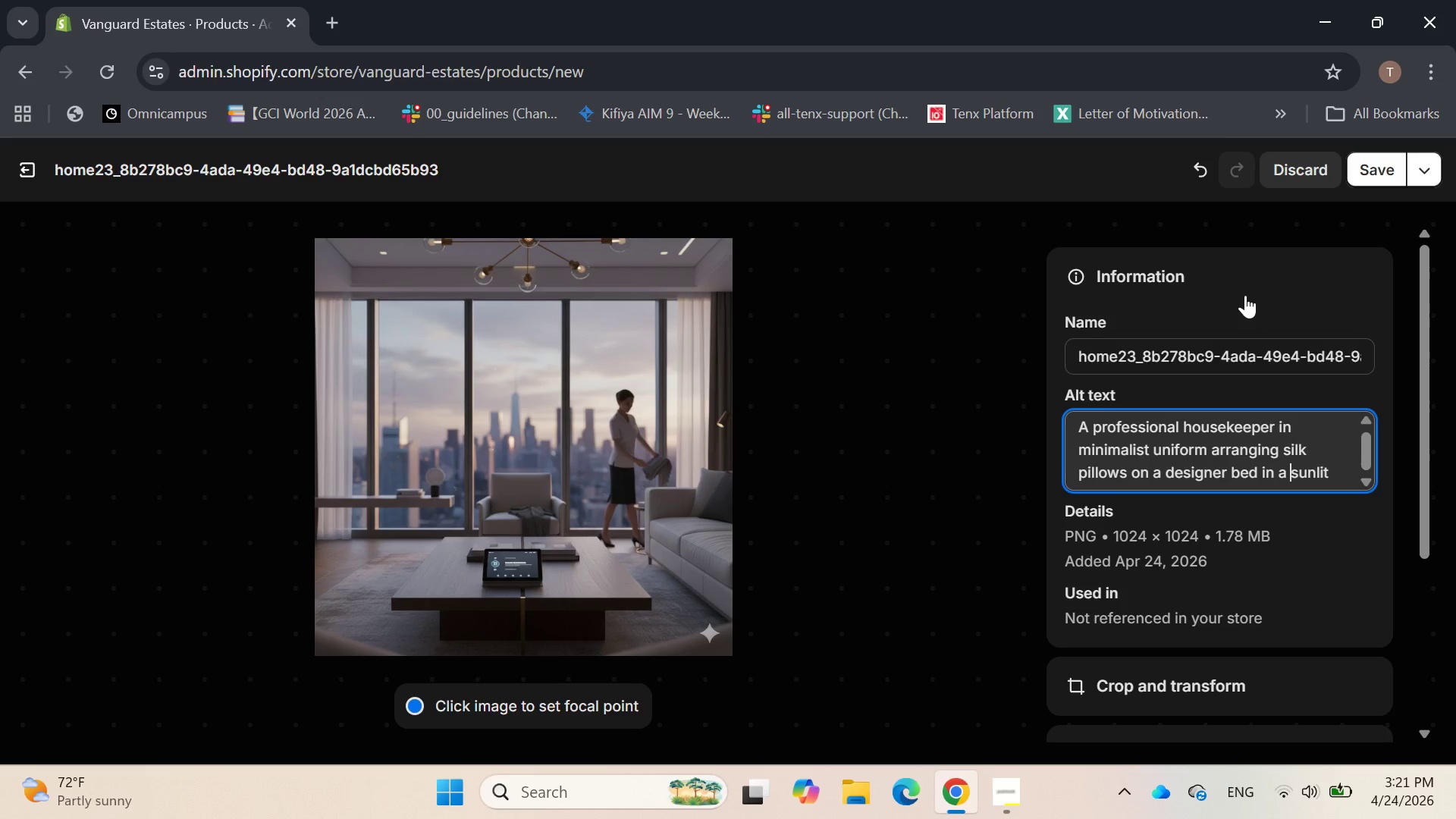 
wait(8.16)
 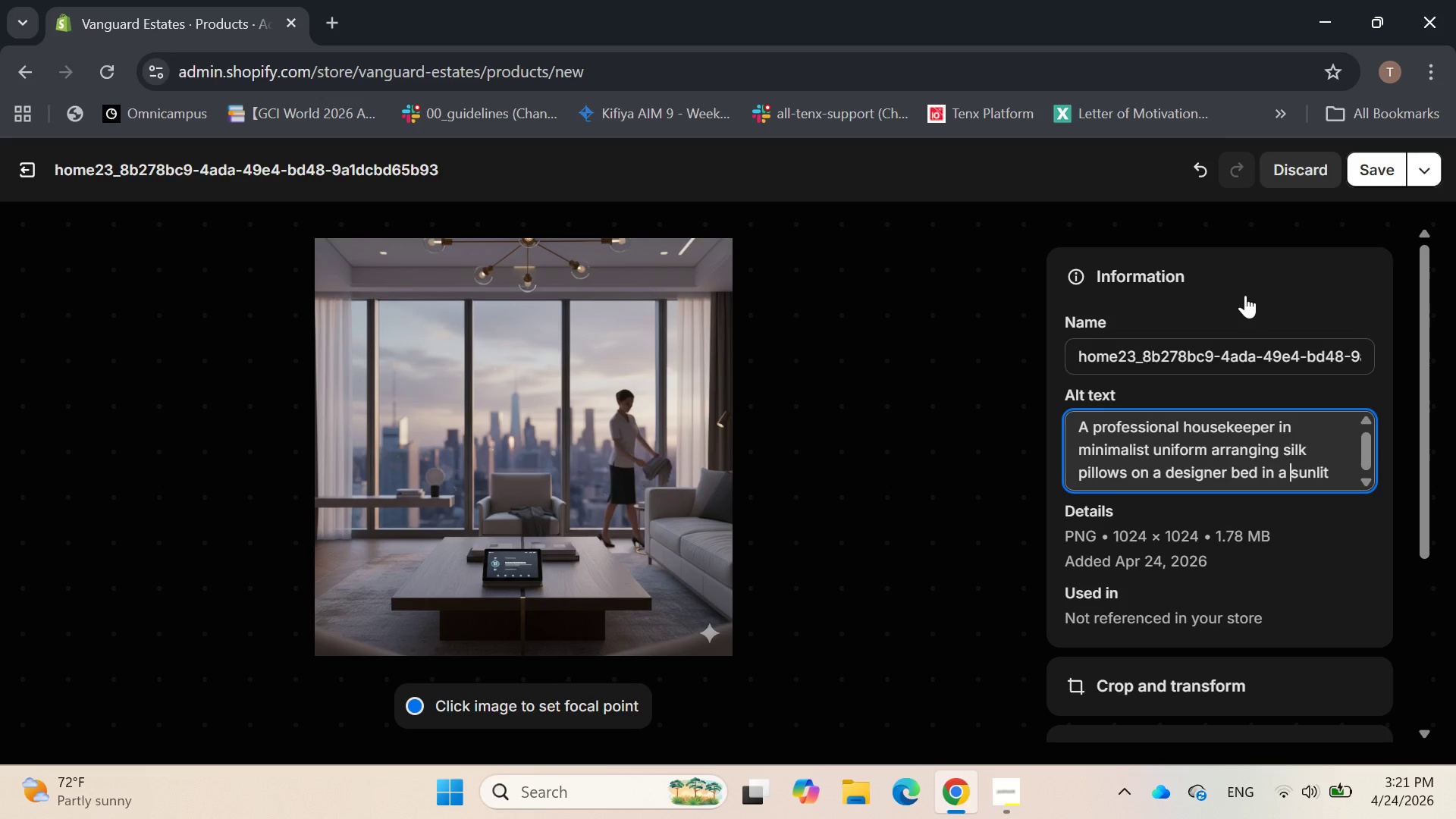 
hold_key(key=ArrowRight, duration=0.8)
 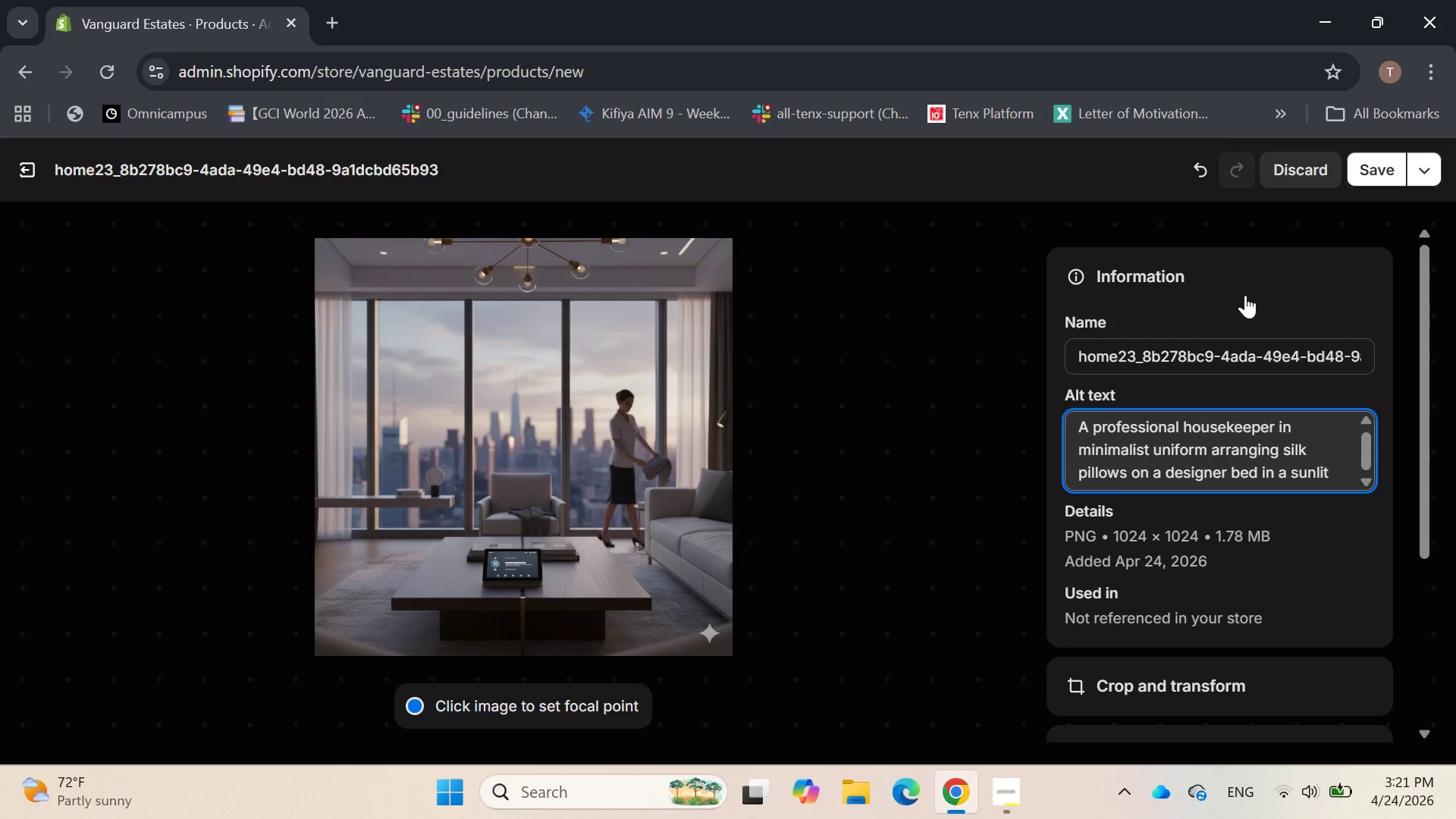 
key(ArrowRight)
 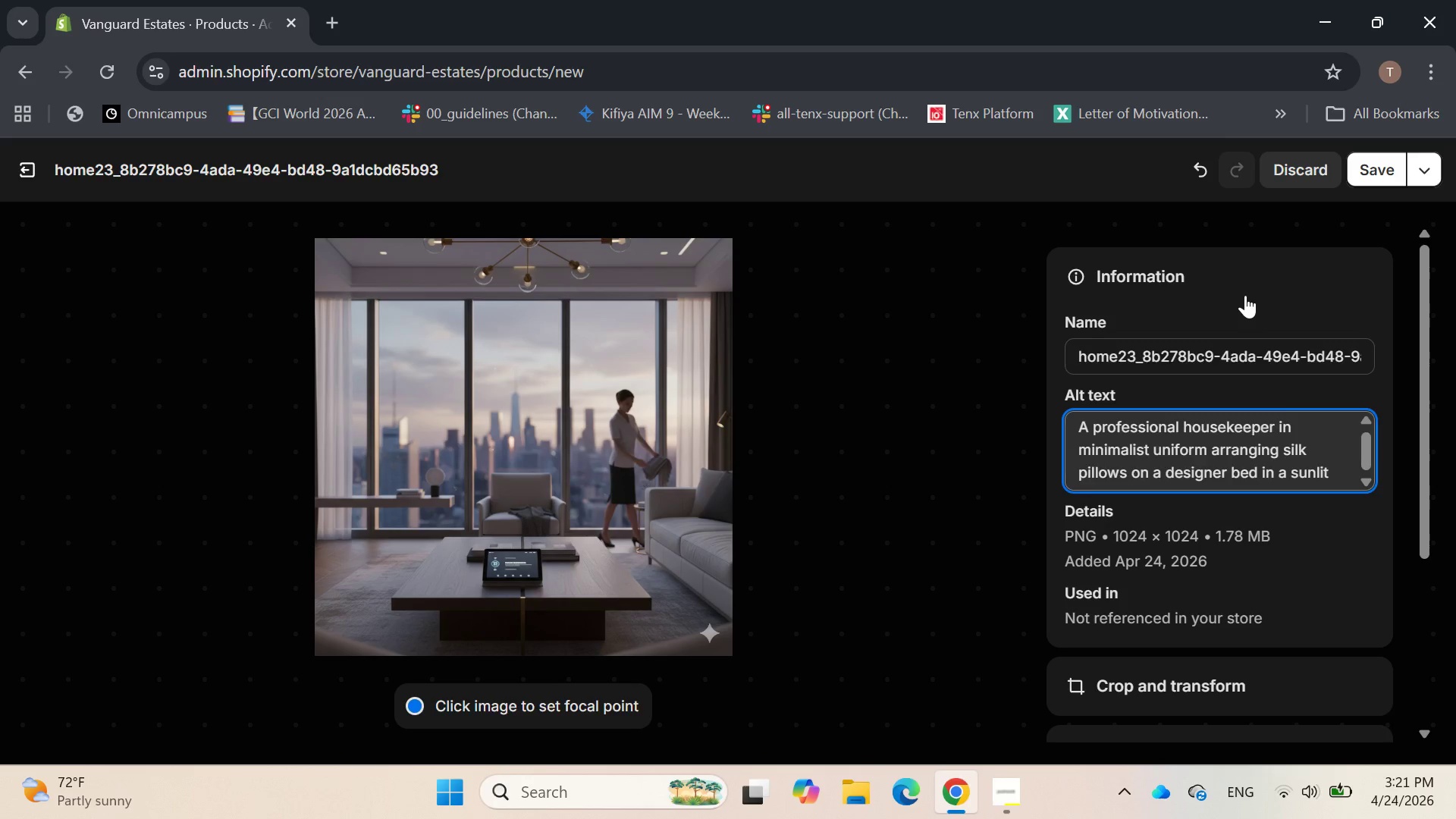 
type(master si)
key(Backspace)
type(uite.)
 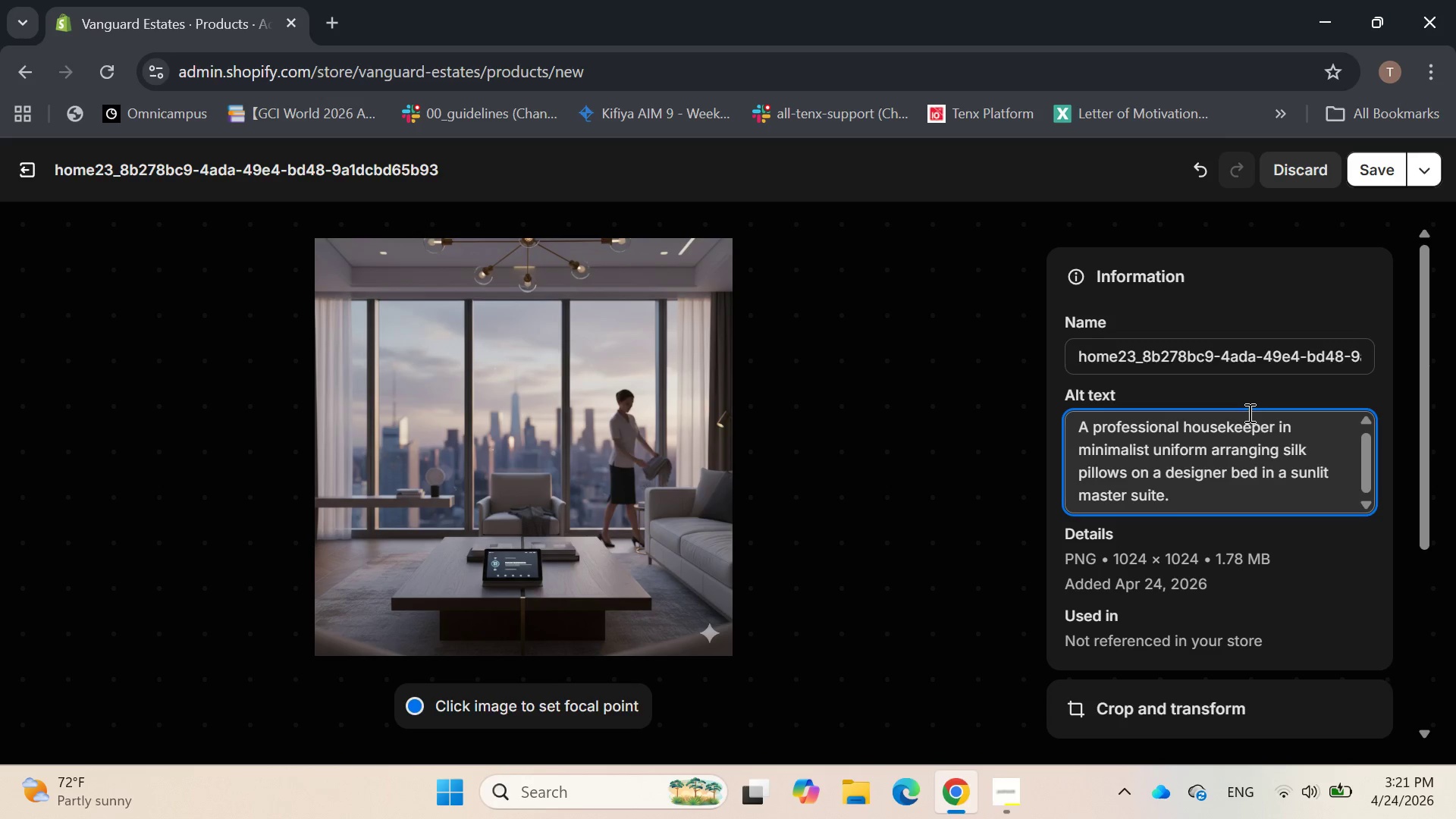 
scroll: coordinate [1271, 541], scroll_direction: none, amount: 0.0
 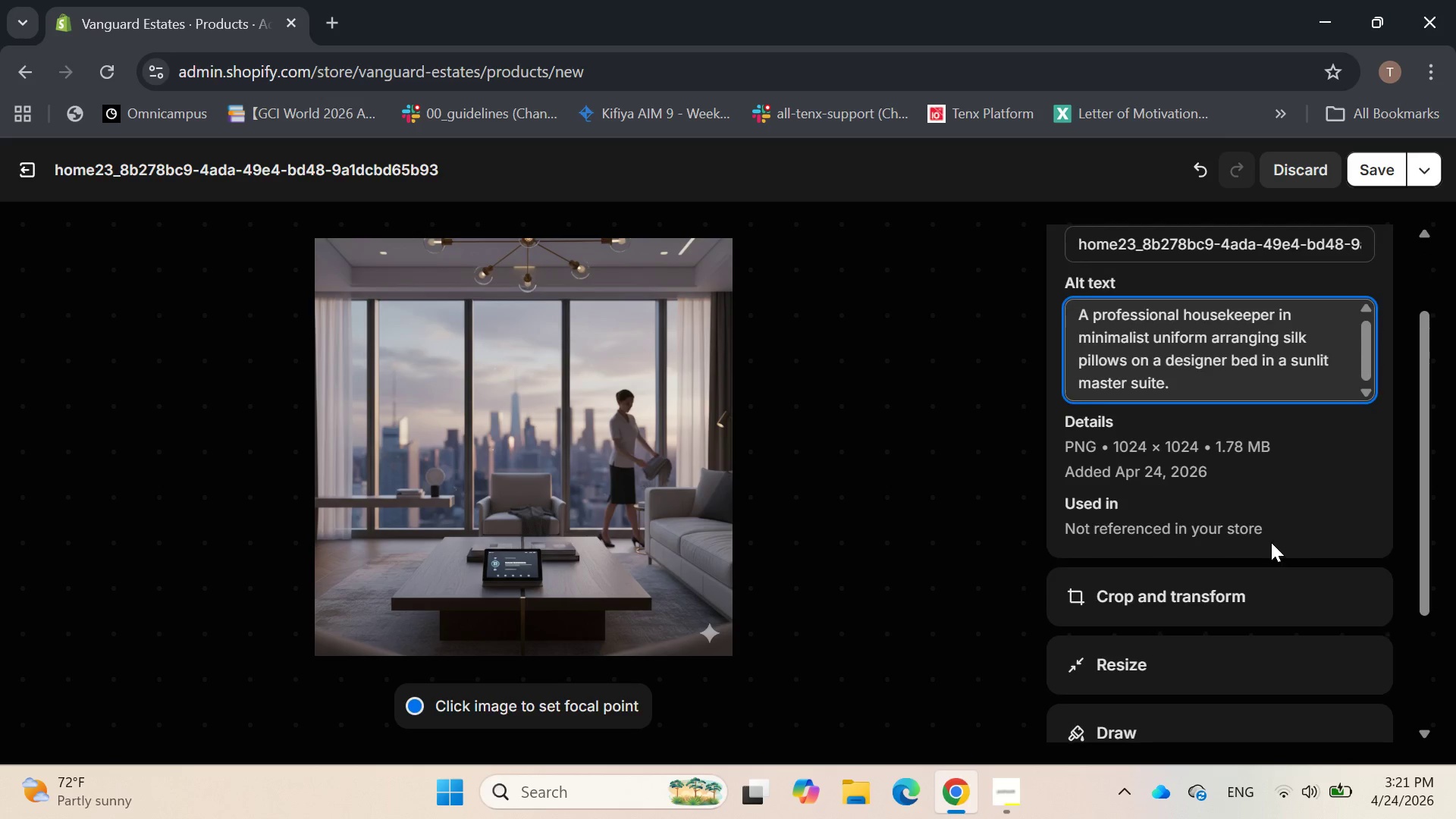 
scroll: coordinate [1271, 542], scroll_direction: up, amount: 1.0
 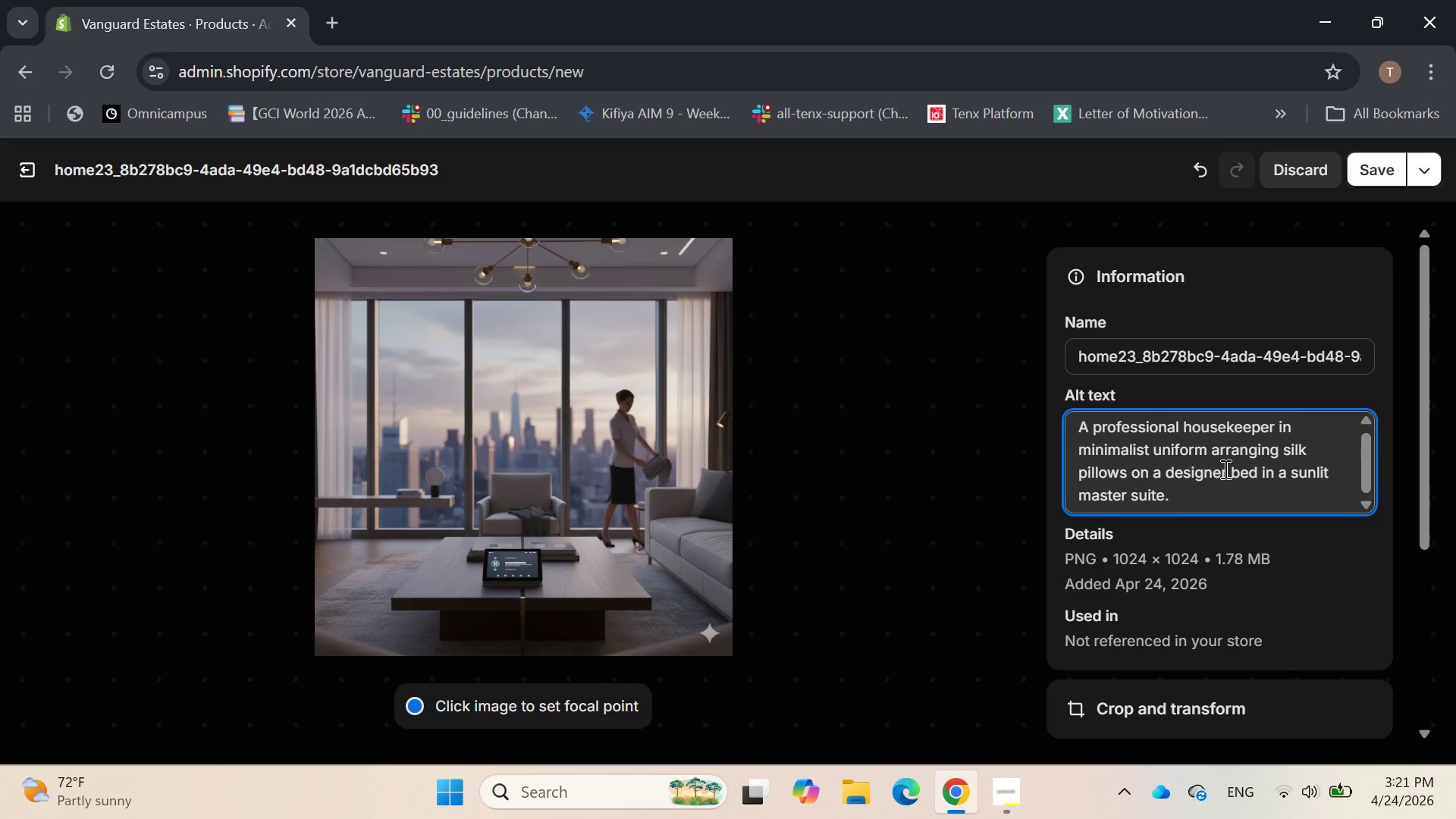 
wait(7.69)
 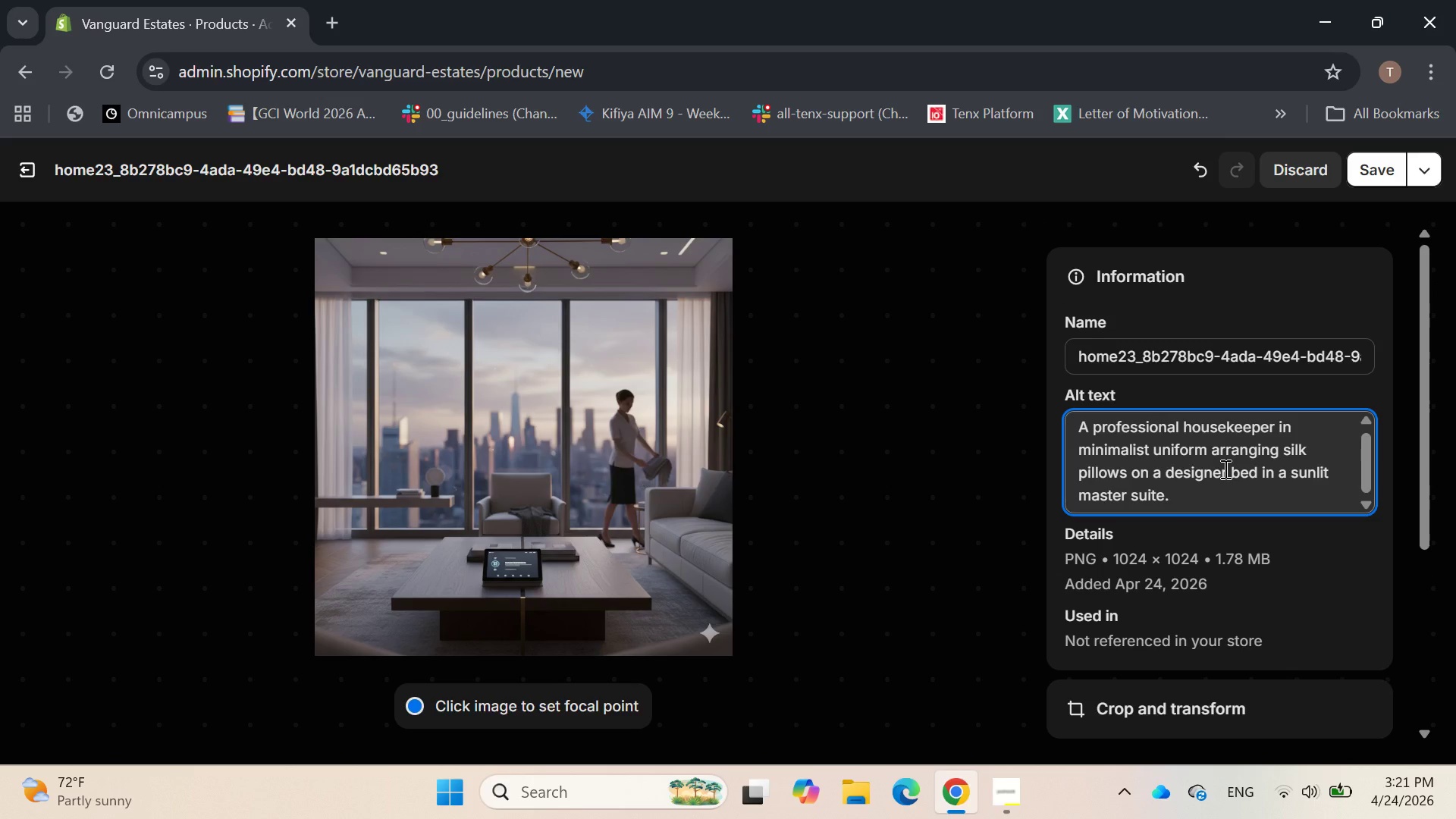 
scroll: coordinate [1222, 469], scroll_direction: none, amount: 0.0
 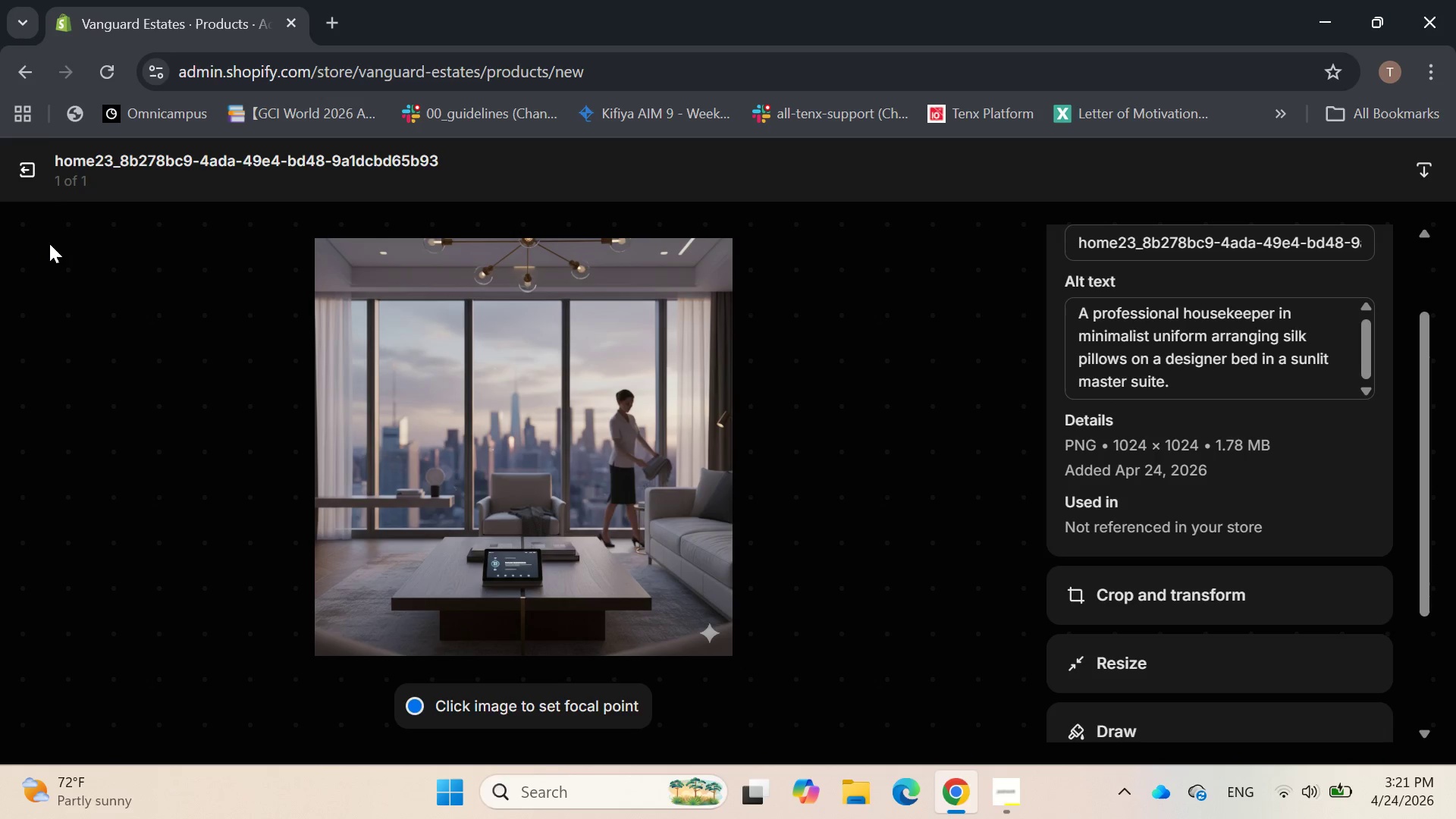 
wait(6.01)
 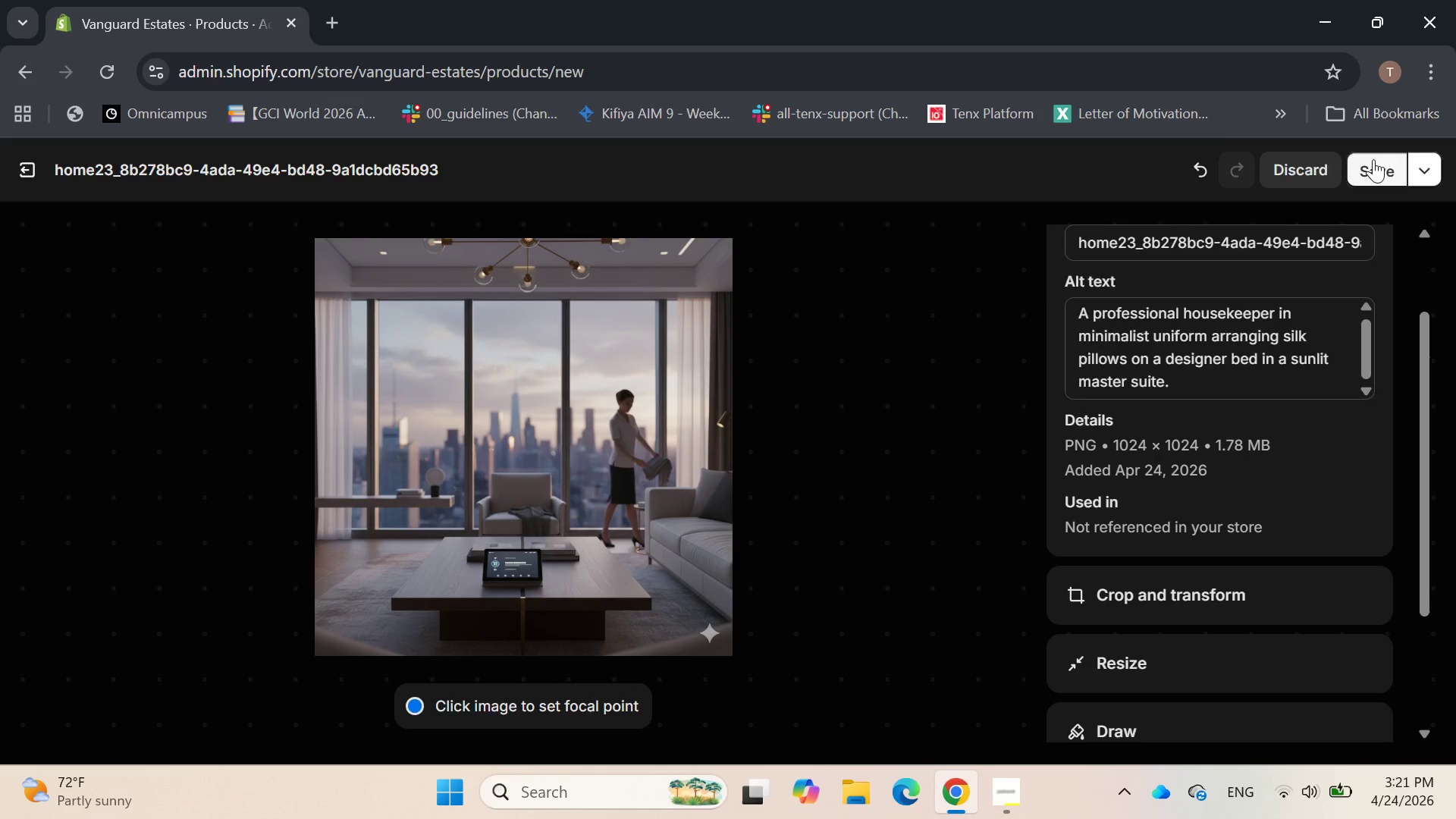 
scroll: coordinate [169, 366], scroll_direction: up, amount: 4.0
 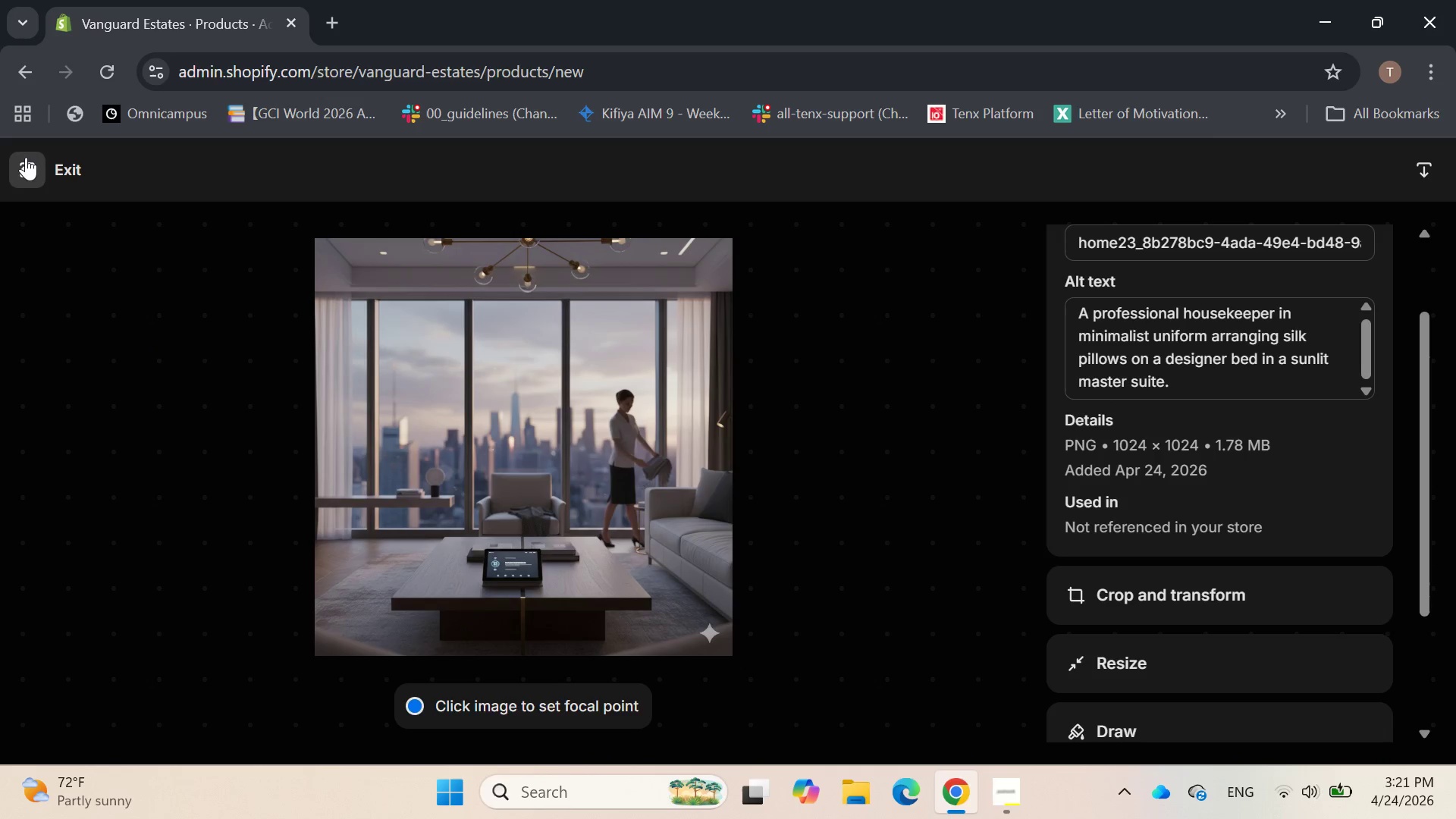 
left_click([25, 159])
 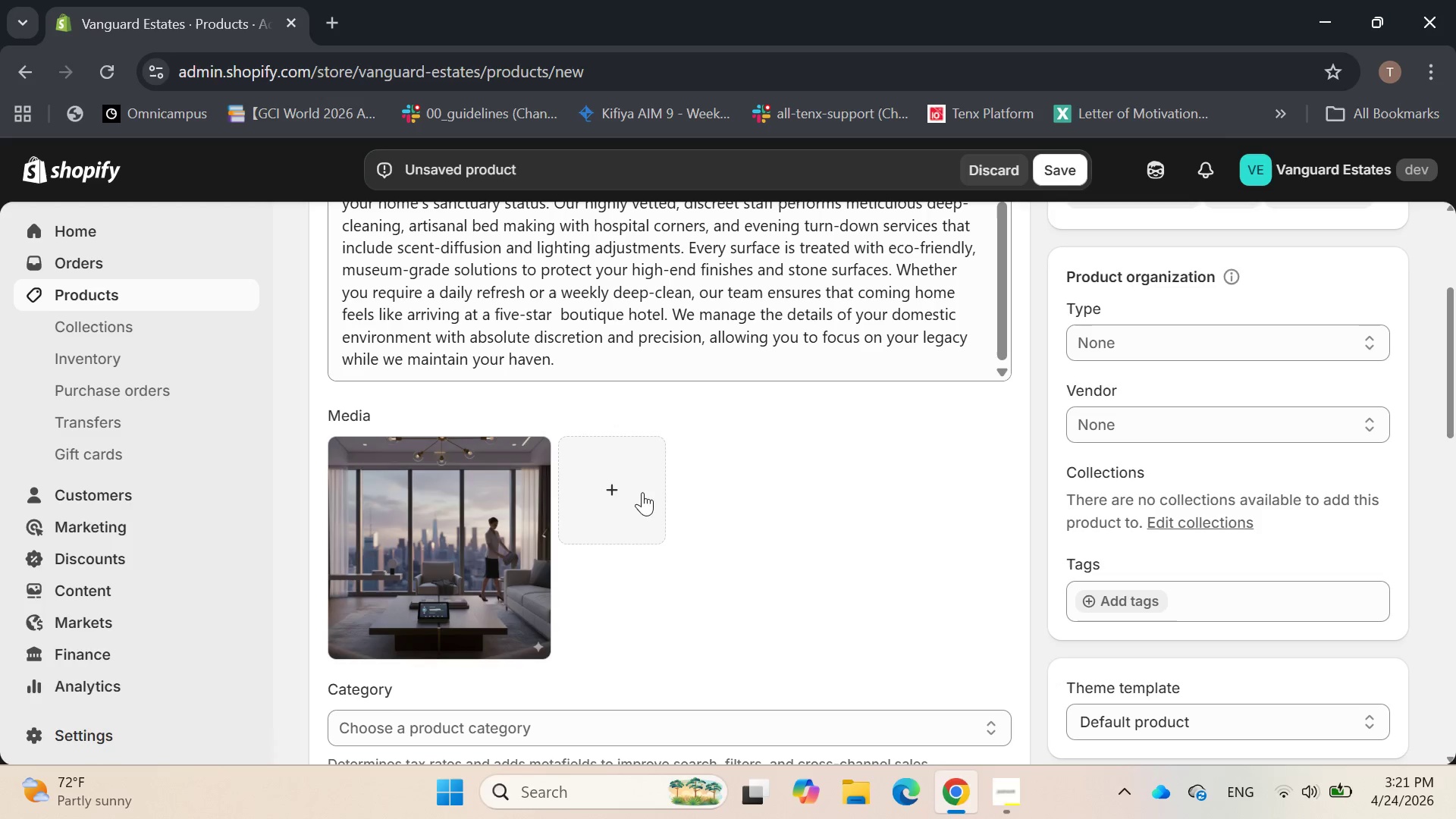 
scroll: coordinate [745, 466], scroll_direction: down, amount: 1.0
 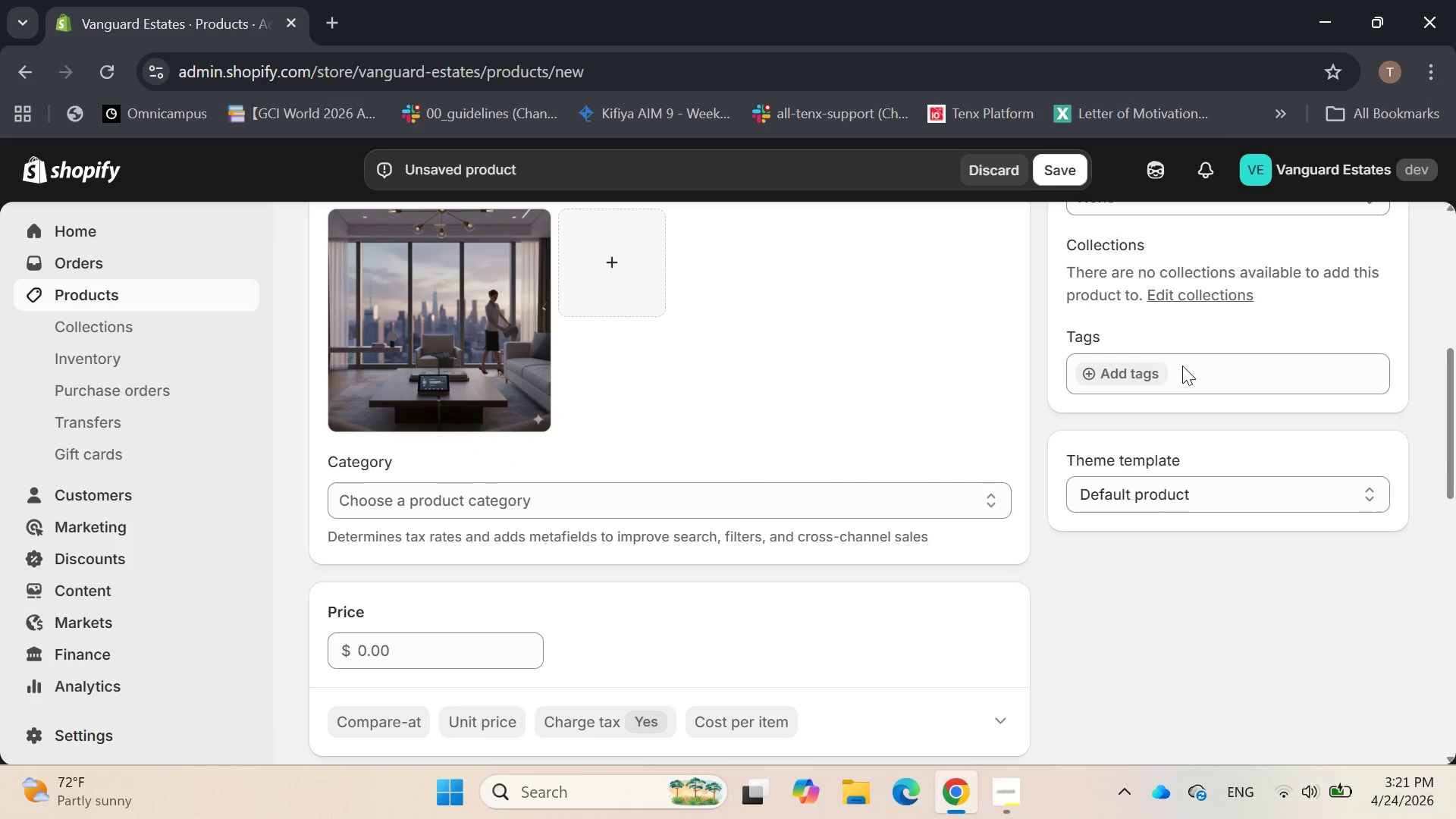 
left_click([1157, 382])
 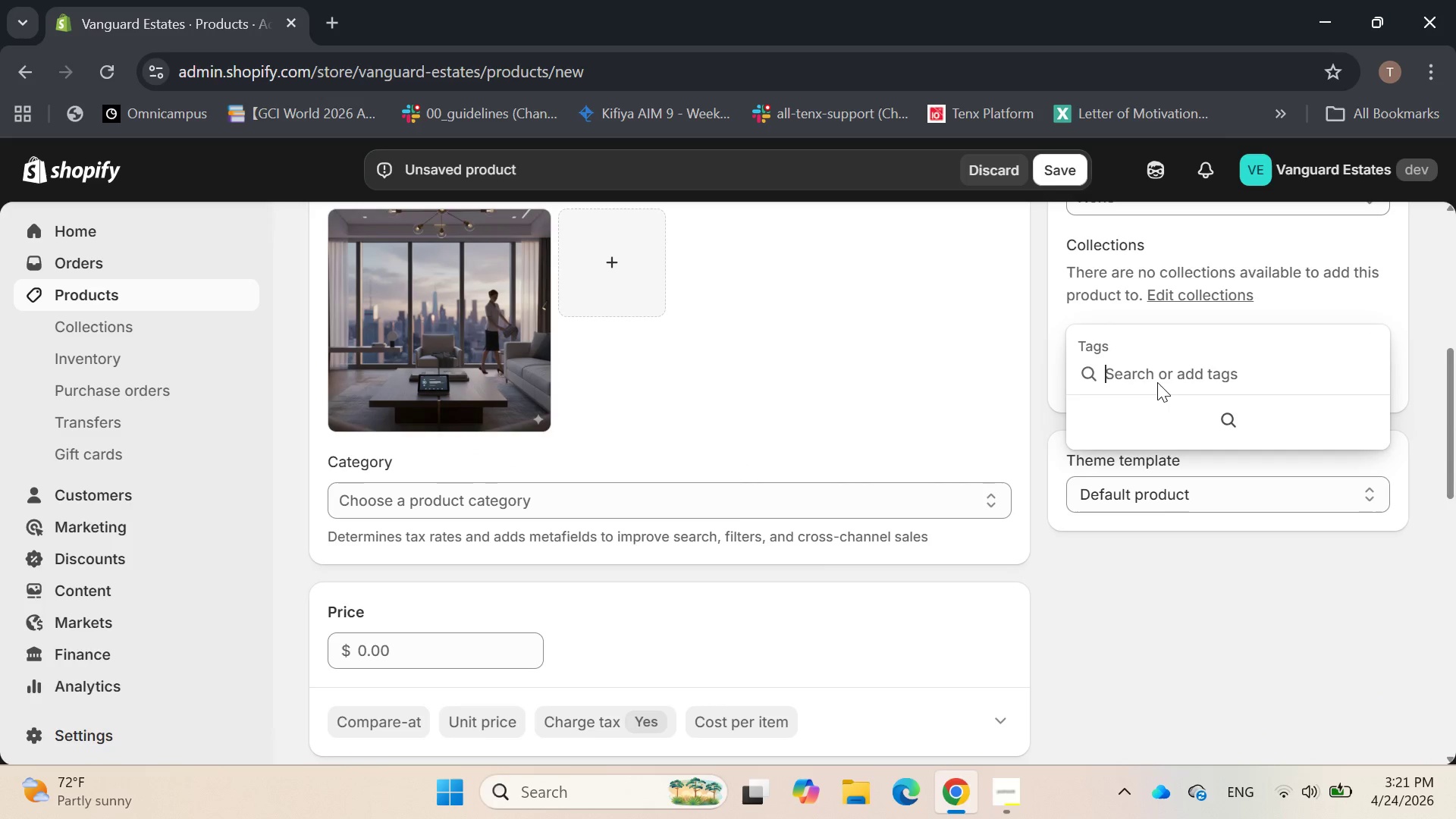 
type(esse)
key(Backspace)
key(Backspace)
key(Backspace)
key(Backspace)
type(Essentail)
 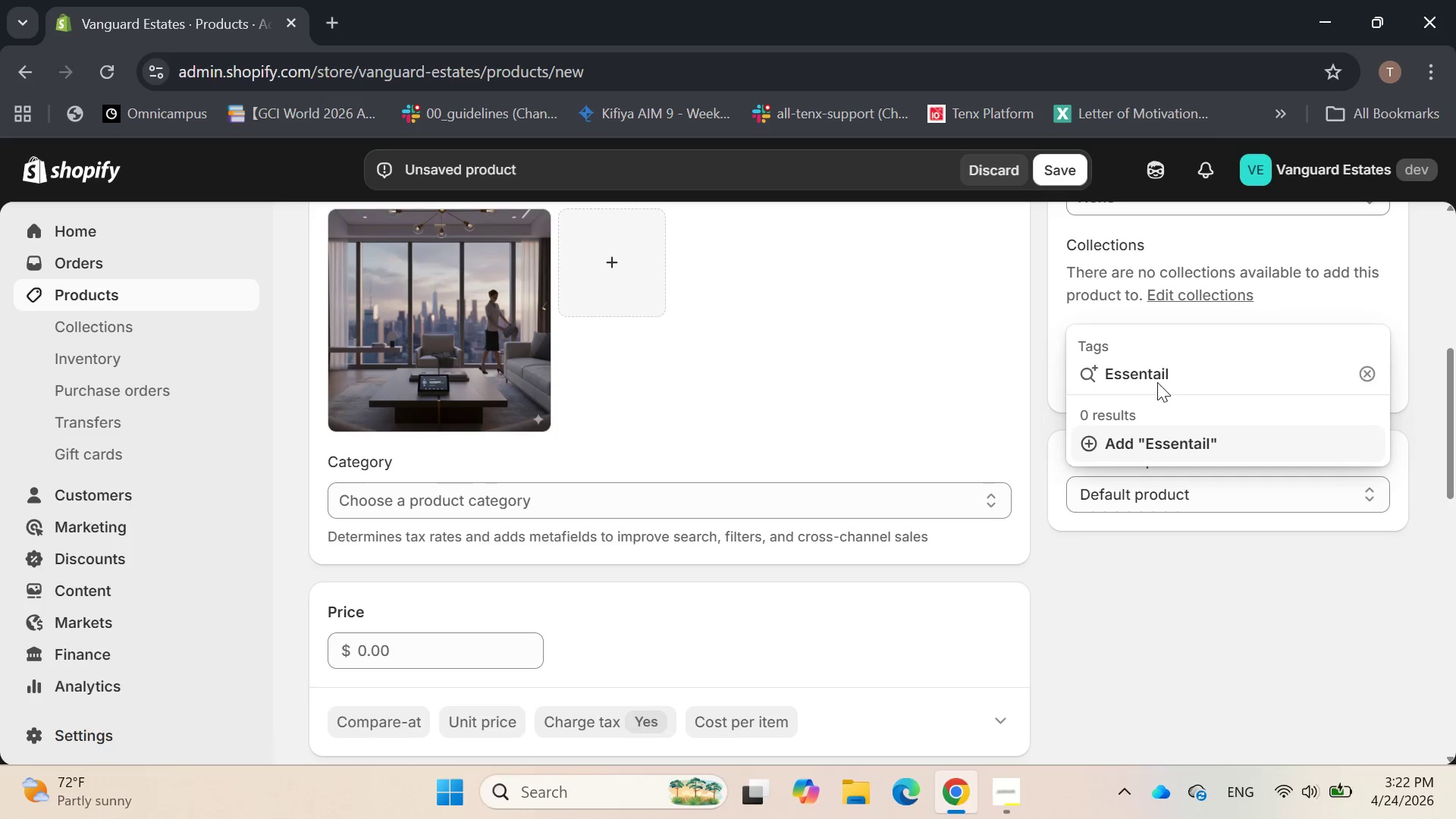 
key(Minus)
 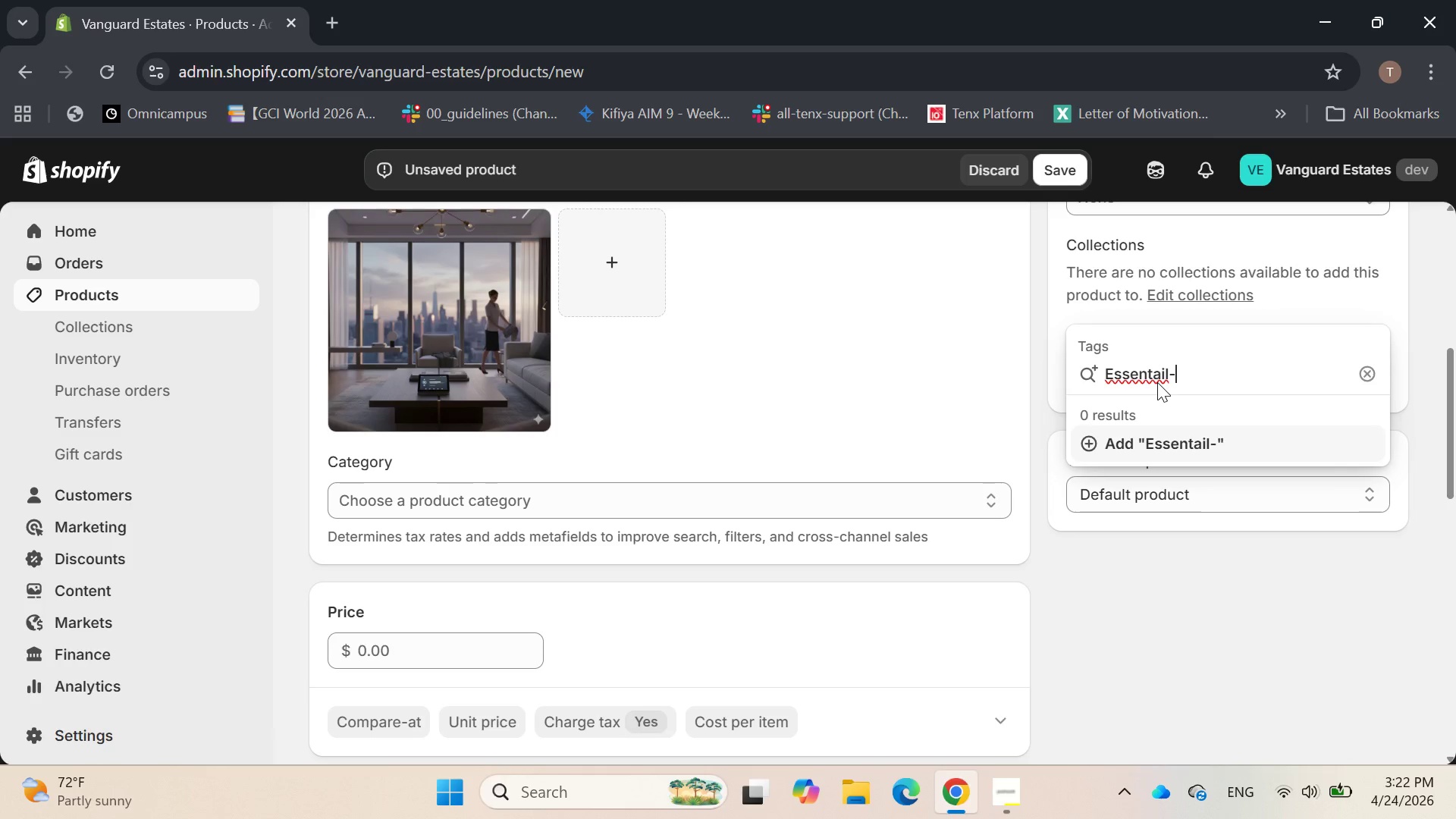 
key(Backspace)
key(Backspace)
key(Backspace)
key(Backspace)
type(ial )
key(Backspace)
type(- Maintenace)
 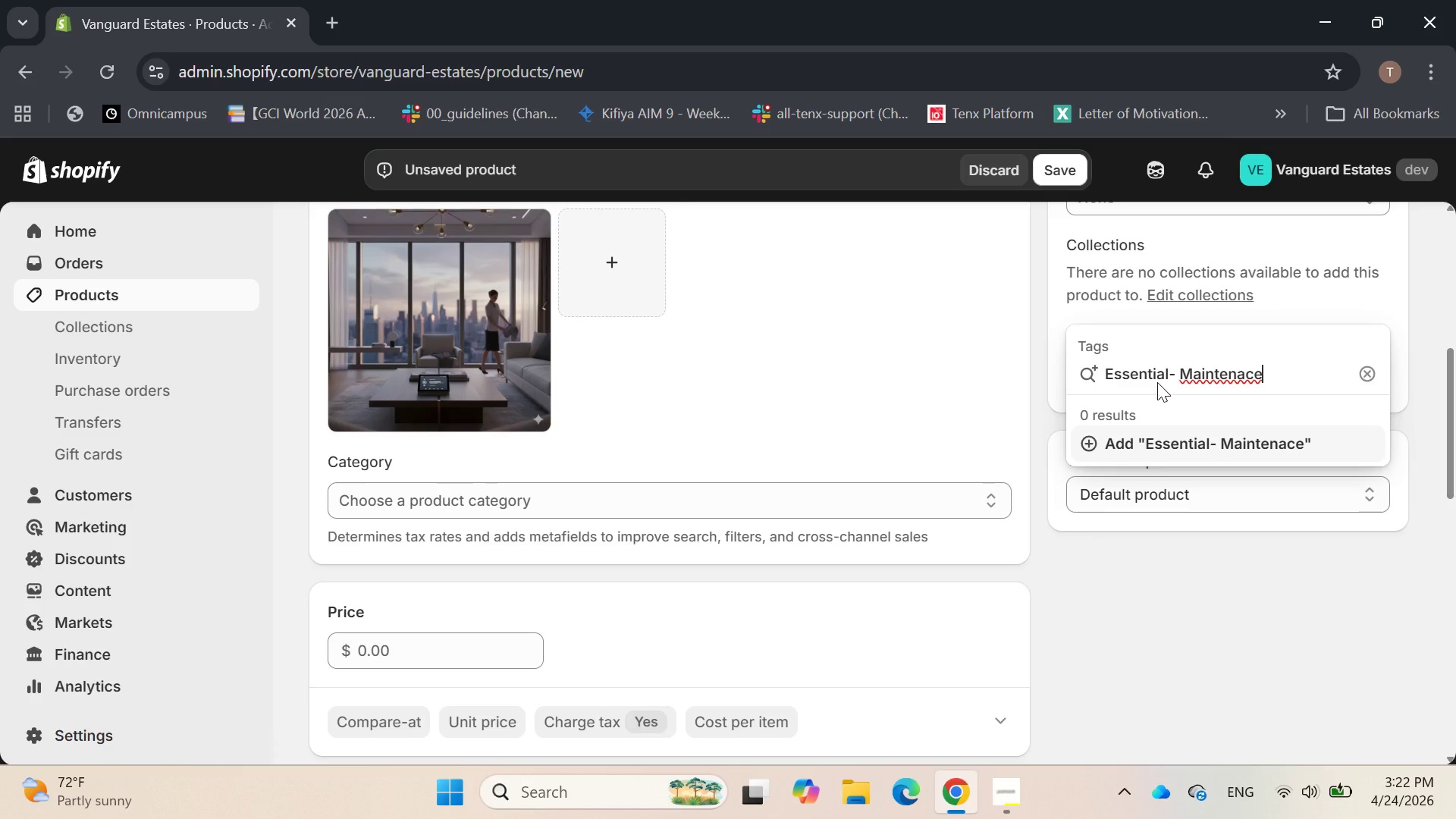 
wait(8.34)
 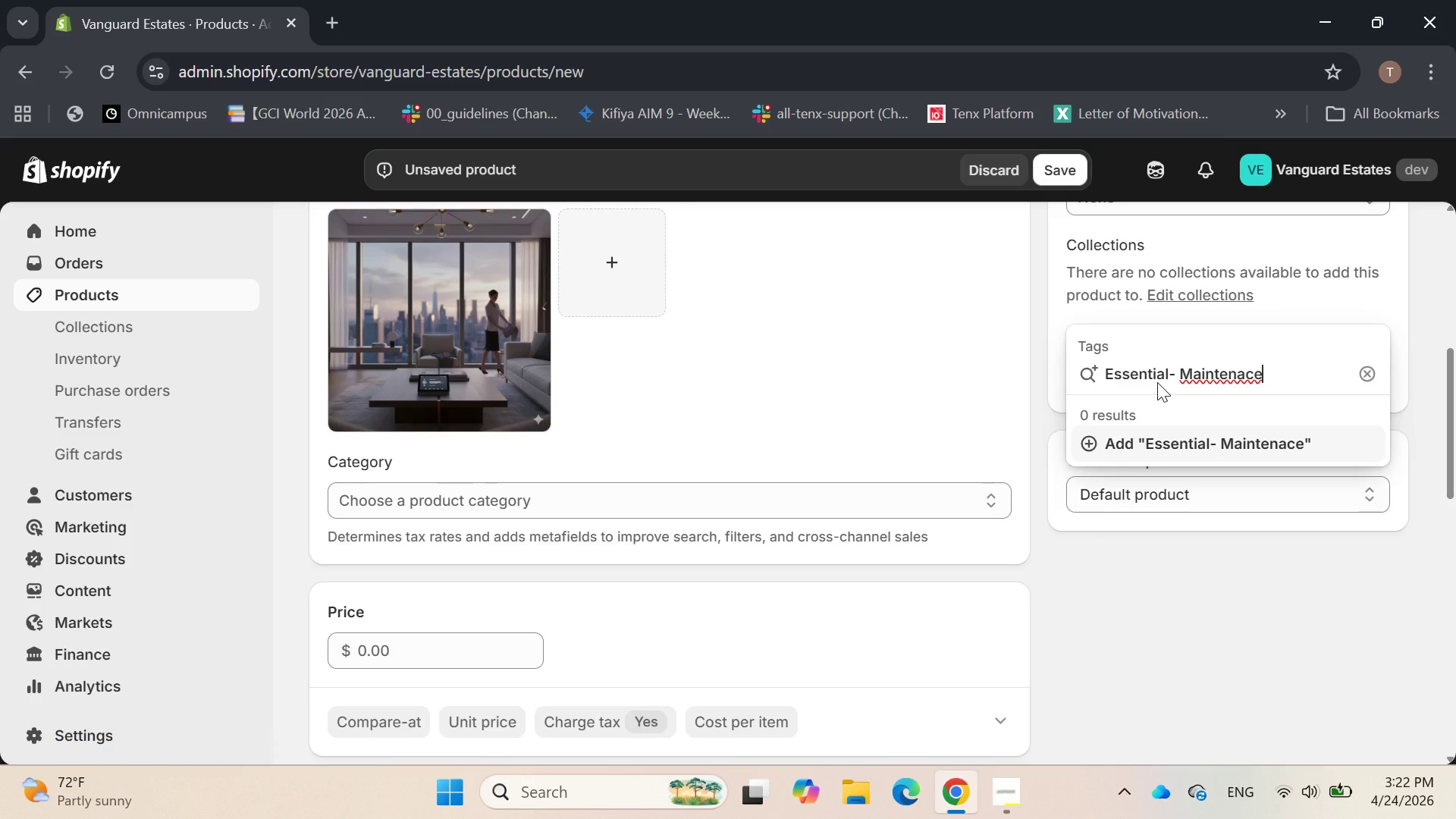 
key(Backspace)
key(Backspace)
type(nce, )
 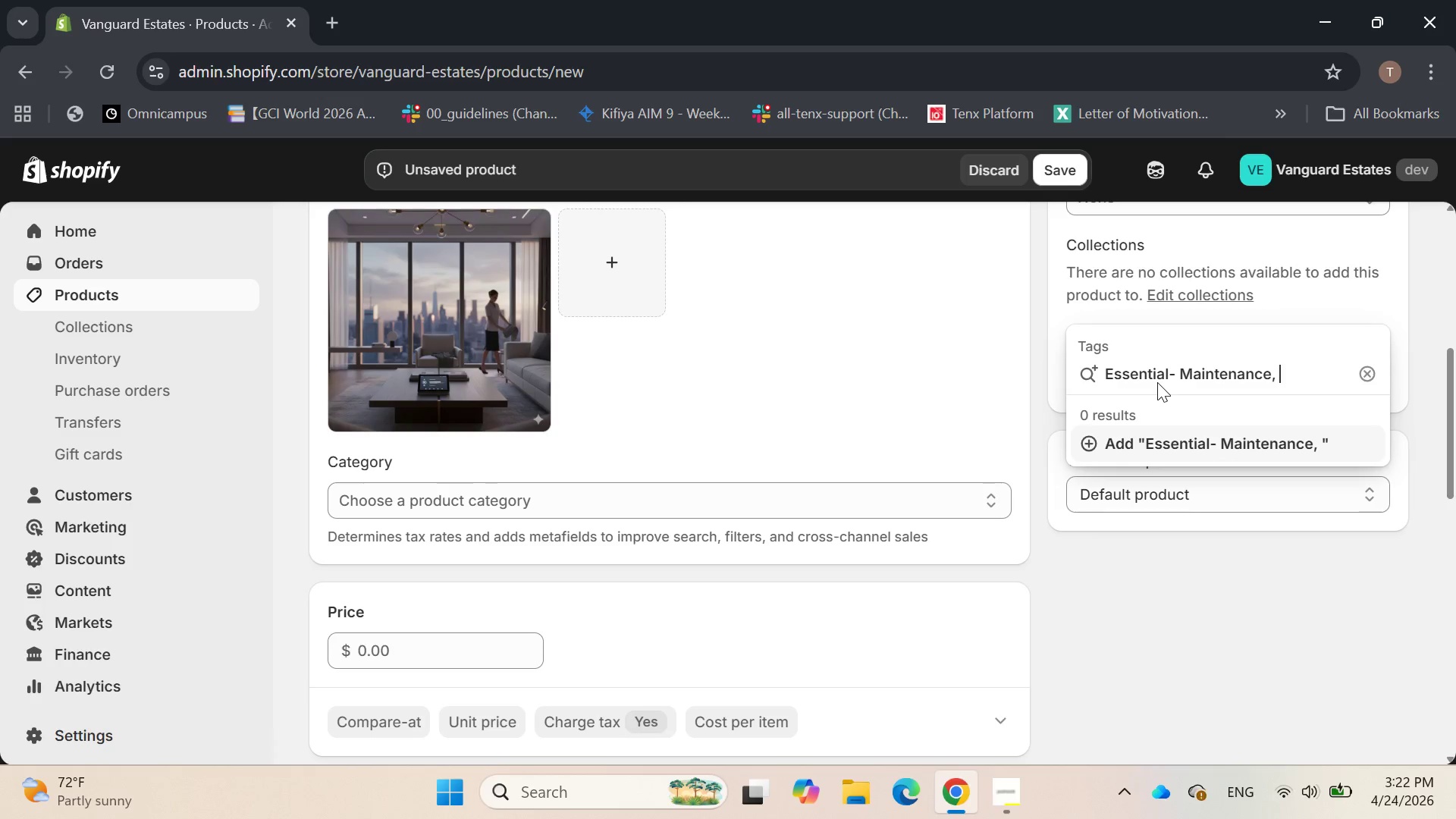 
type(Clea)
key(Backspace)
key(Backspace)
key(Backspace)
key(Backspace)
type(cleaning, domes)
 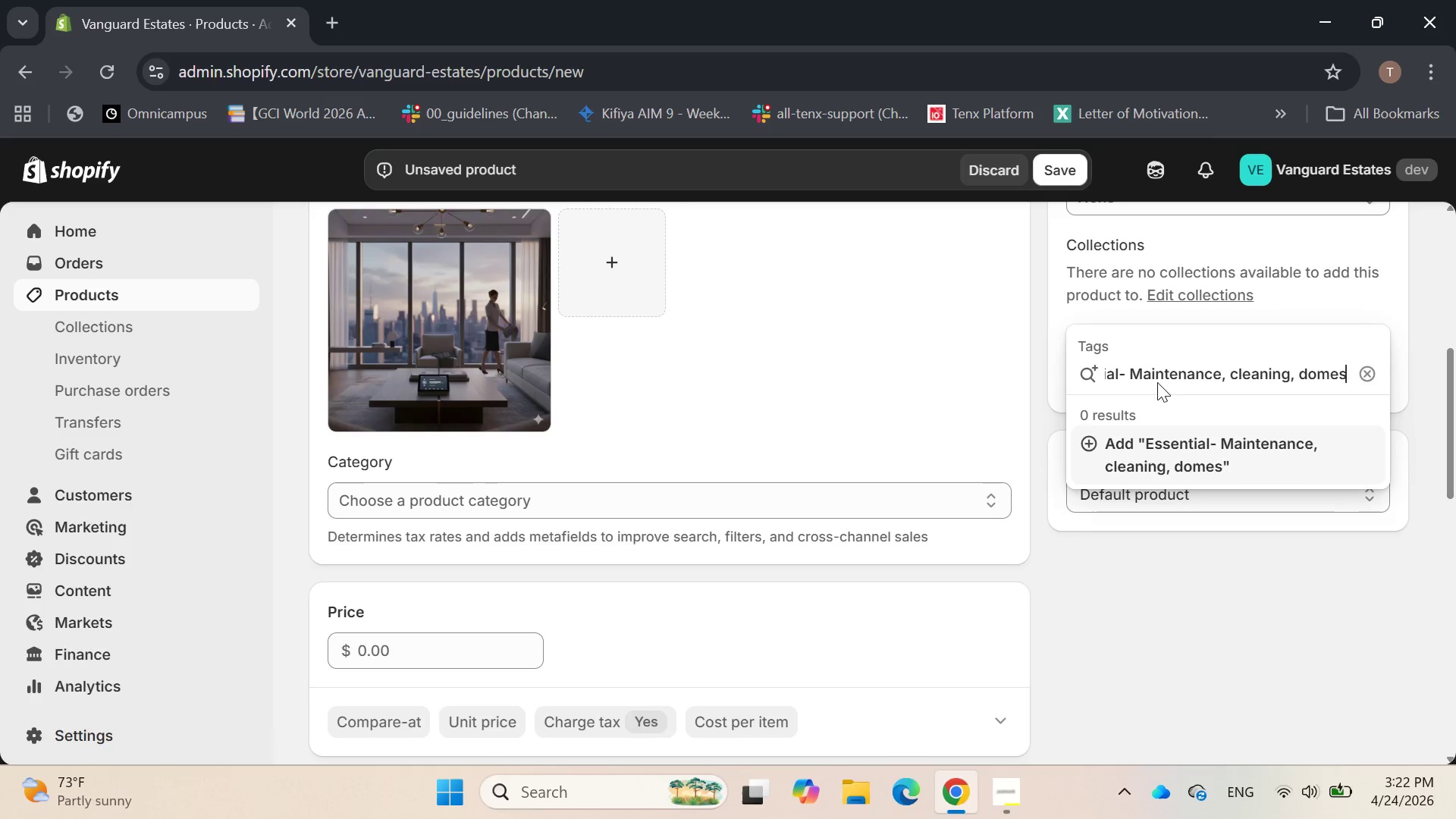 
type(tic-)
 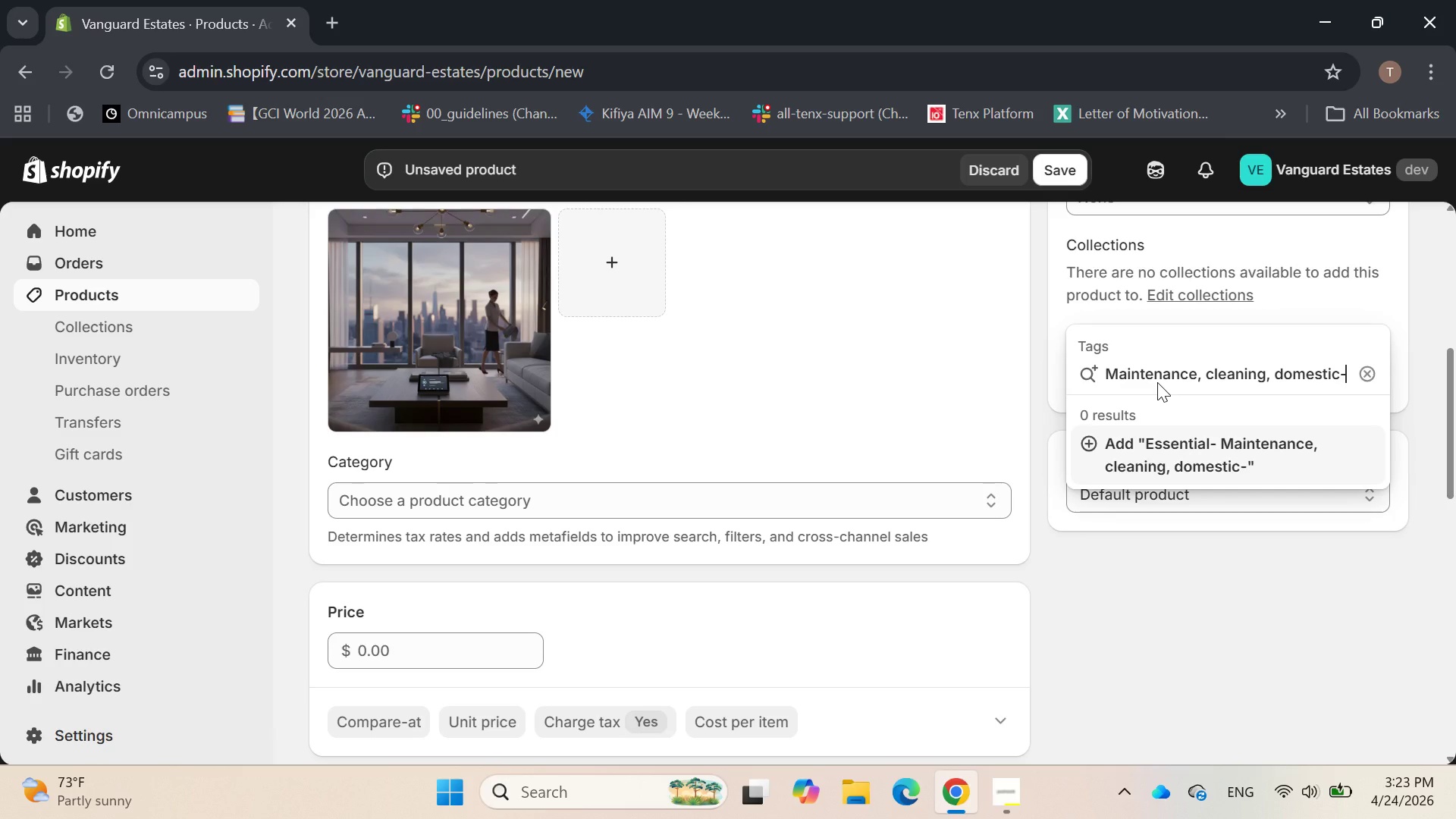 
wait(5.88)
 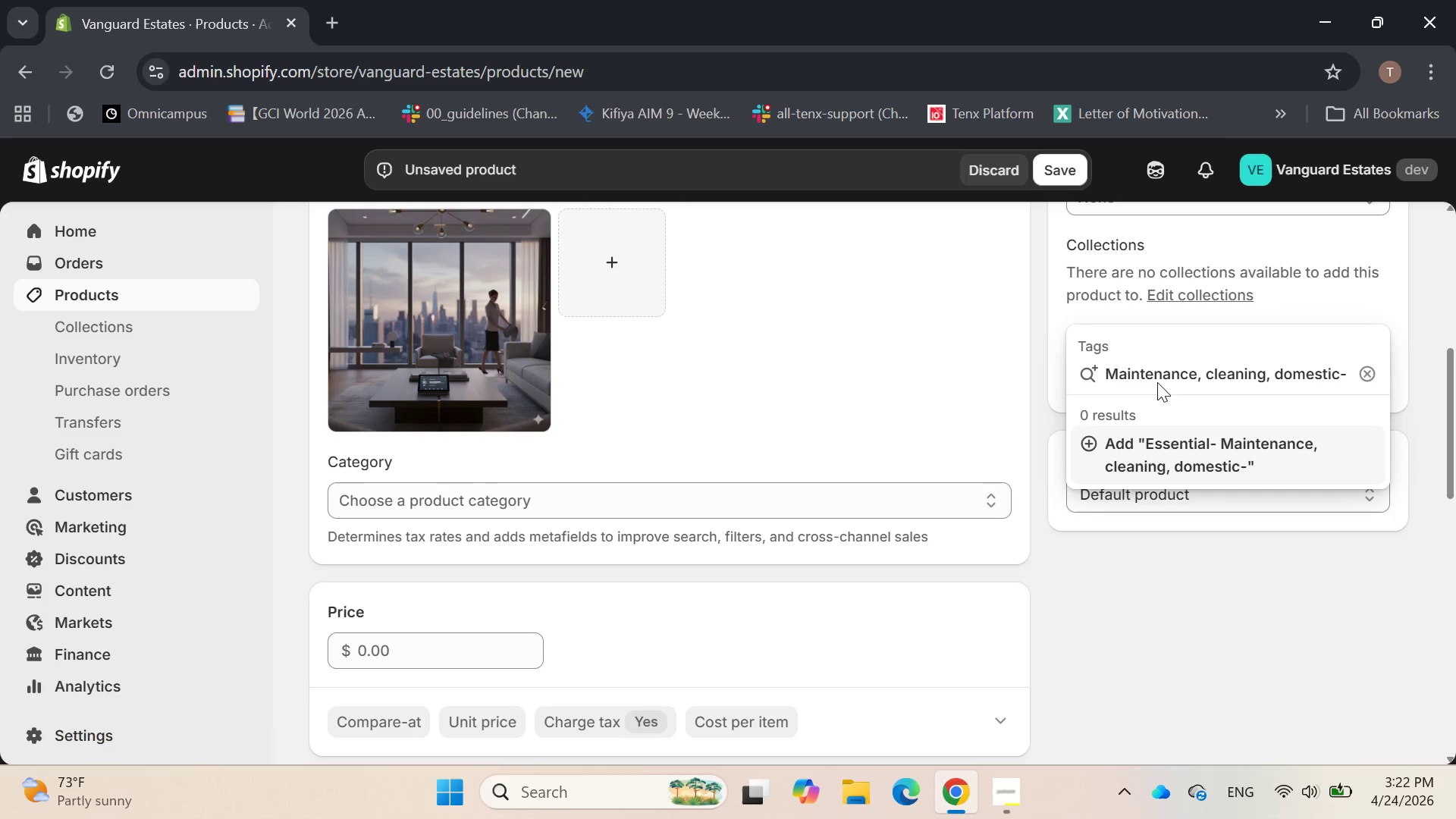 
type(staff)
 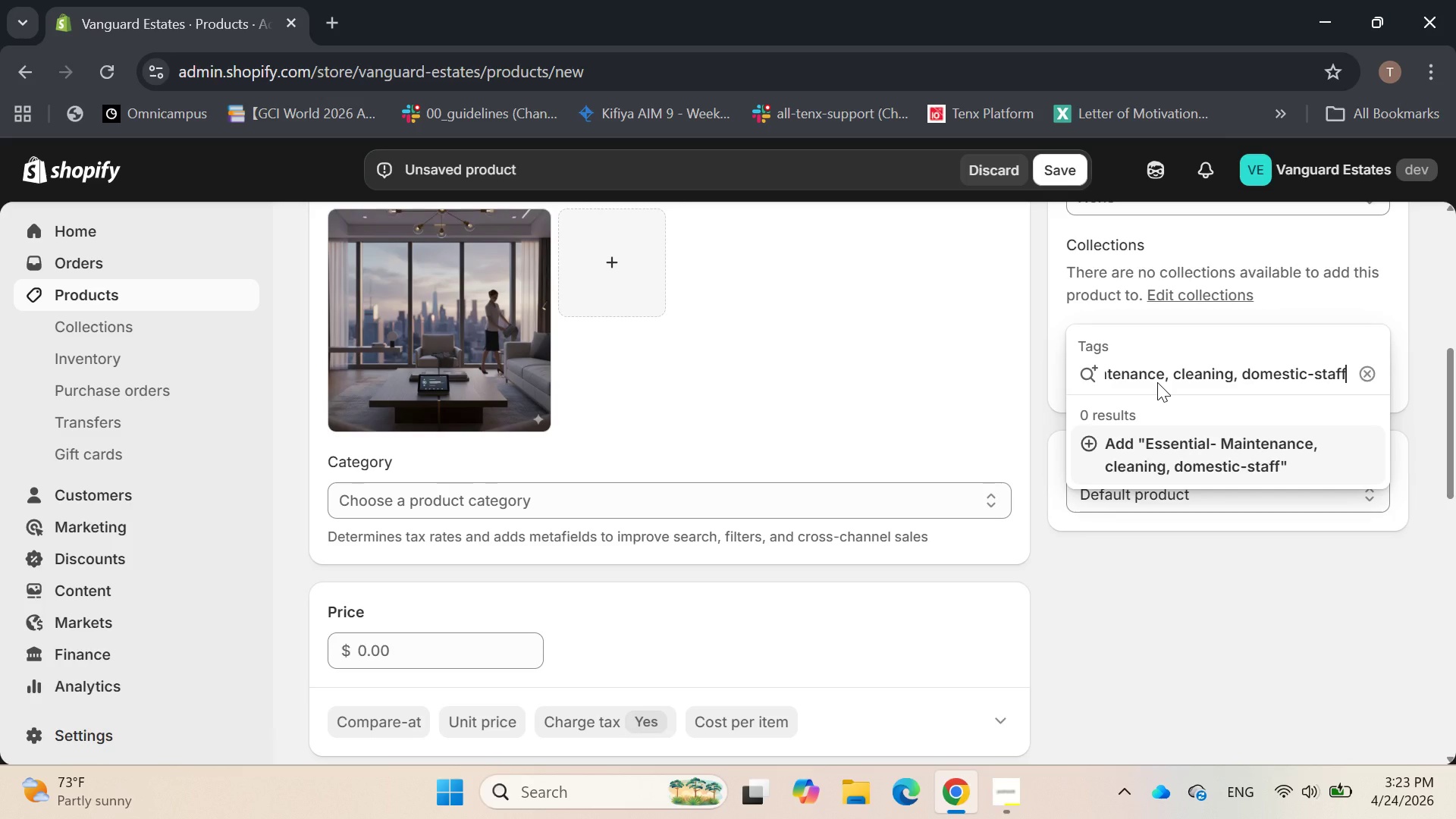 
type(, housekeeping )
 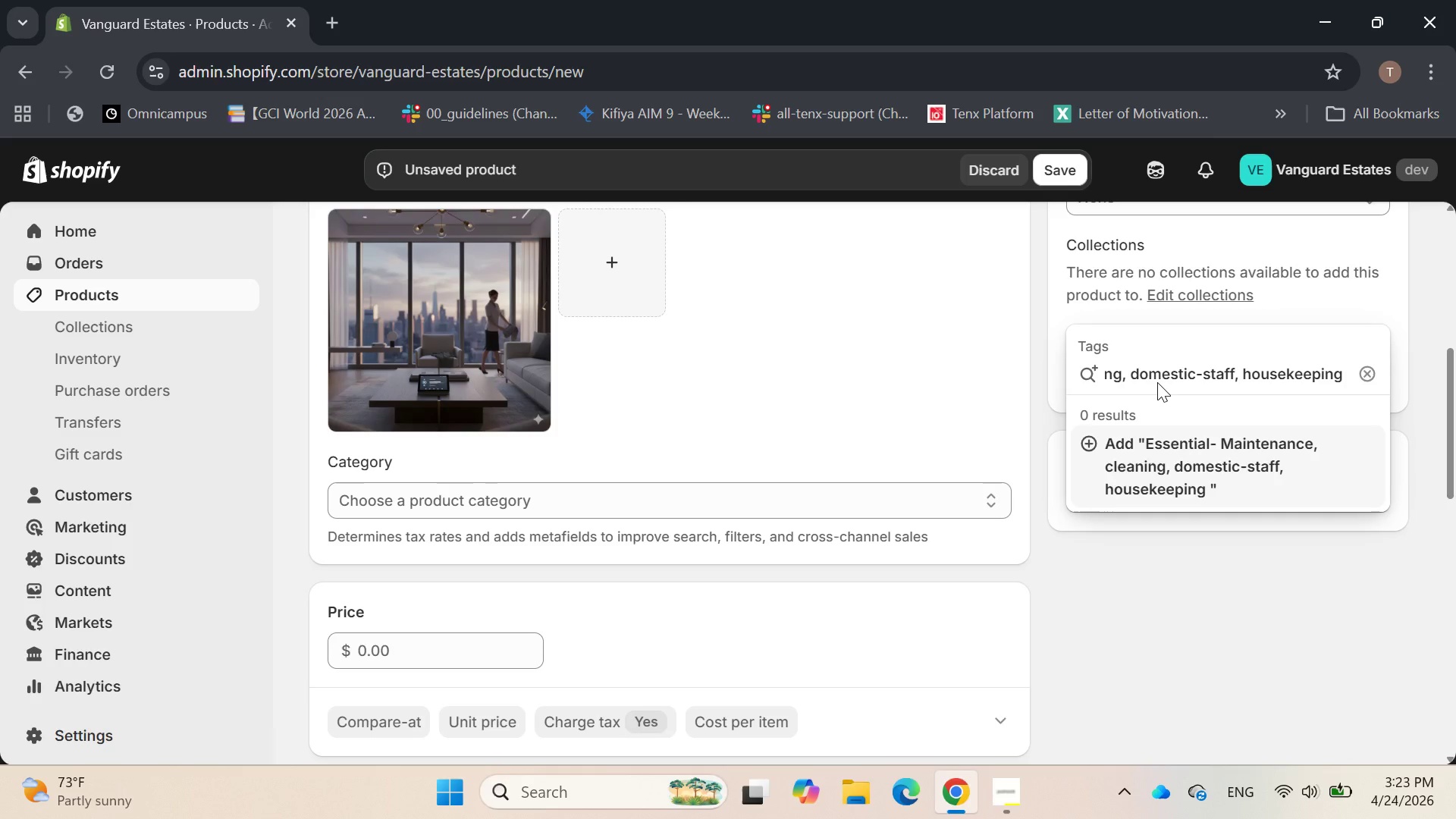 
wait(5.19)
 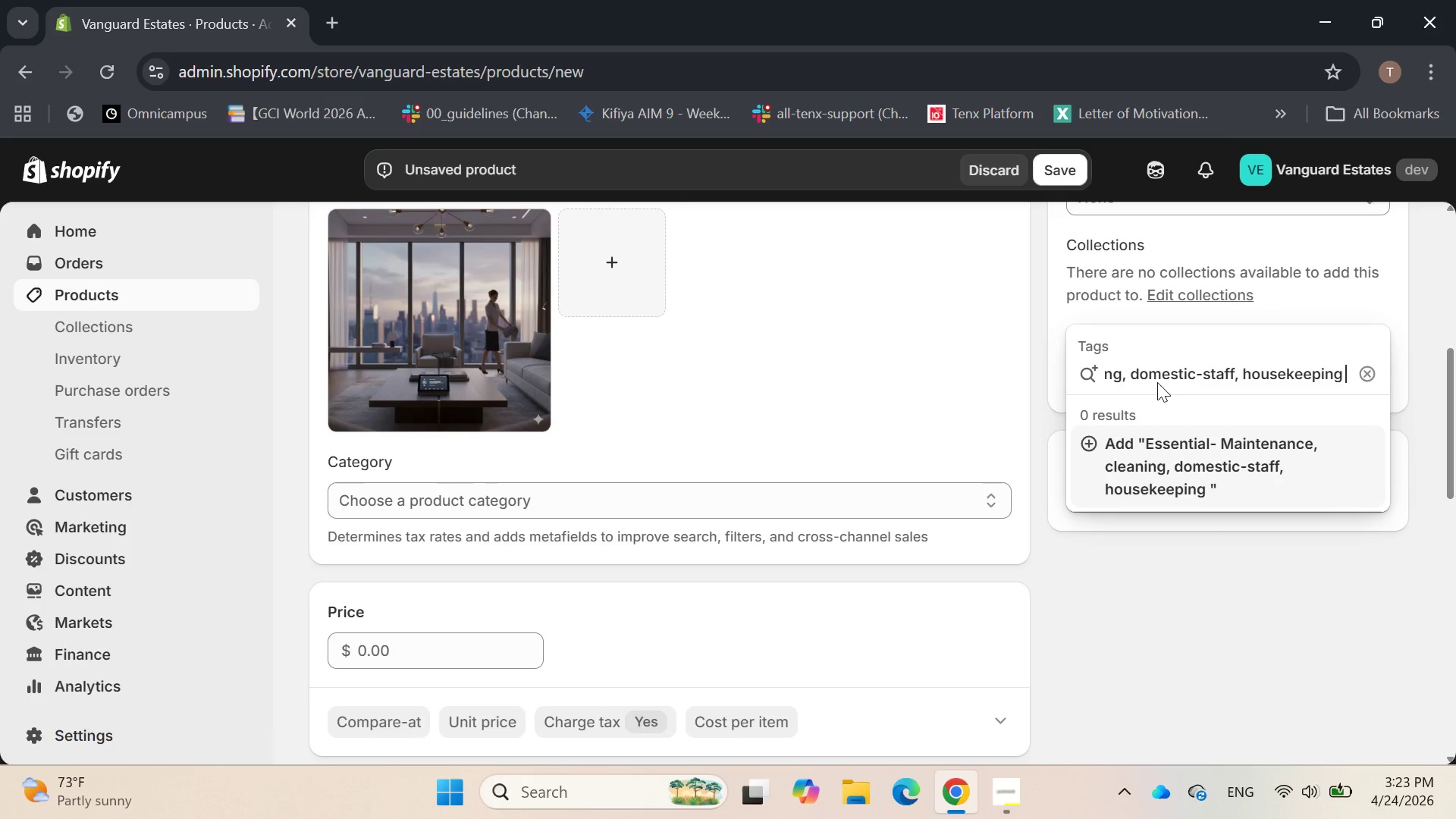 
key(Backspace)
 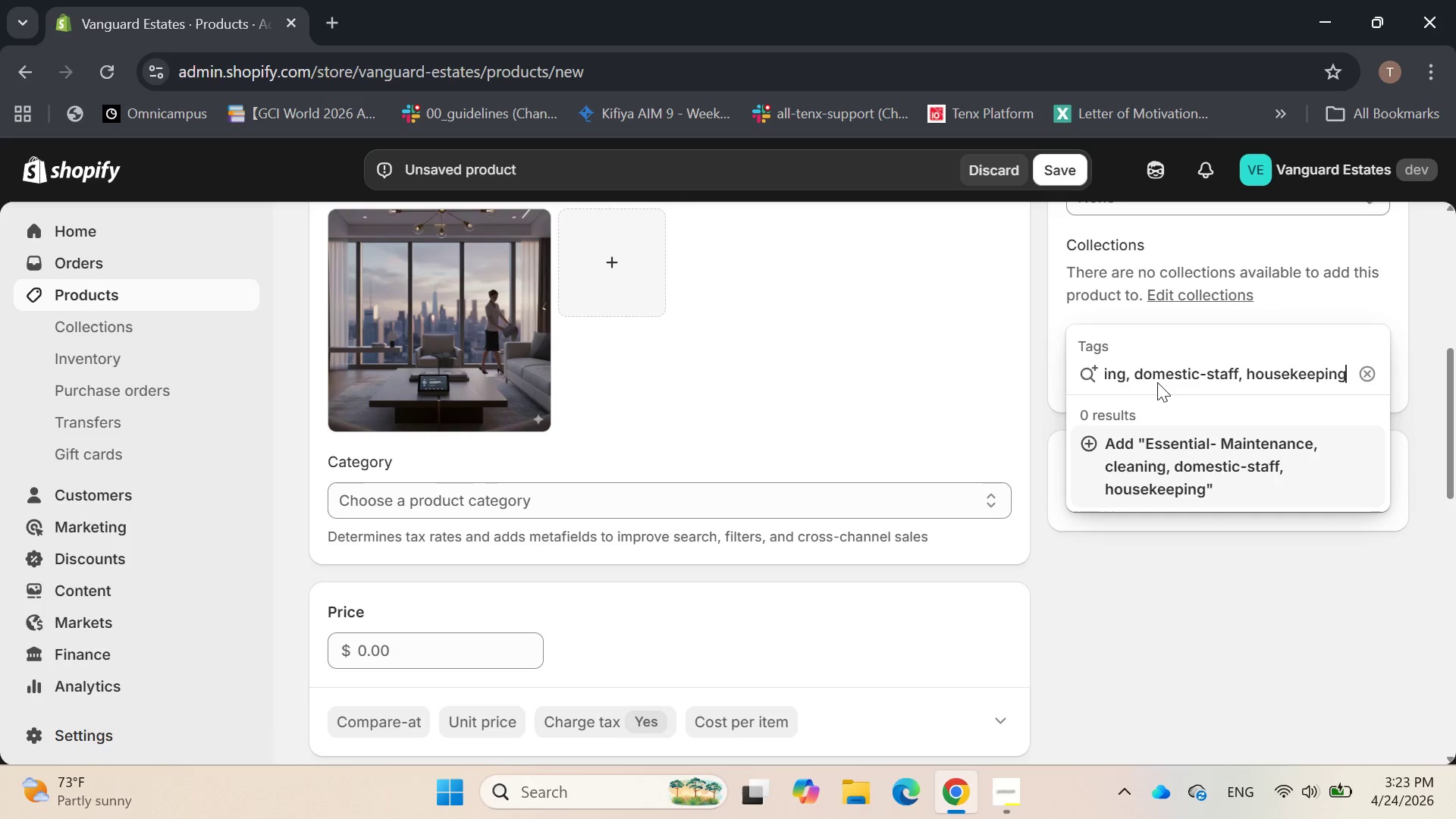 
hold_key(key=ArrowLeft, duration=1.52)
 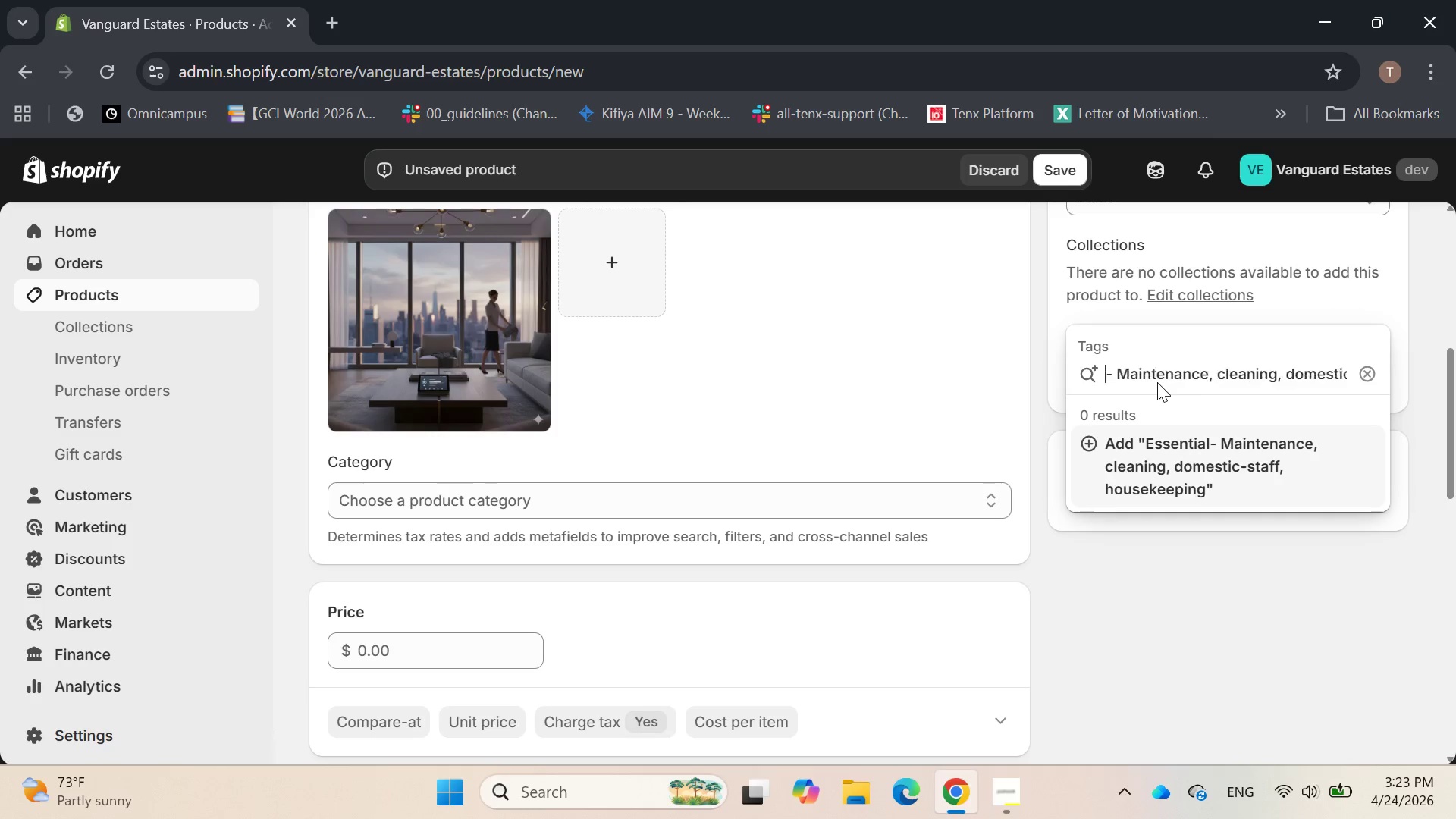 
hold_key(key=ArrowLeft, duration=0.77)
 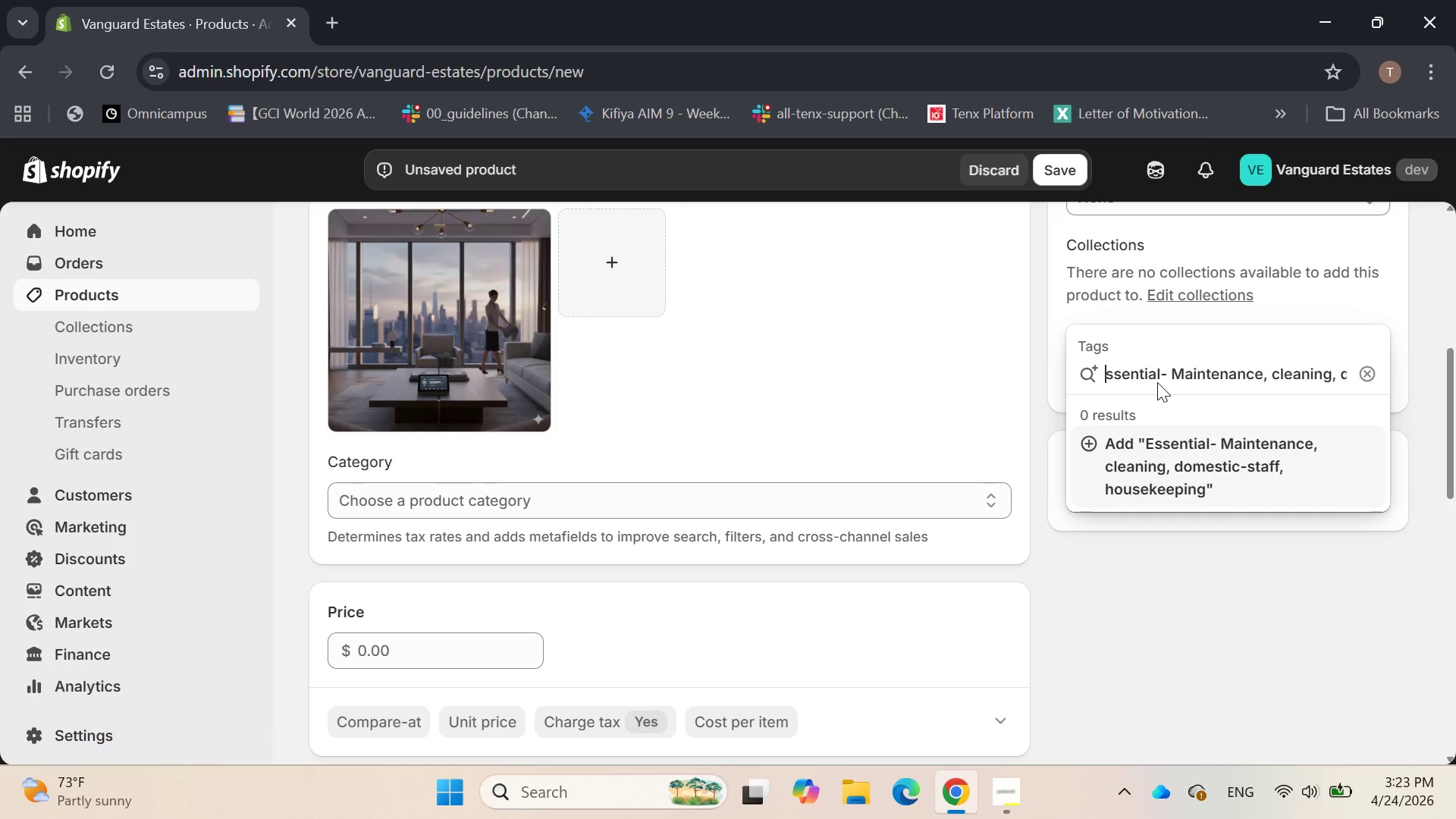 
hold_key(key=ArrowLeft, duration=1.25)
 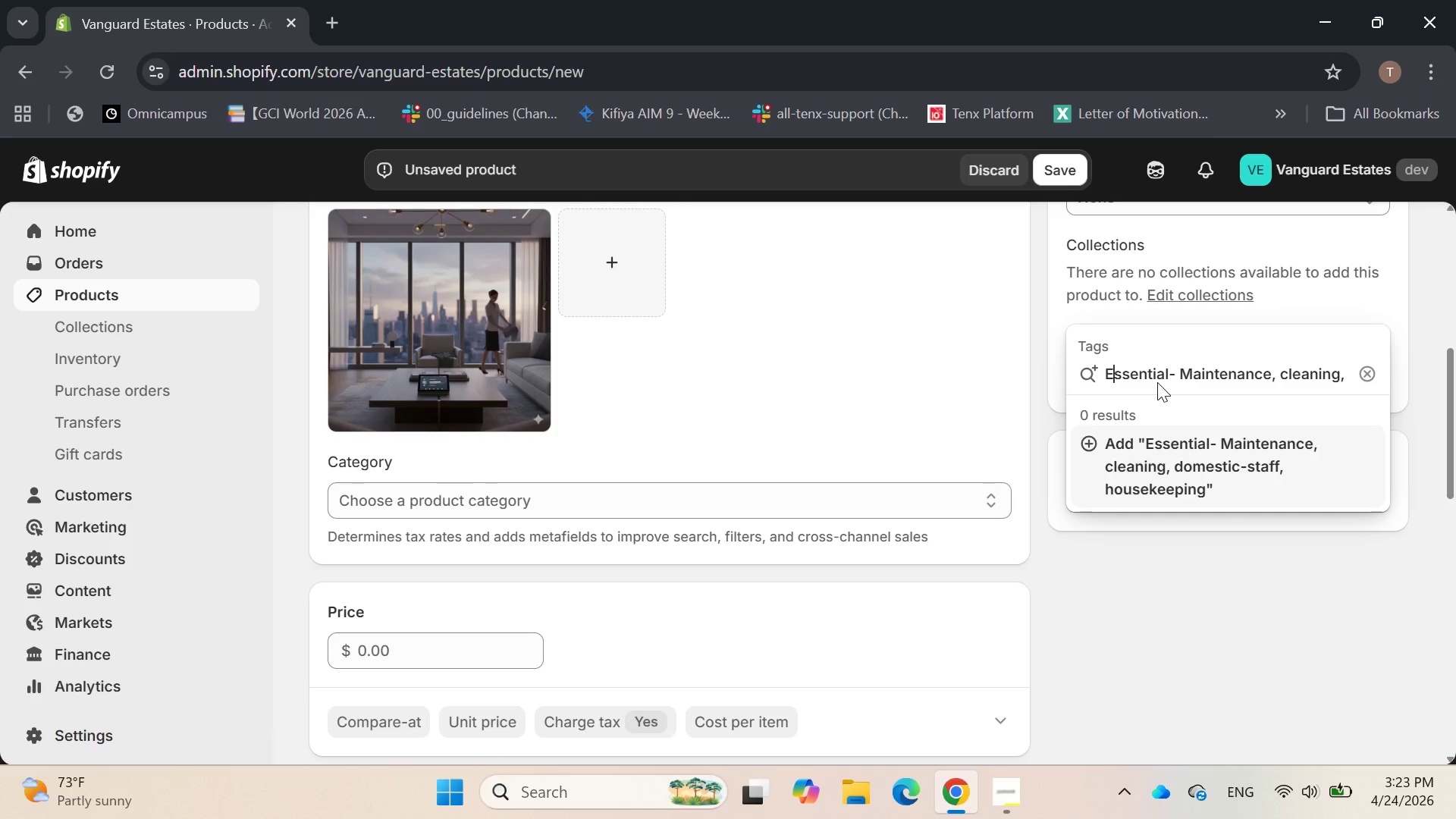 
hold_key(key=ArrowRight, duration=0.72)
 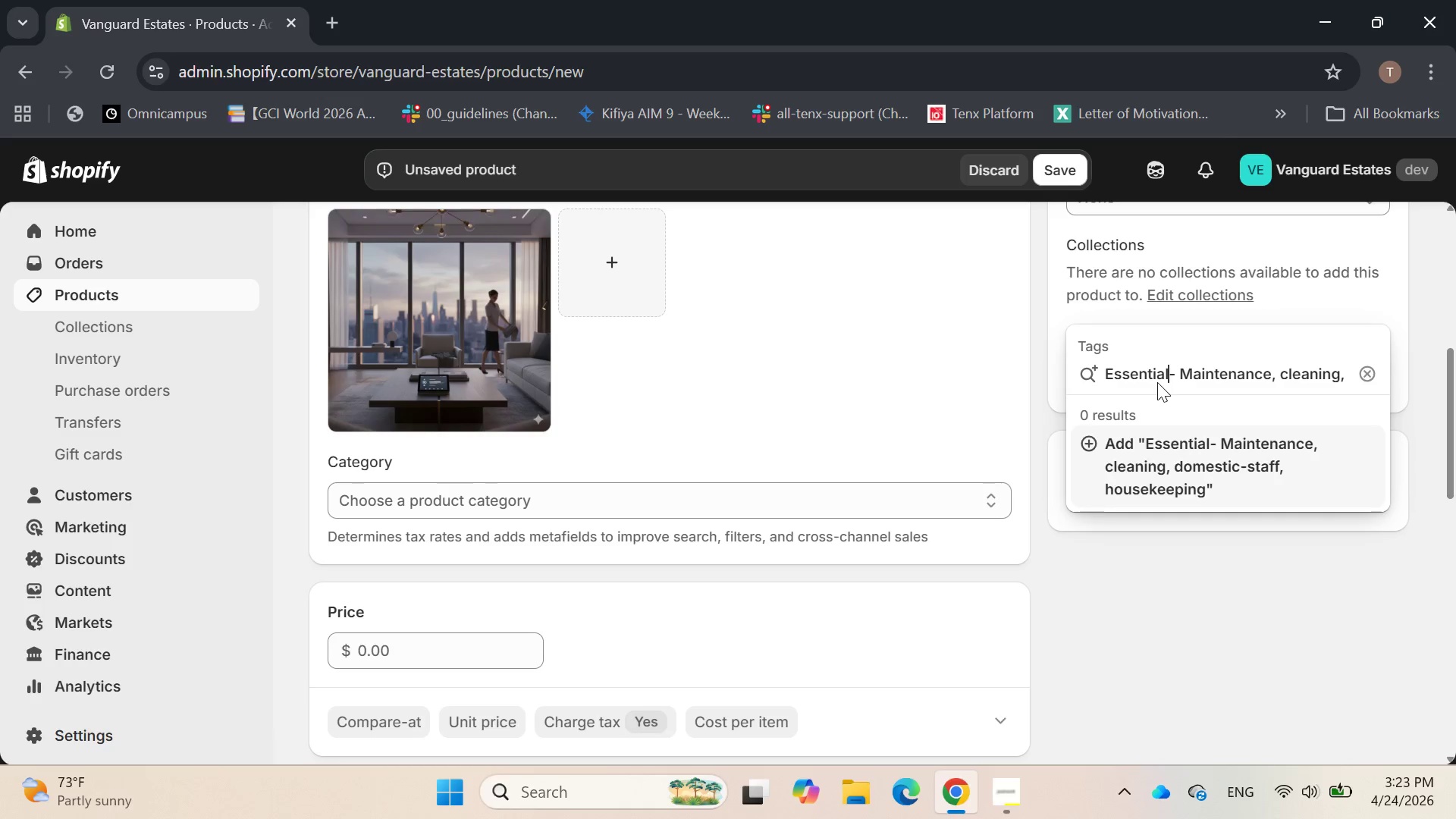 
hold_key(key=ArrowRight, duration=1.16)
 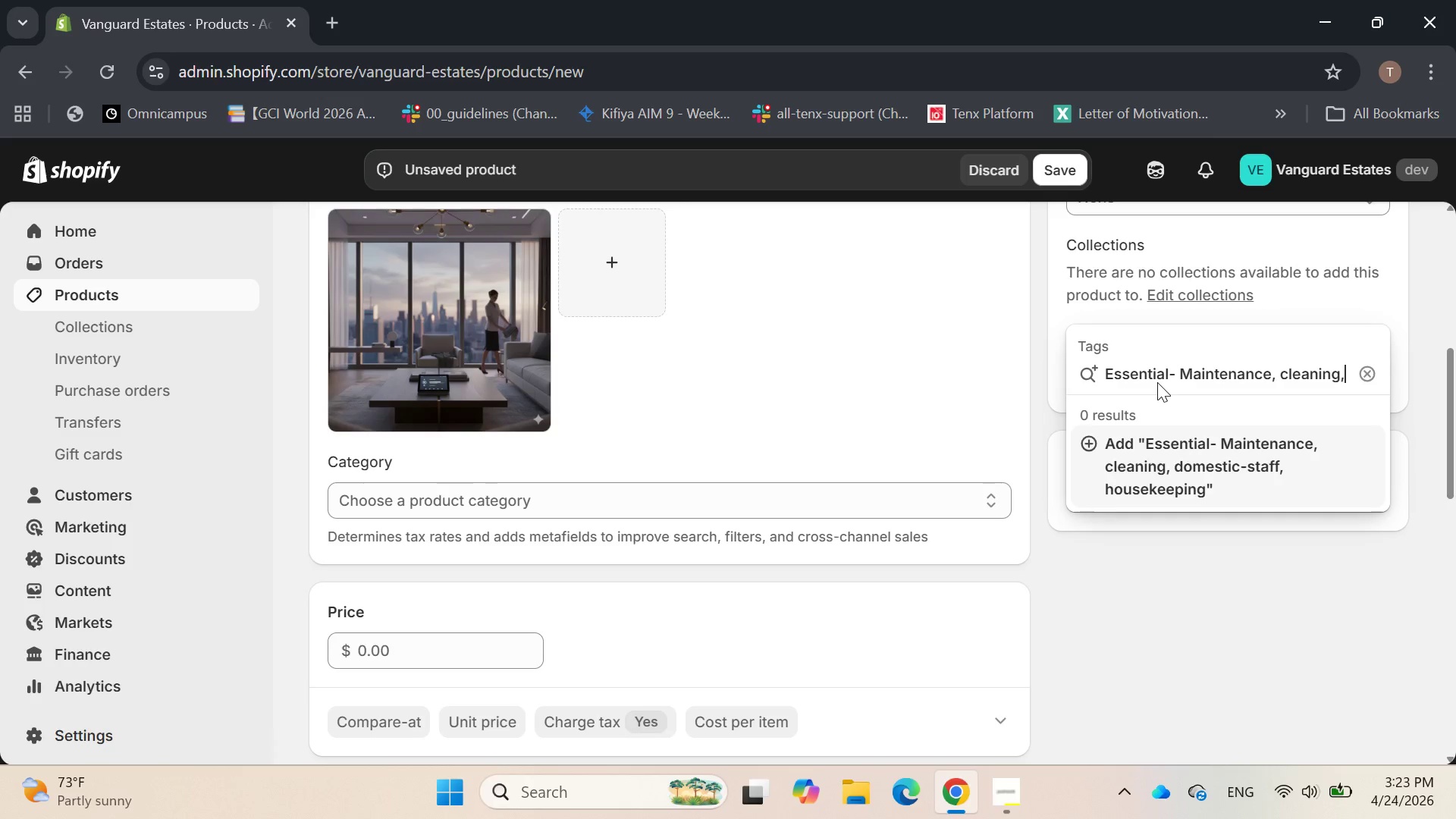 
hold_key(key=ArrowRight, duration=1.19)
 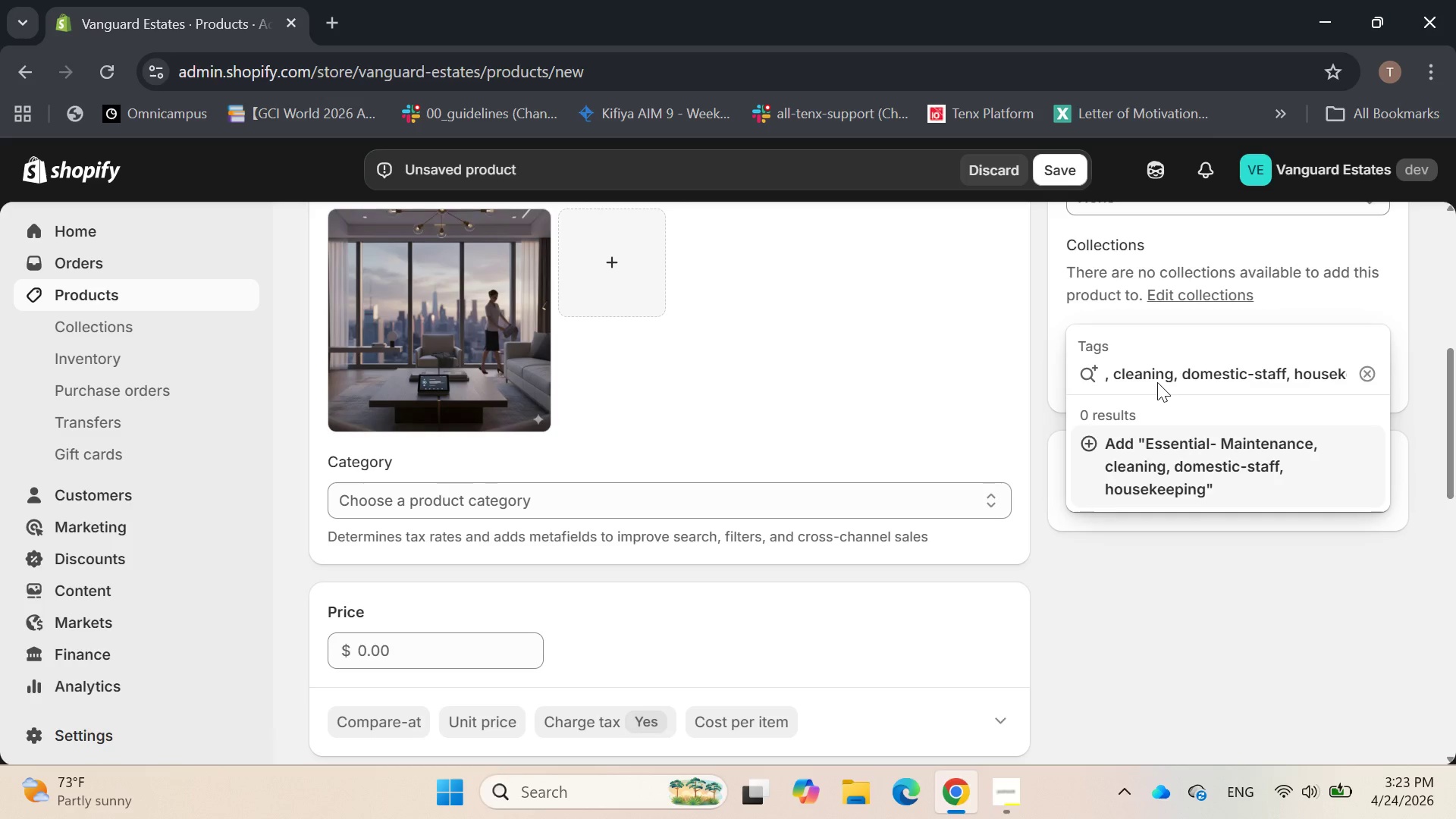 
key(Enter)
 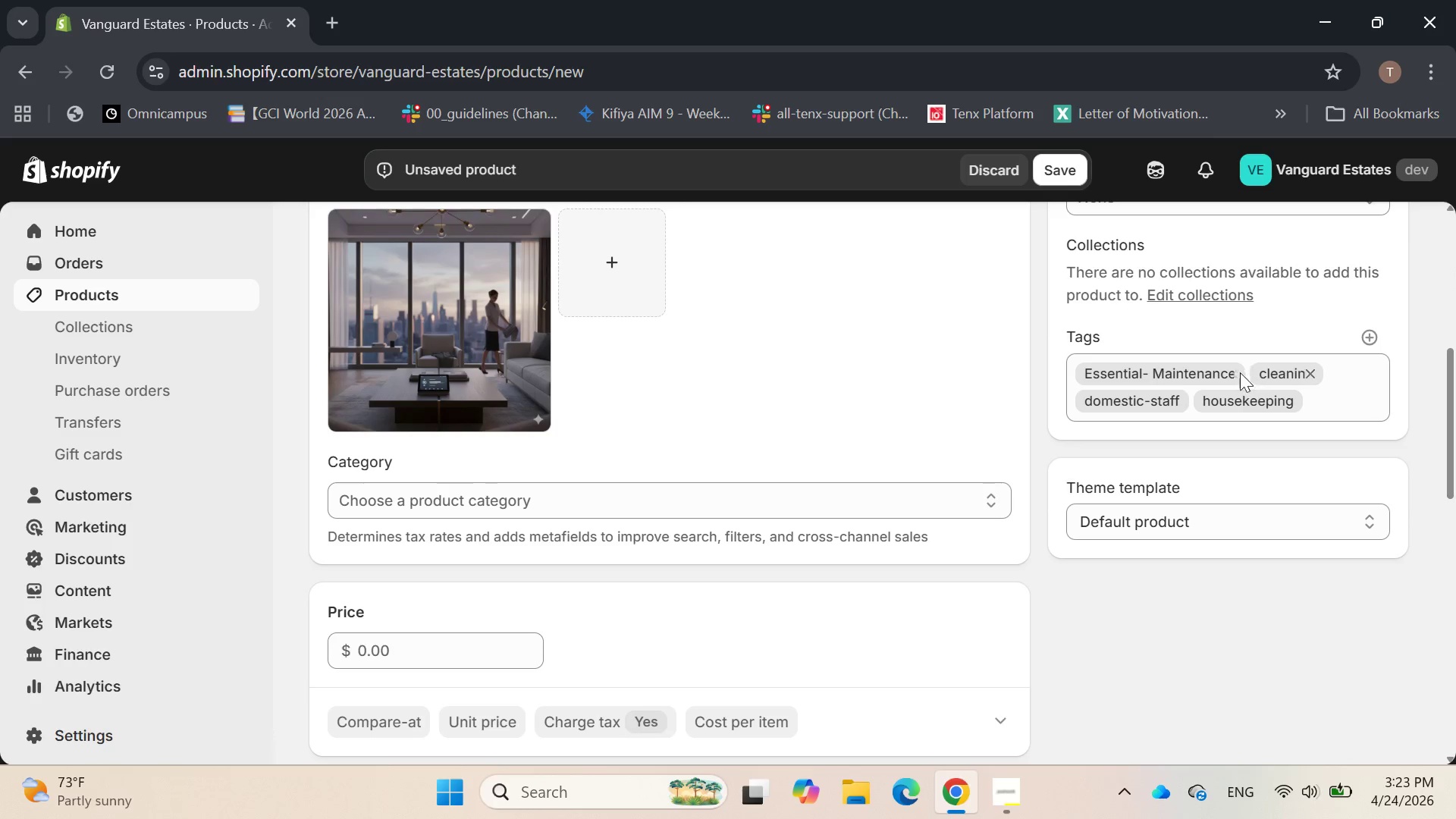 
wait(9.92)
 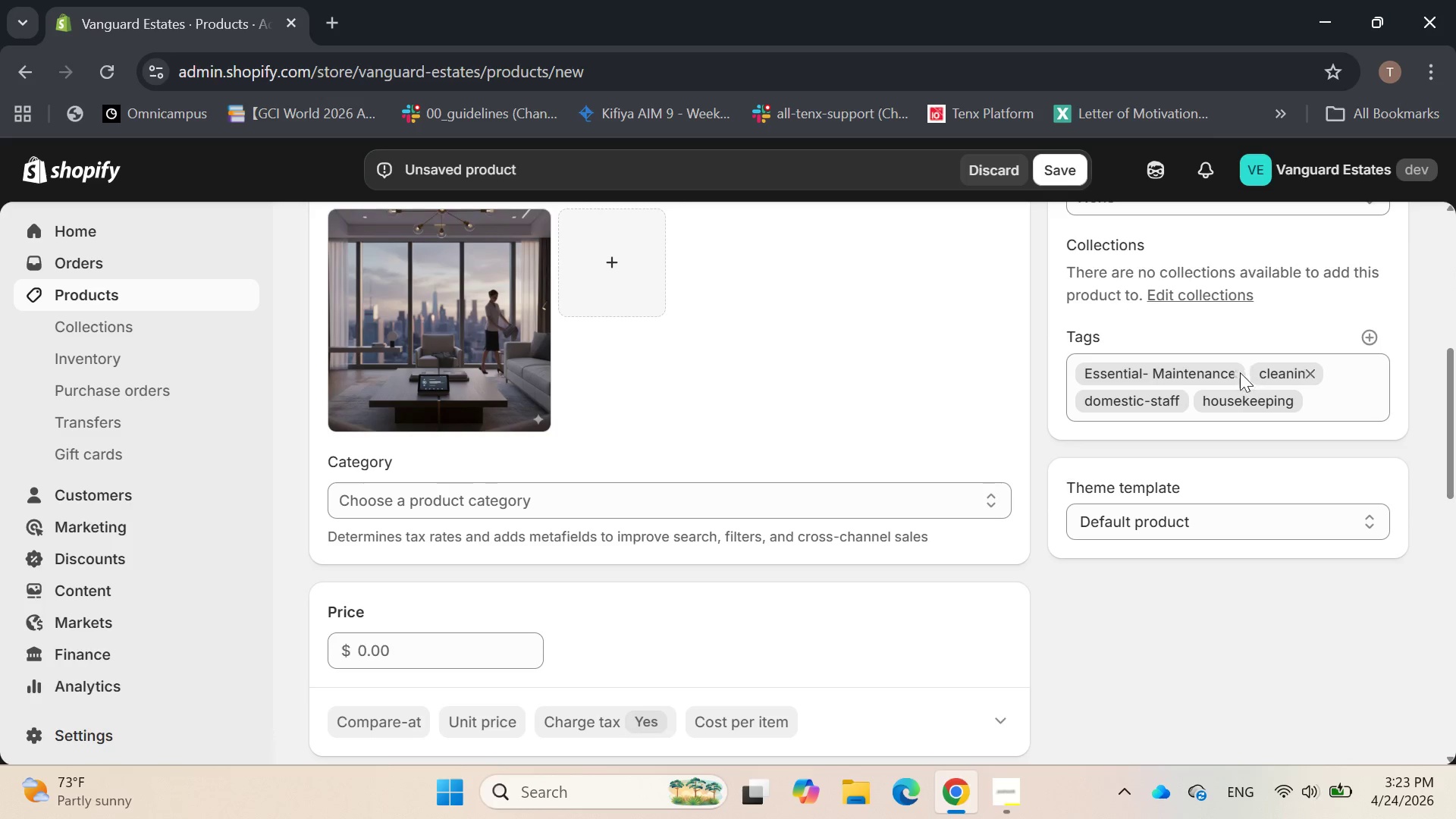 
scroll: coordinate [908, 428], scroll_direction: down, amount: 1.0
 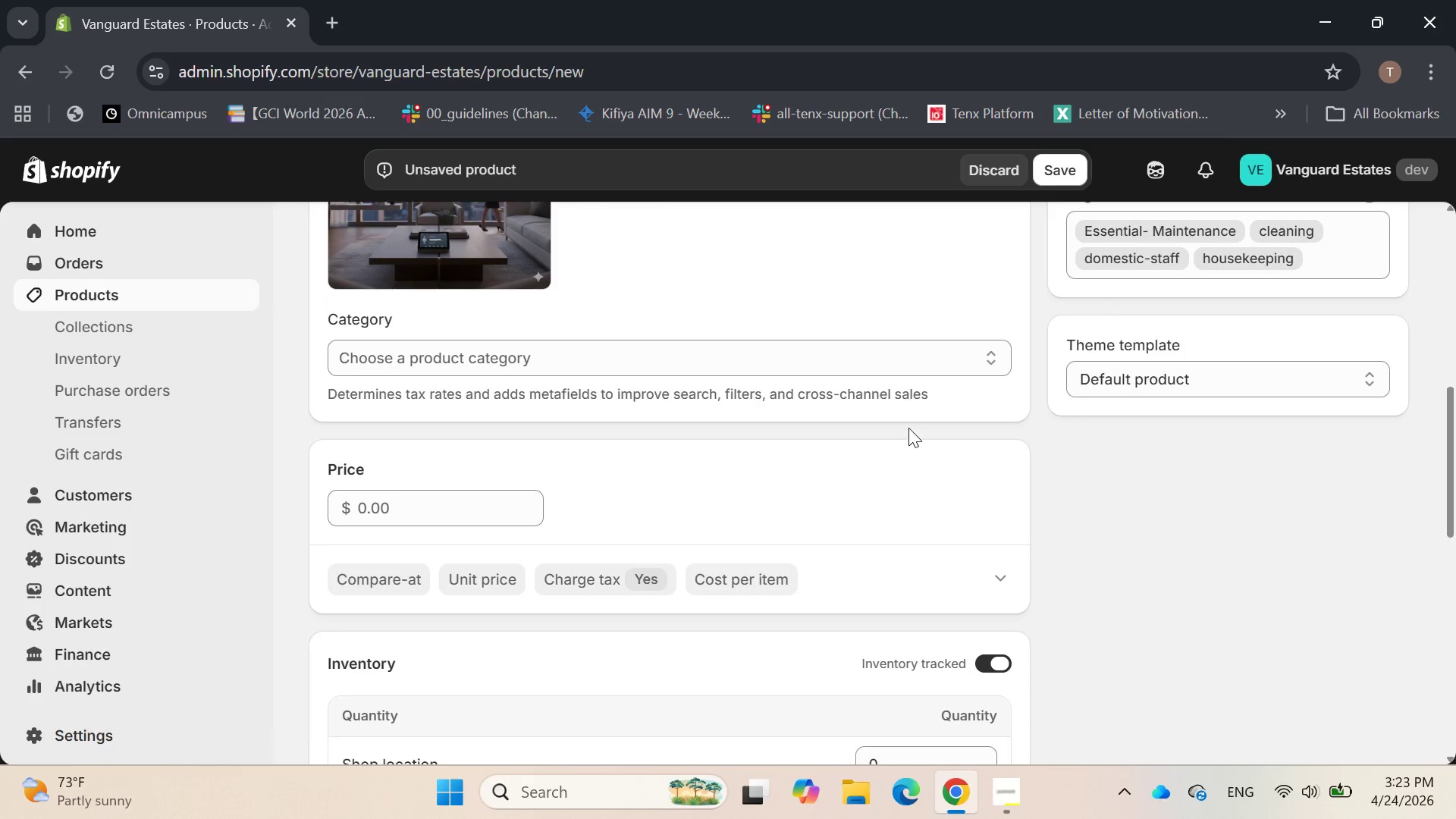 
scroll: coordinate [908, 428], scroll_direction: up, amount: 2.0
 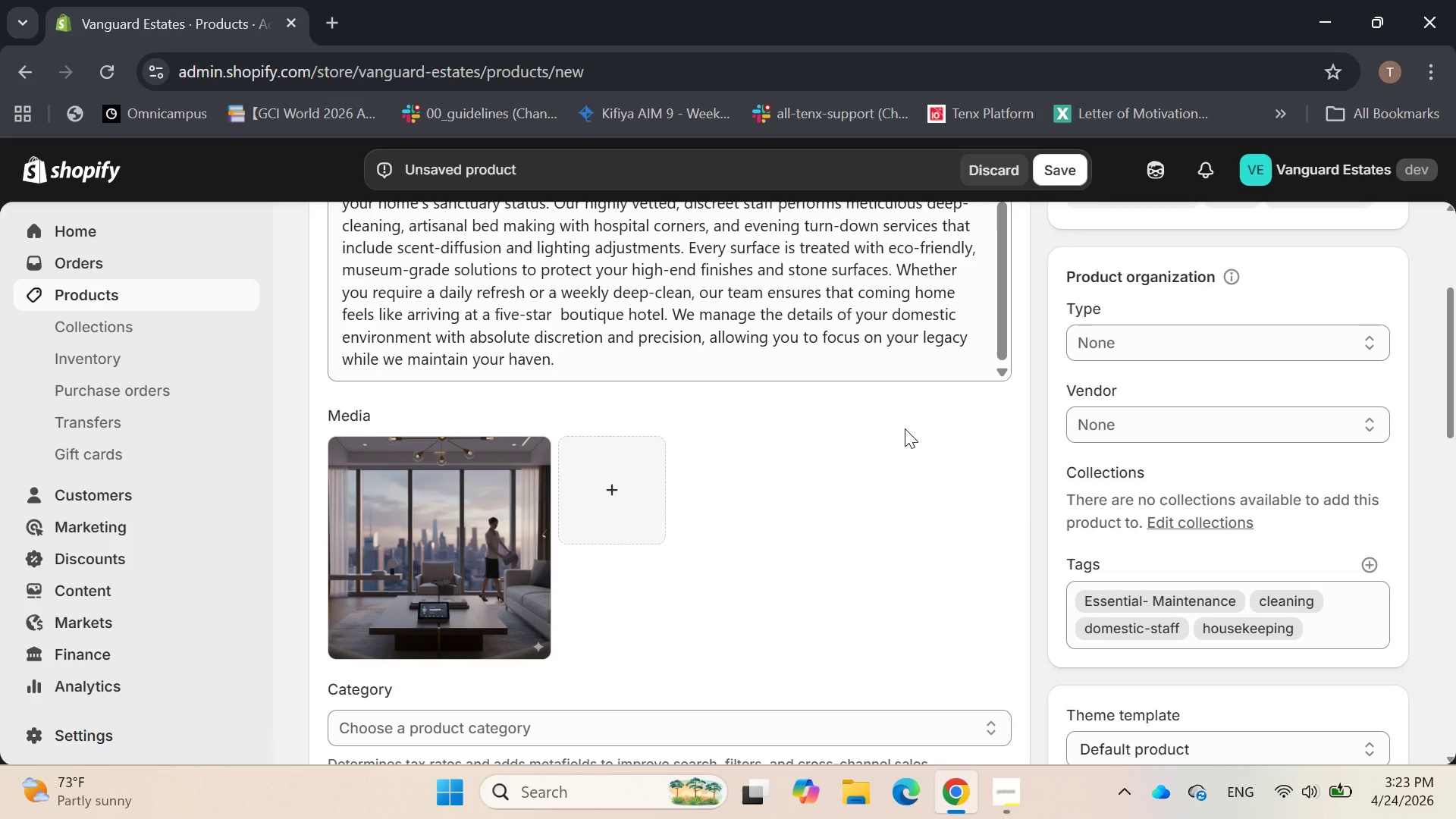 
scroll: coordinate [997, 466], scroll_direction: down, amount: 5.0
 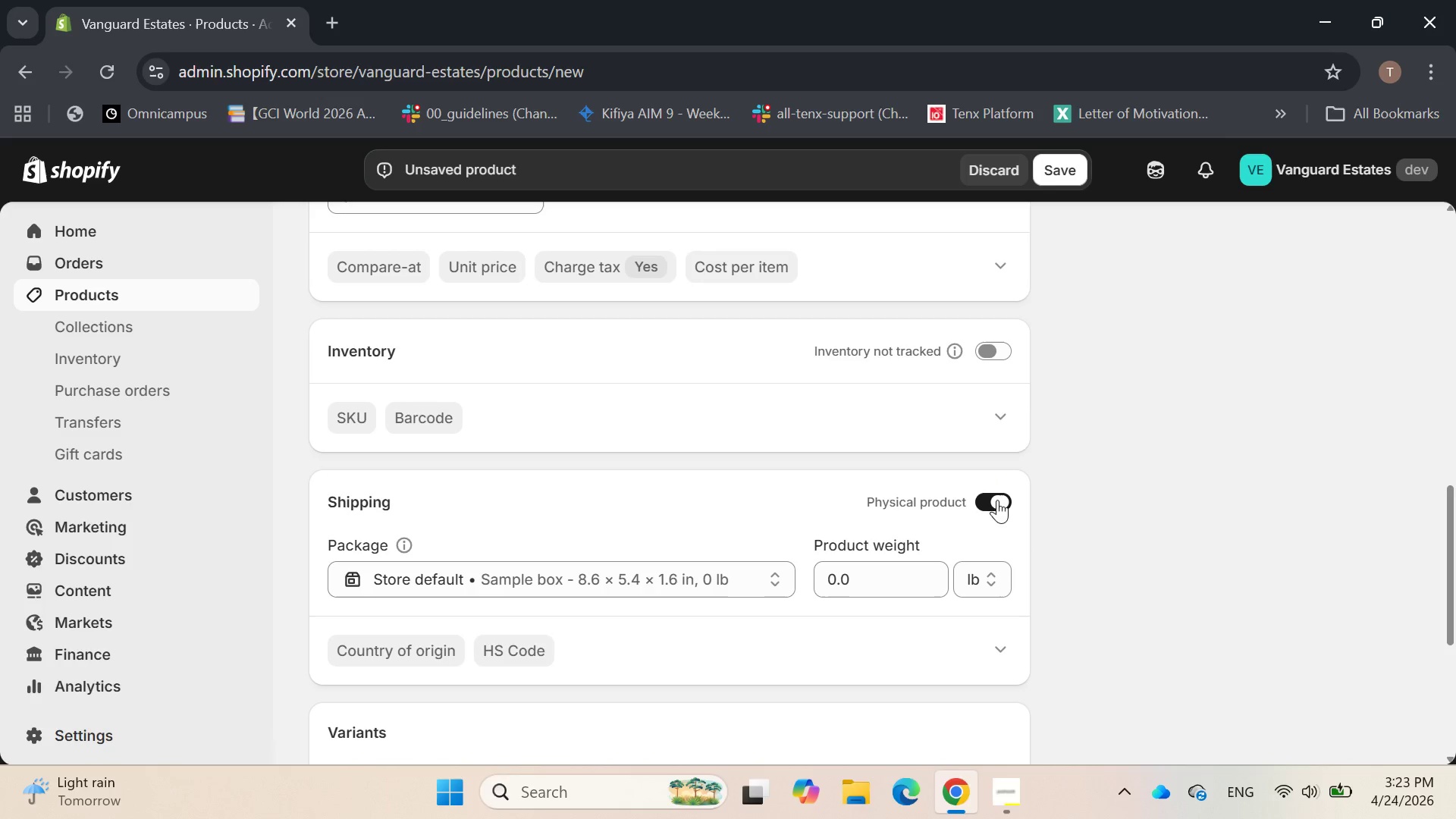 
left_click([997, 504])
 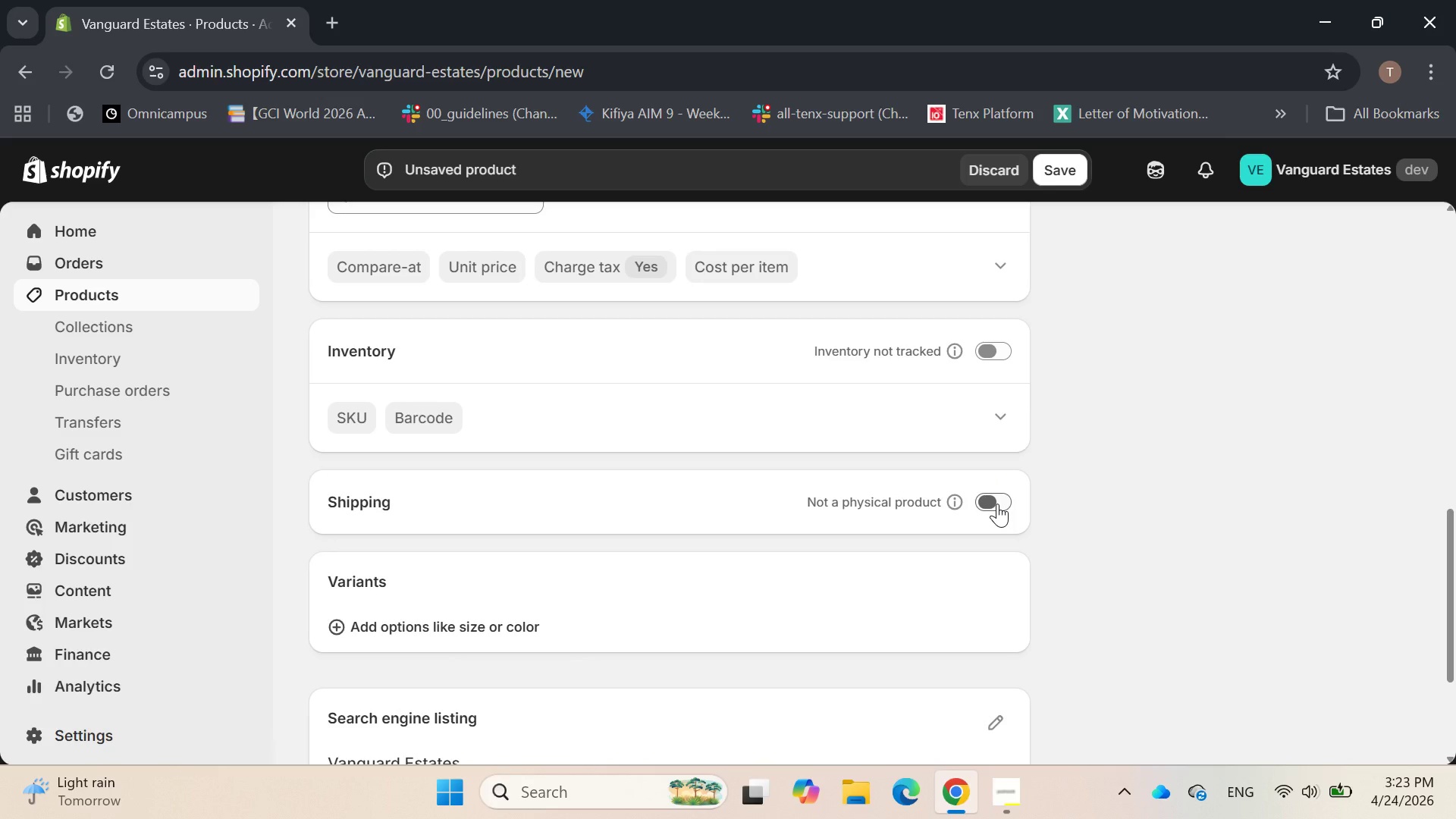 
scroll: coordinate [997, 503], scroll_direction: down, amount: 1.0
 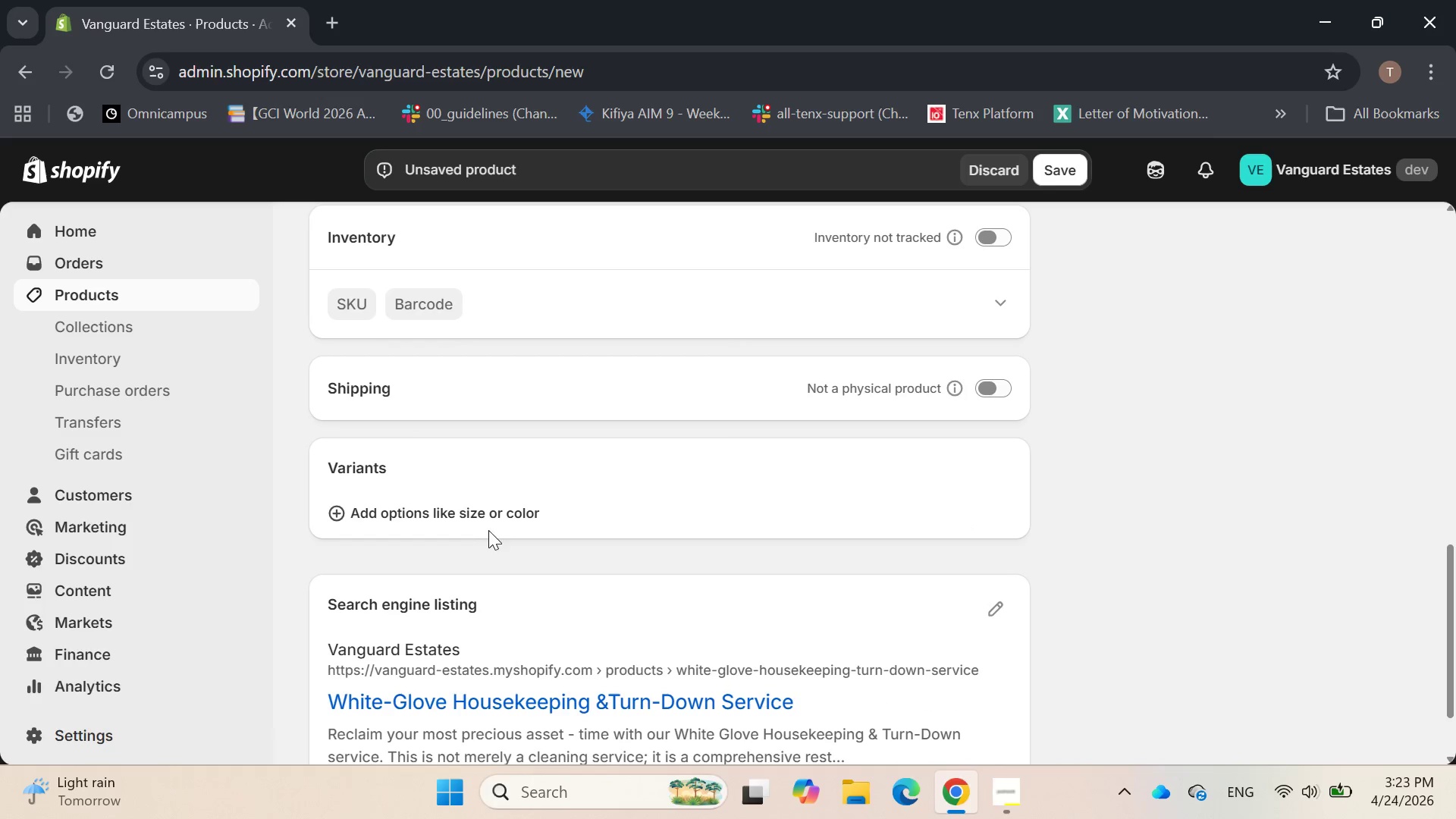 
left_click([479, 522])
 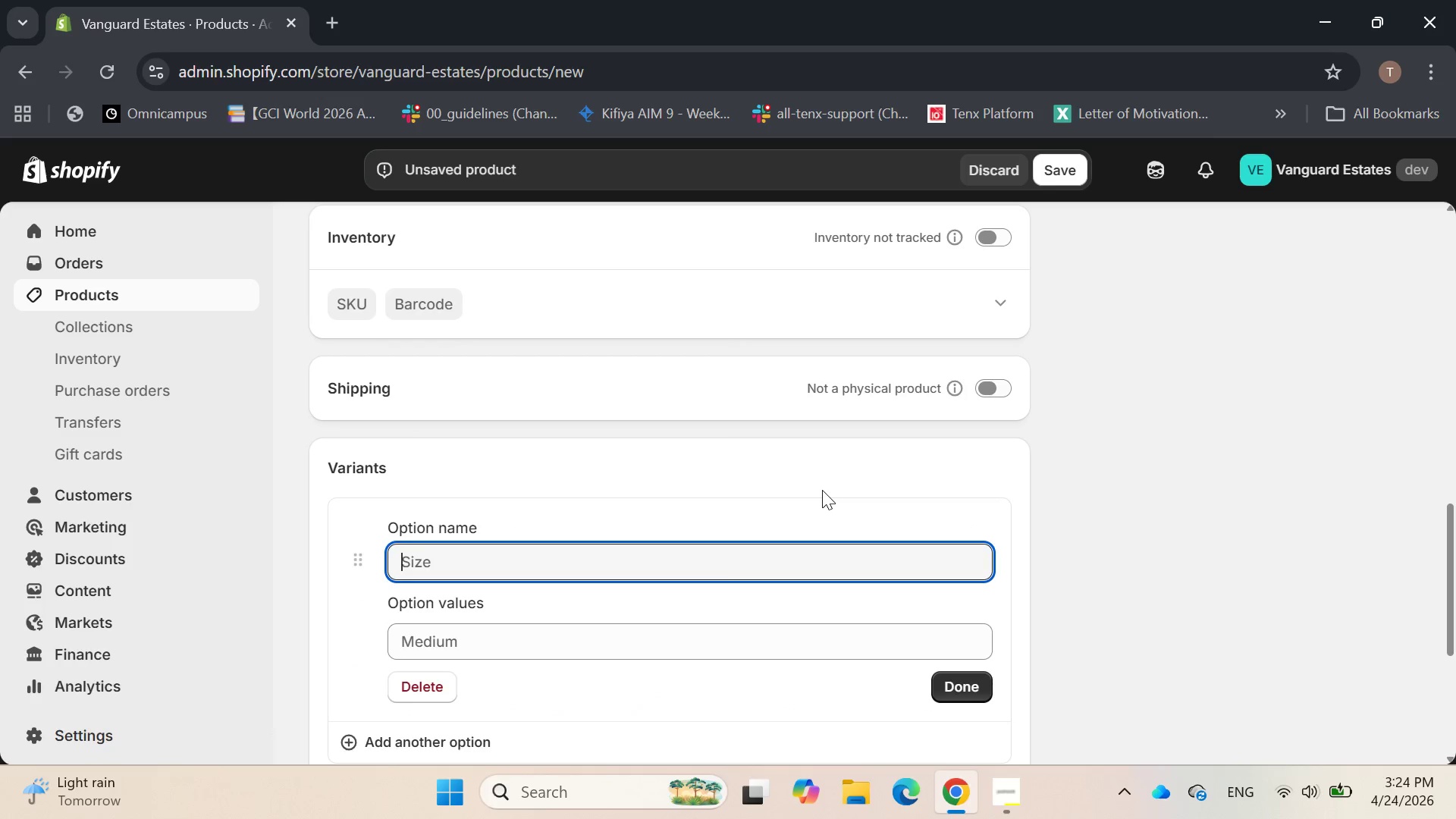 
wait(12.22)
 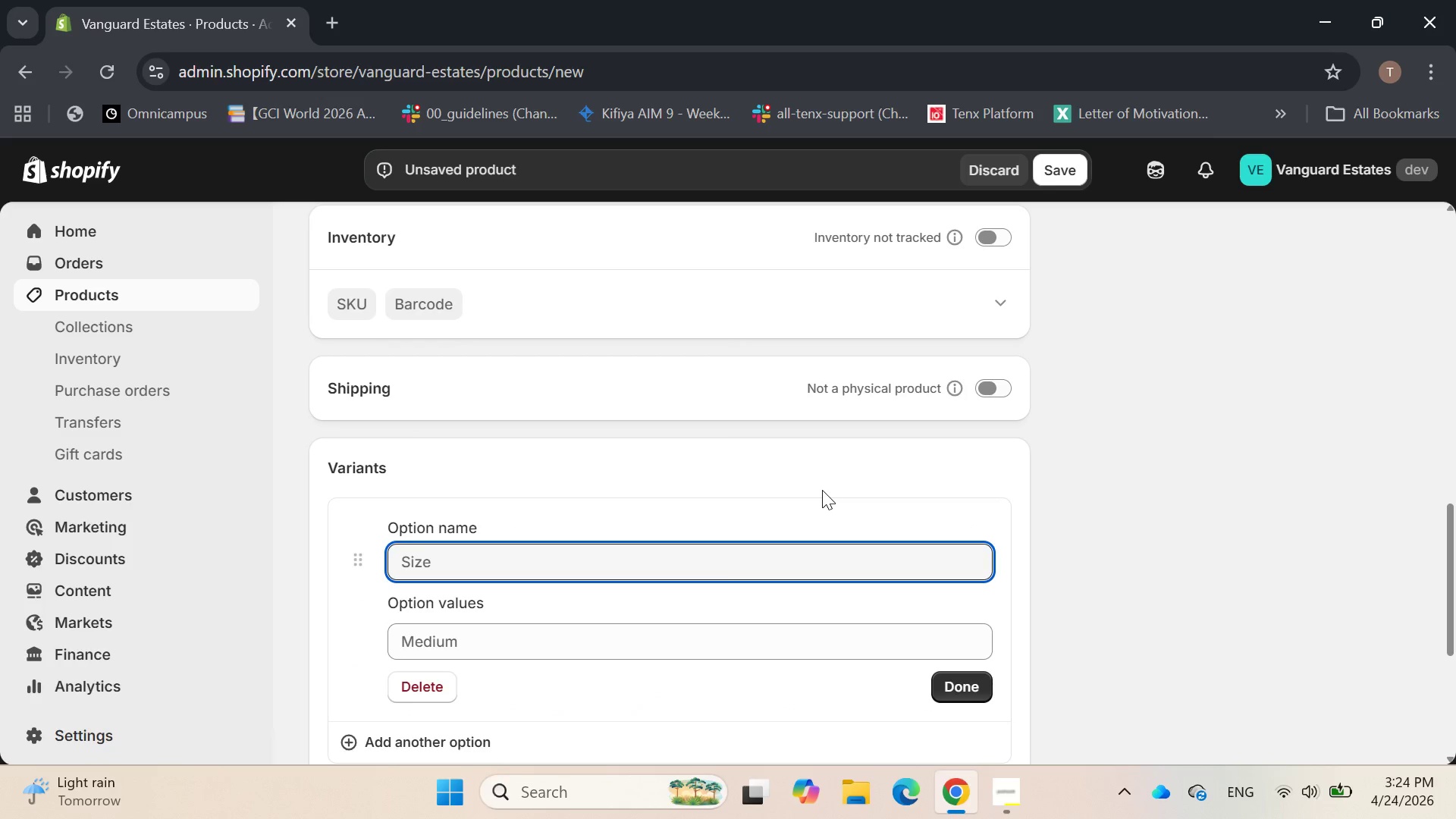 
key(Shift+A)
 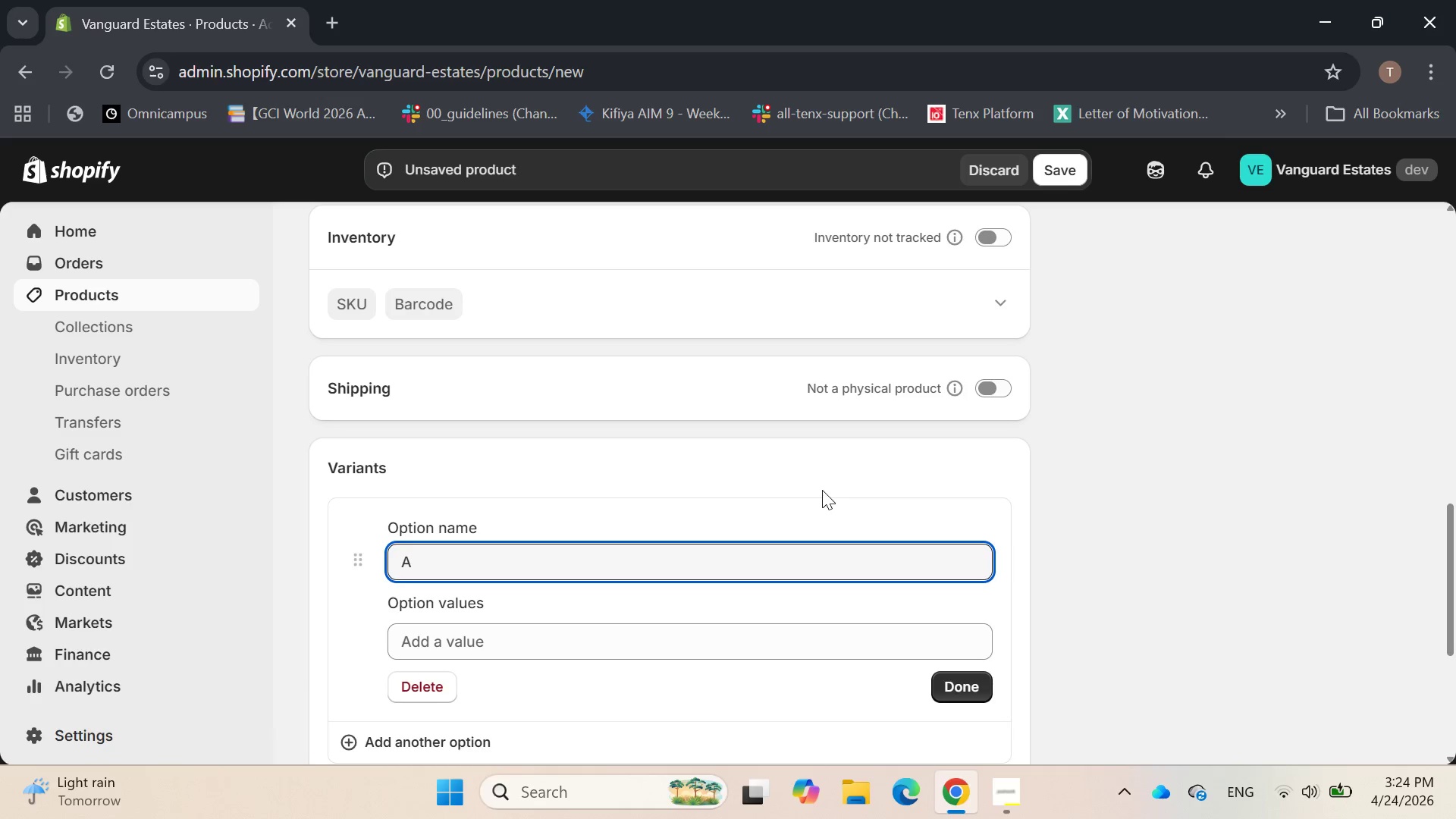 
key(Backspace)
 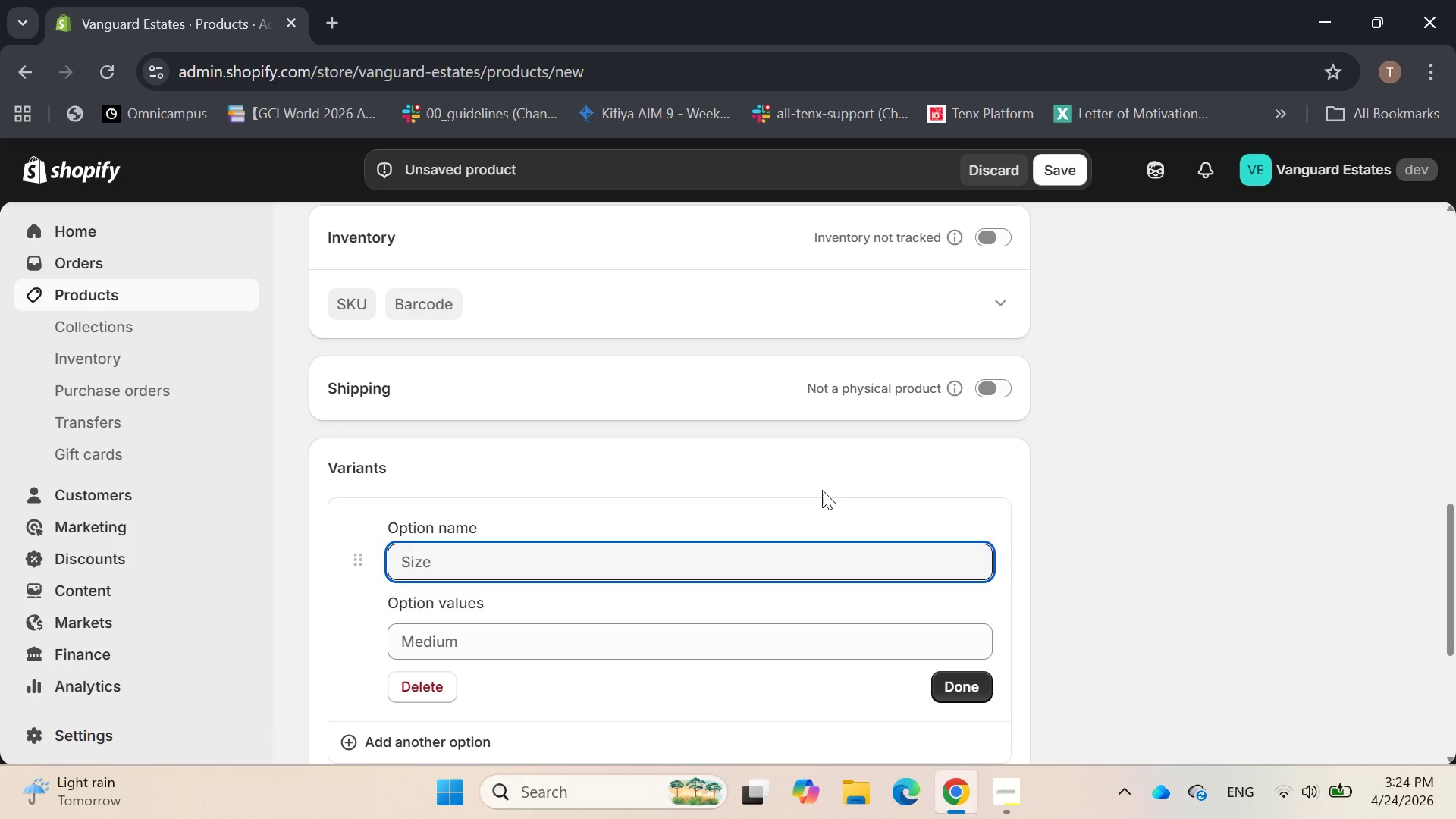 
wait(5.53)
 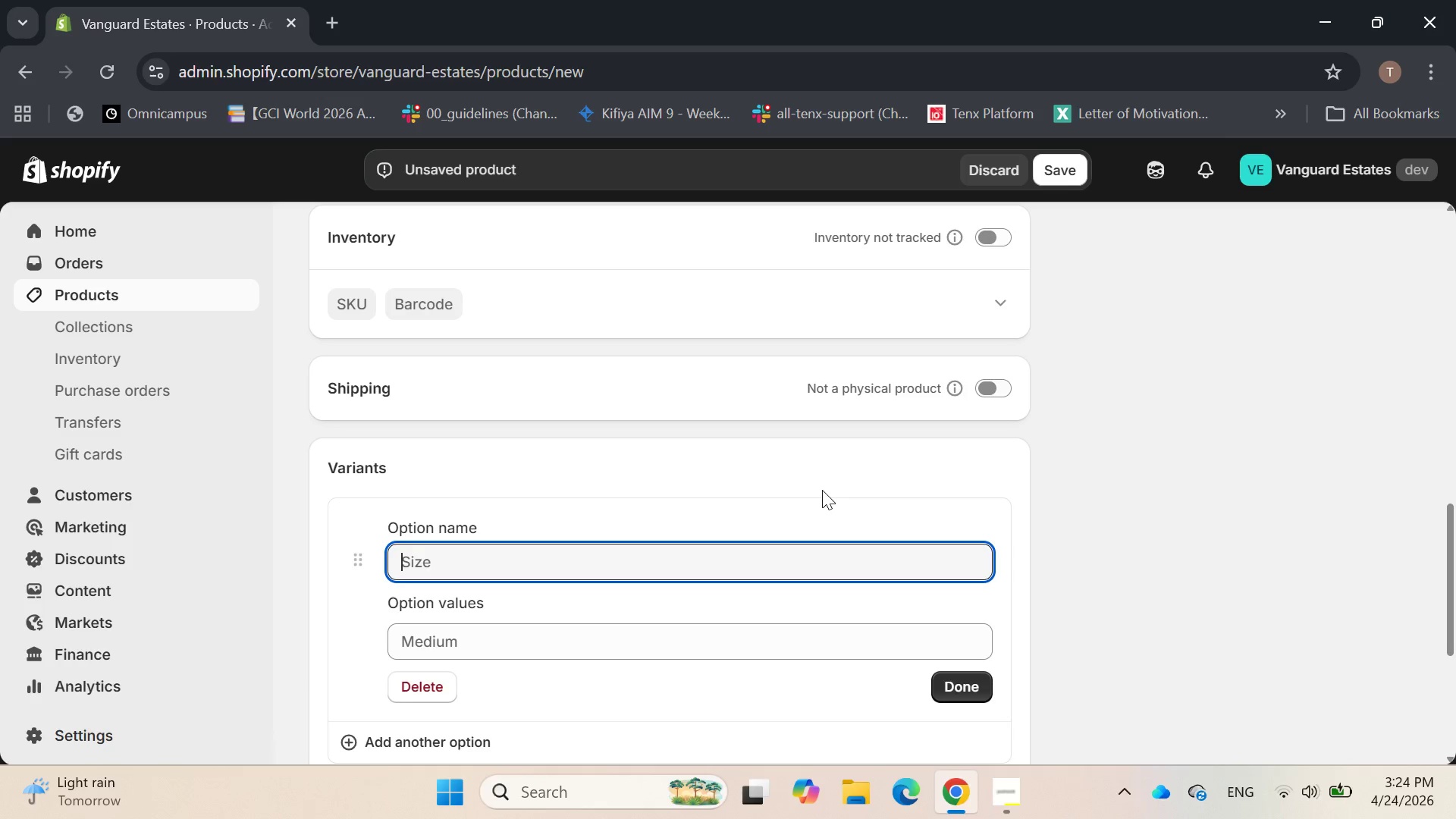 
key(Shift+S)
 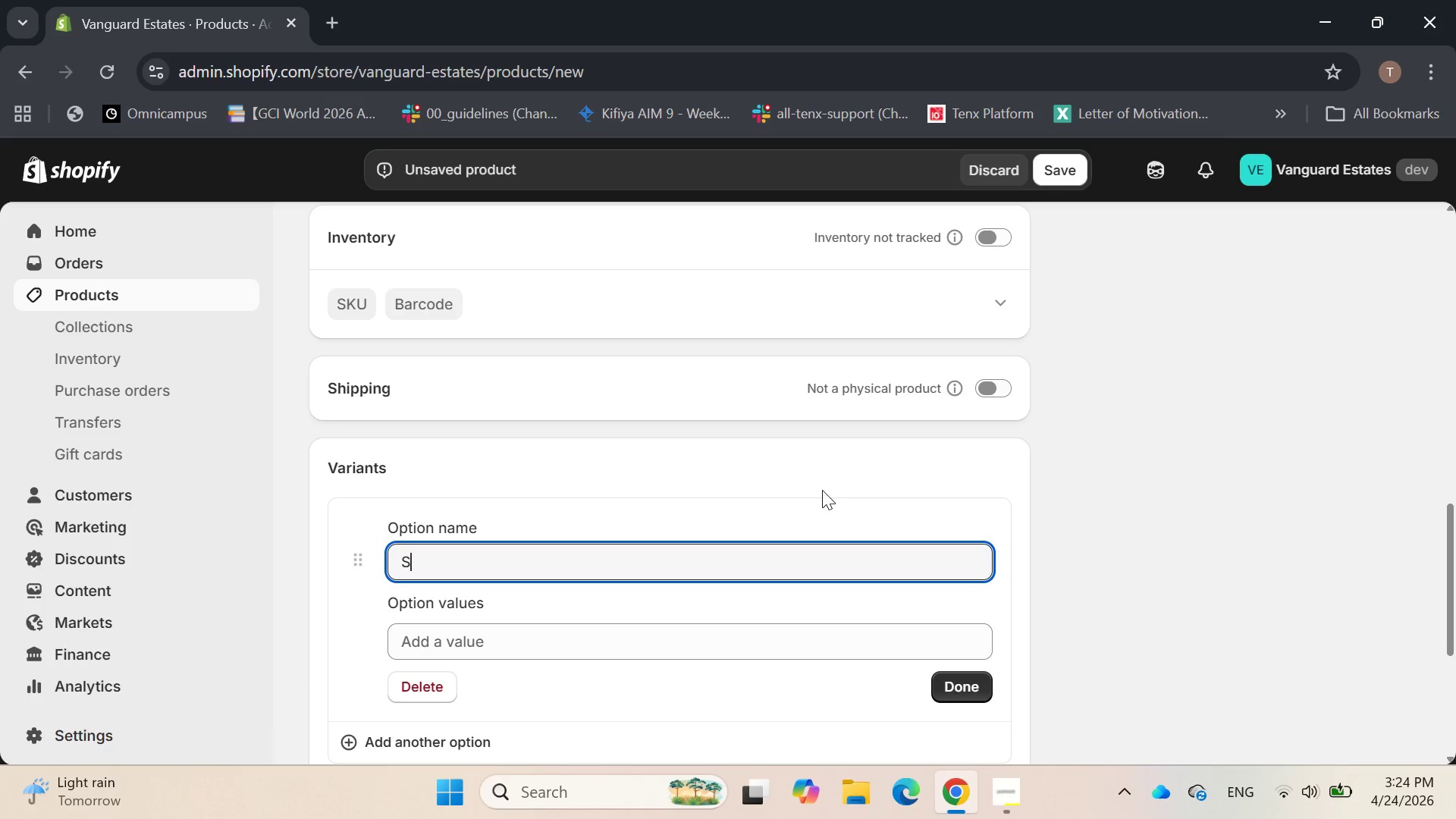 
key(Backspace)
 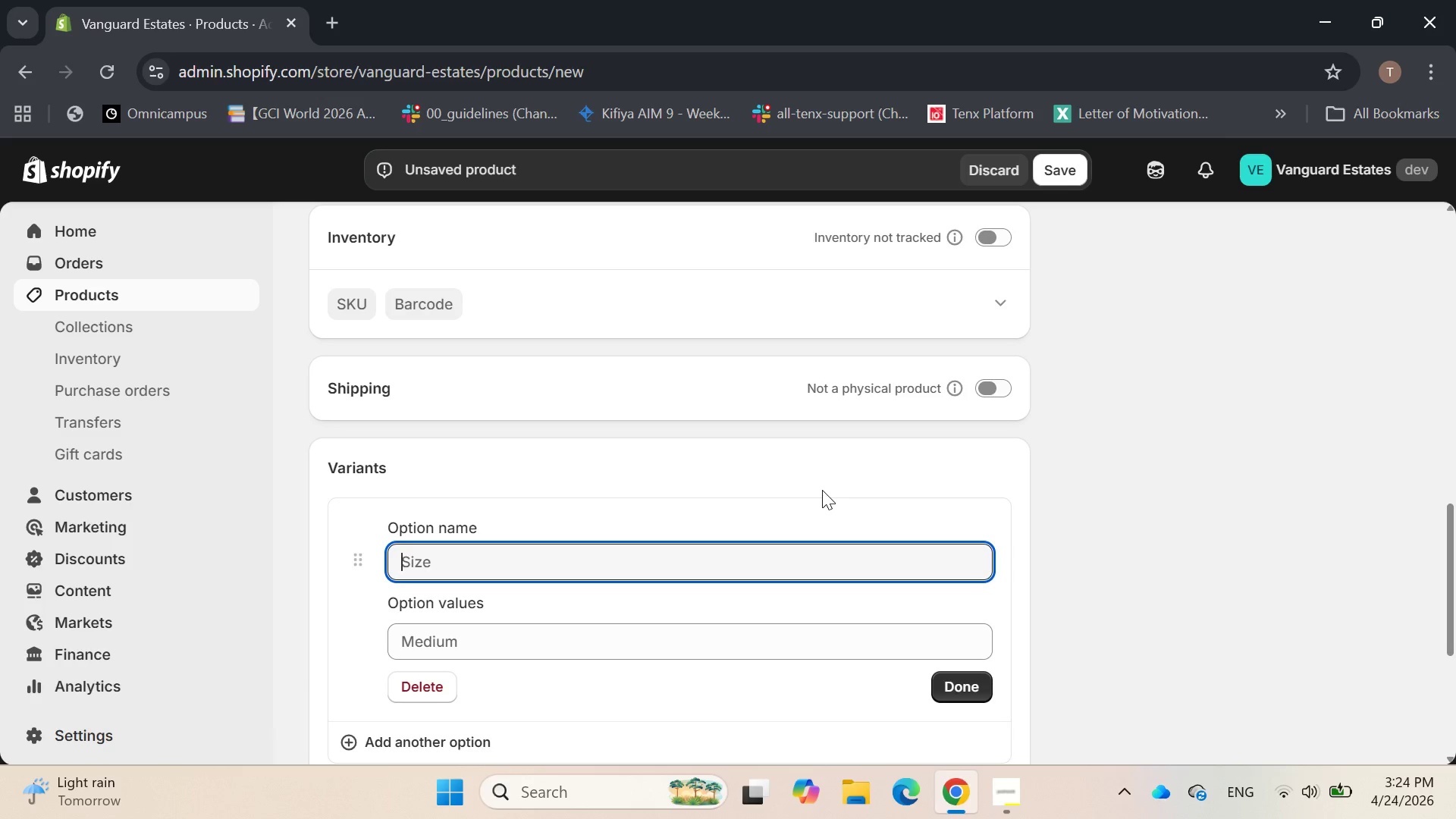 
wait(8.42)
 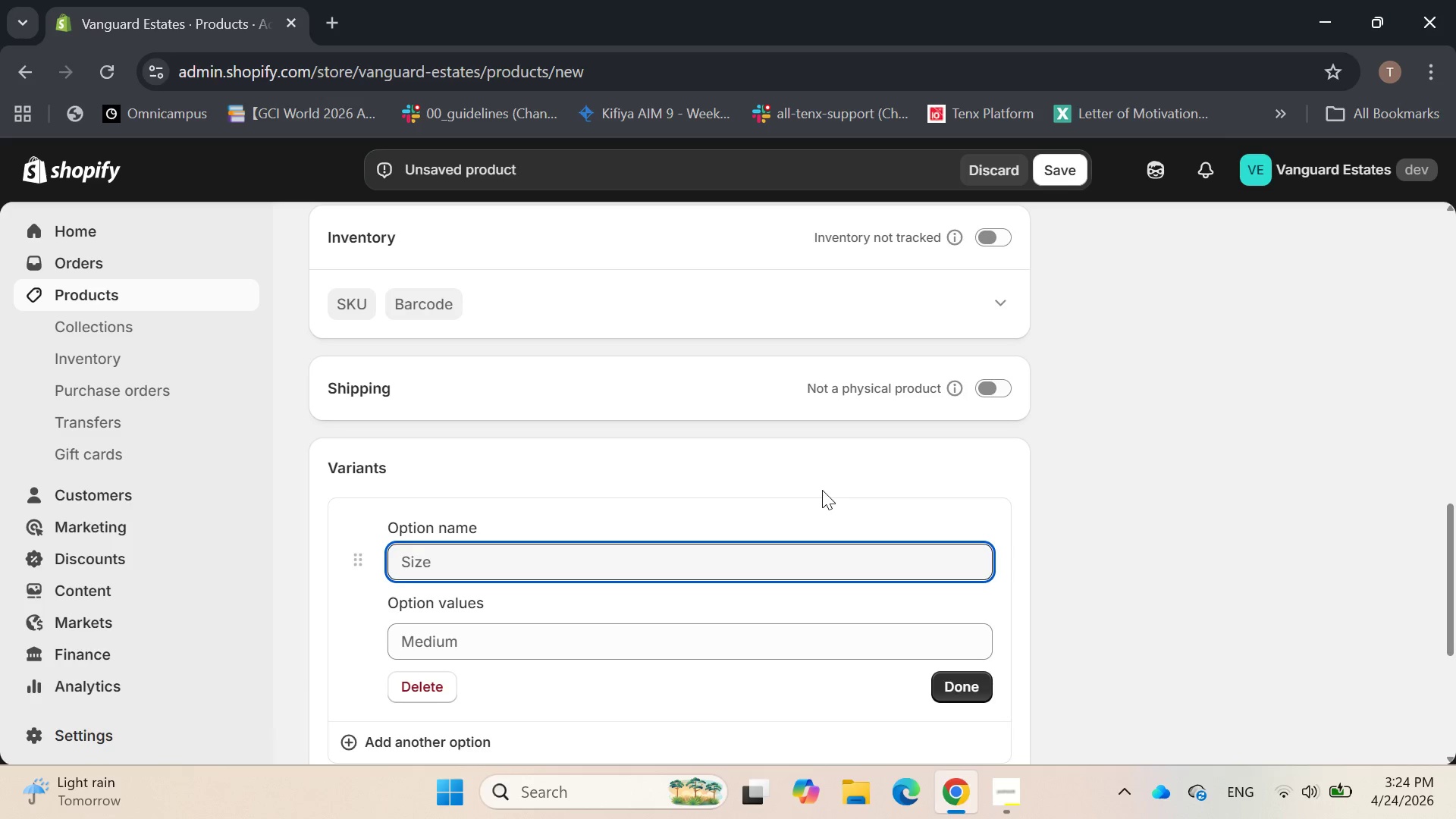 
type(Subscription )
 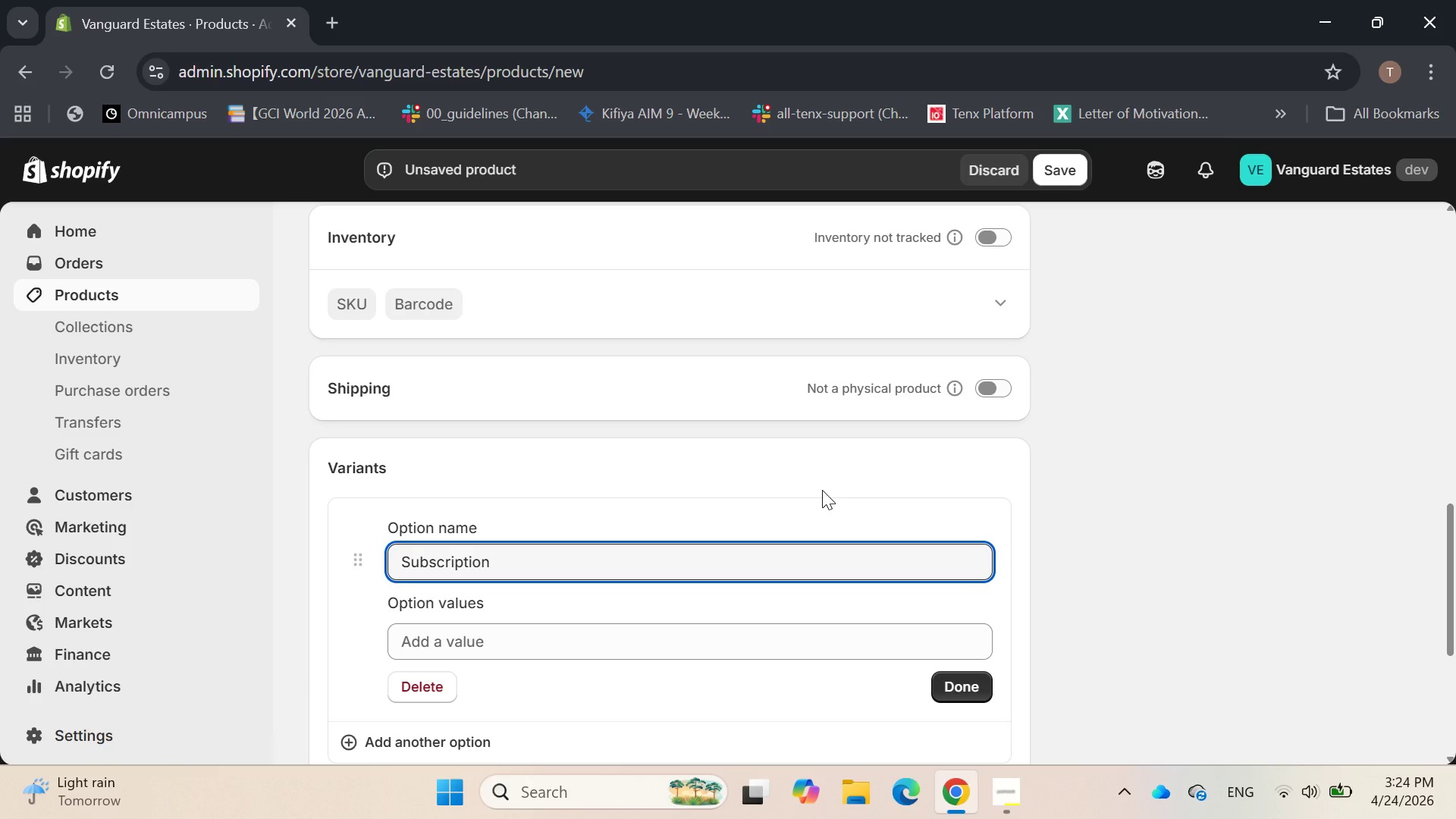 
type(fre)
key(Backspace)
key(Backspace)
key(Backspace)
type(Freques)
key(Backspace)
type(ncy)
 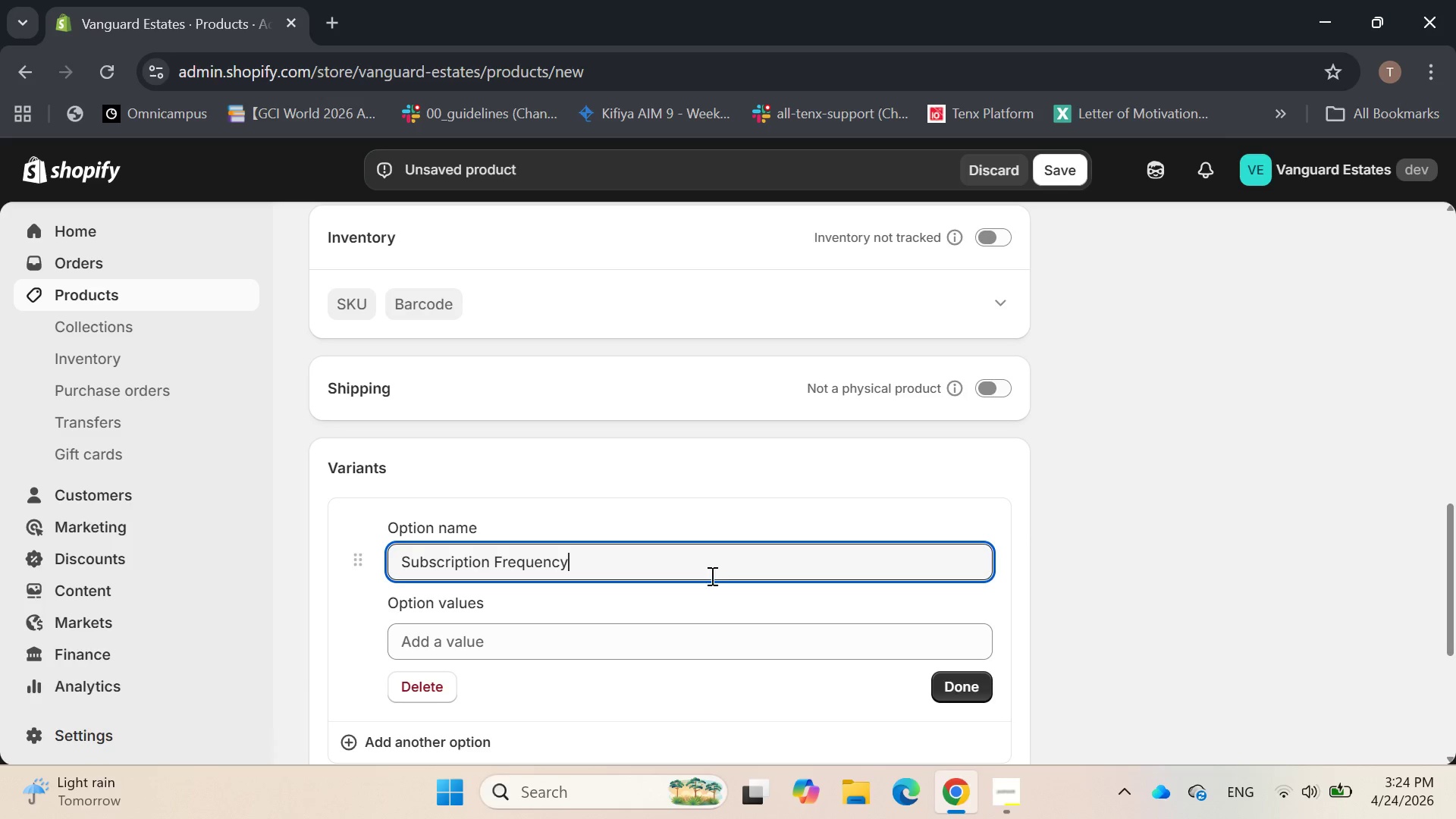 
left_click([588, 654])
 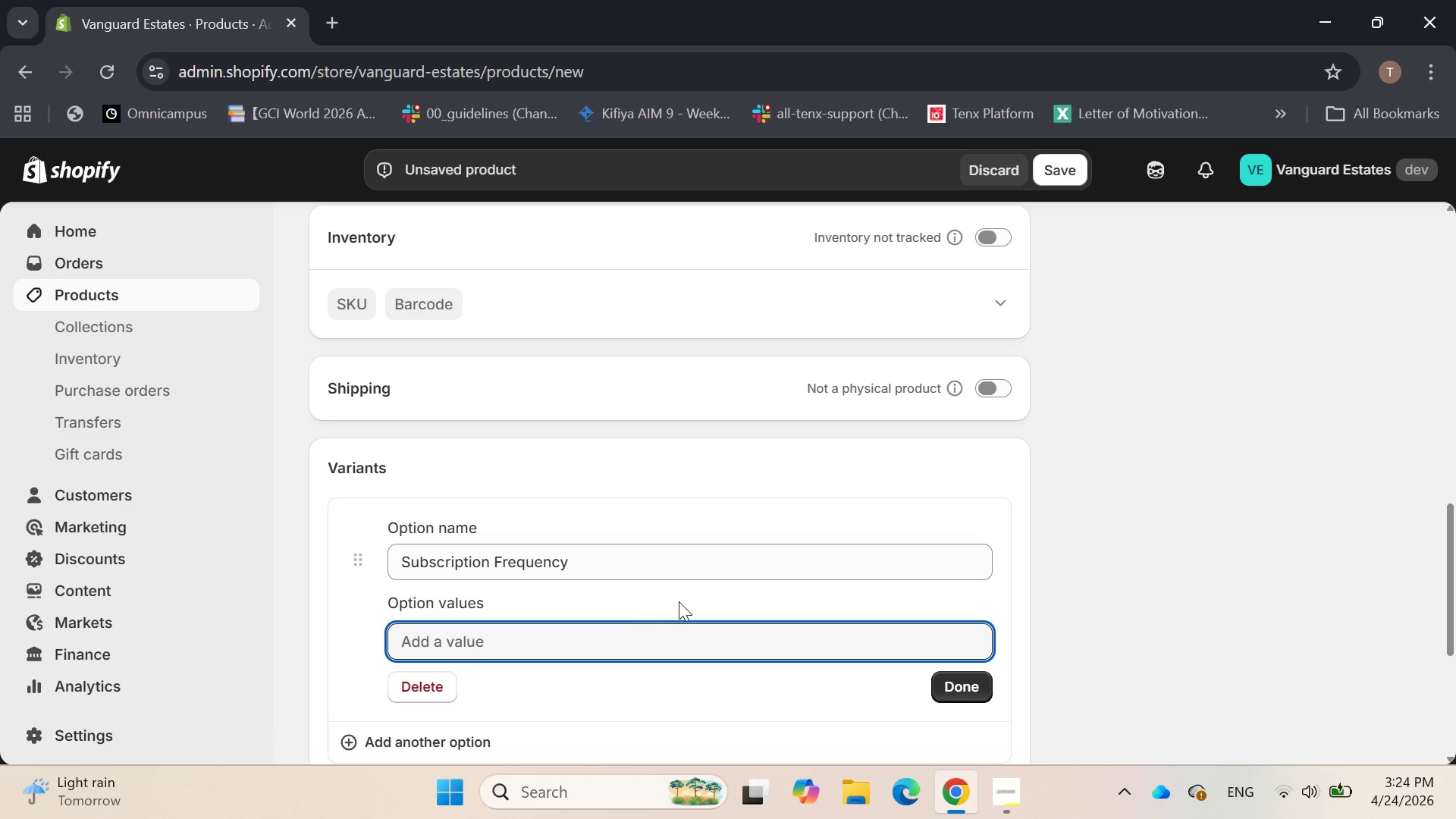 
scroll: coordinate [679, 601], scroll_direction: down, amount: 1.0
 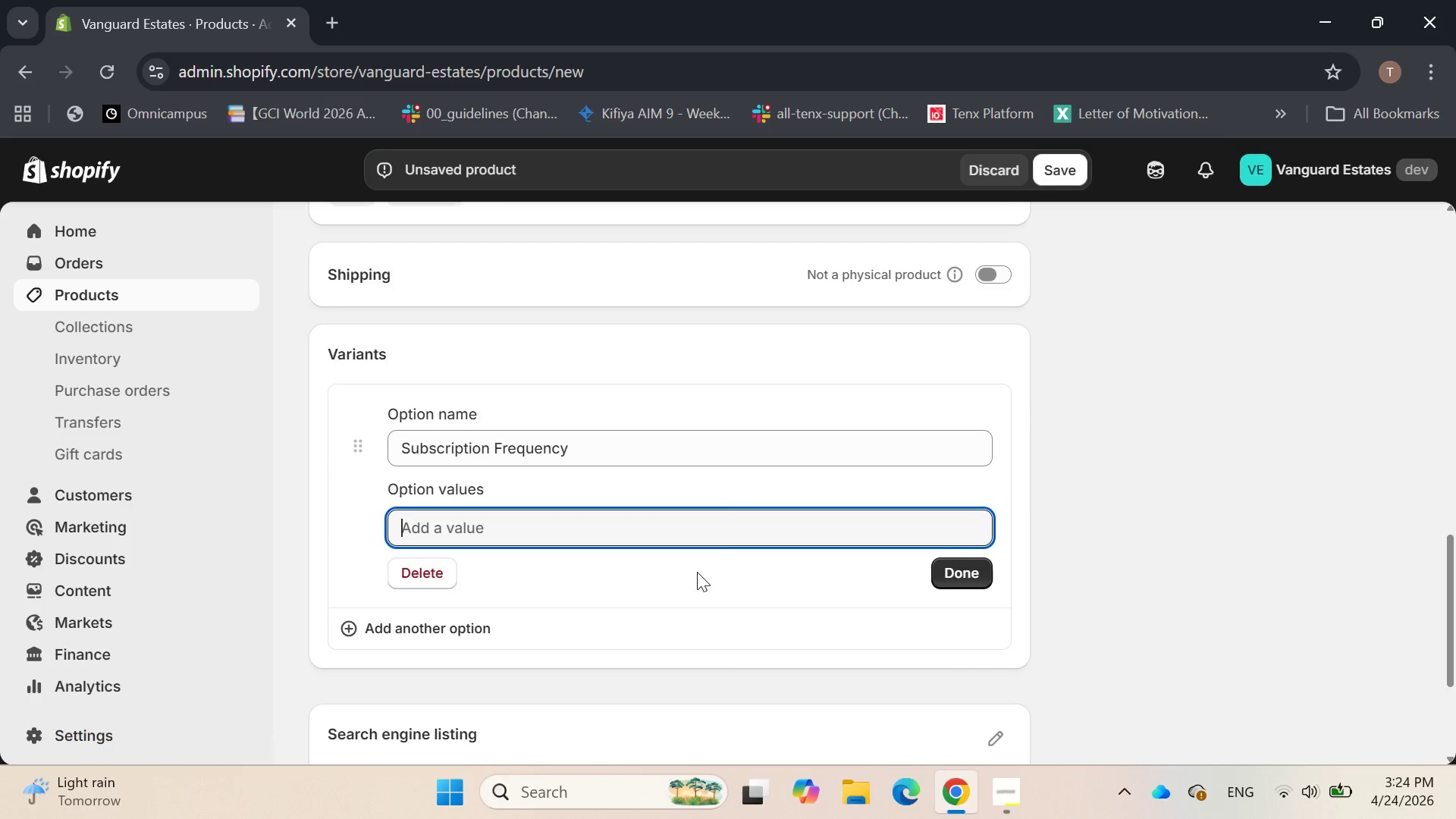 
type(a)
key(Backspace)
type(Wea)
key(Backspace)
type(ekly Deep Clear)
key(Backspace)
type(n)
 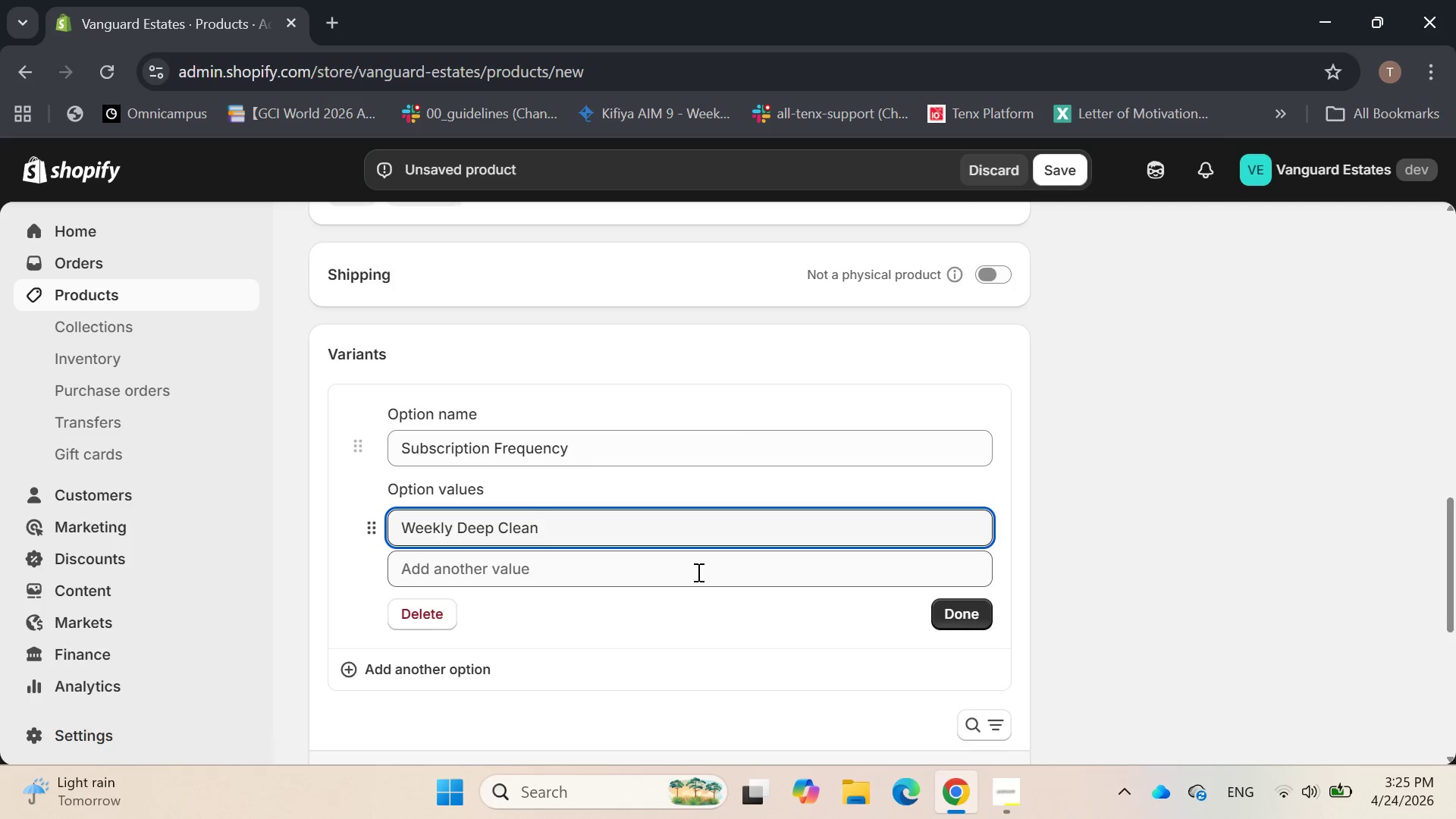 
left_click([698, 569])
 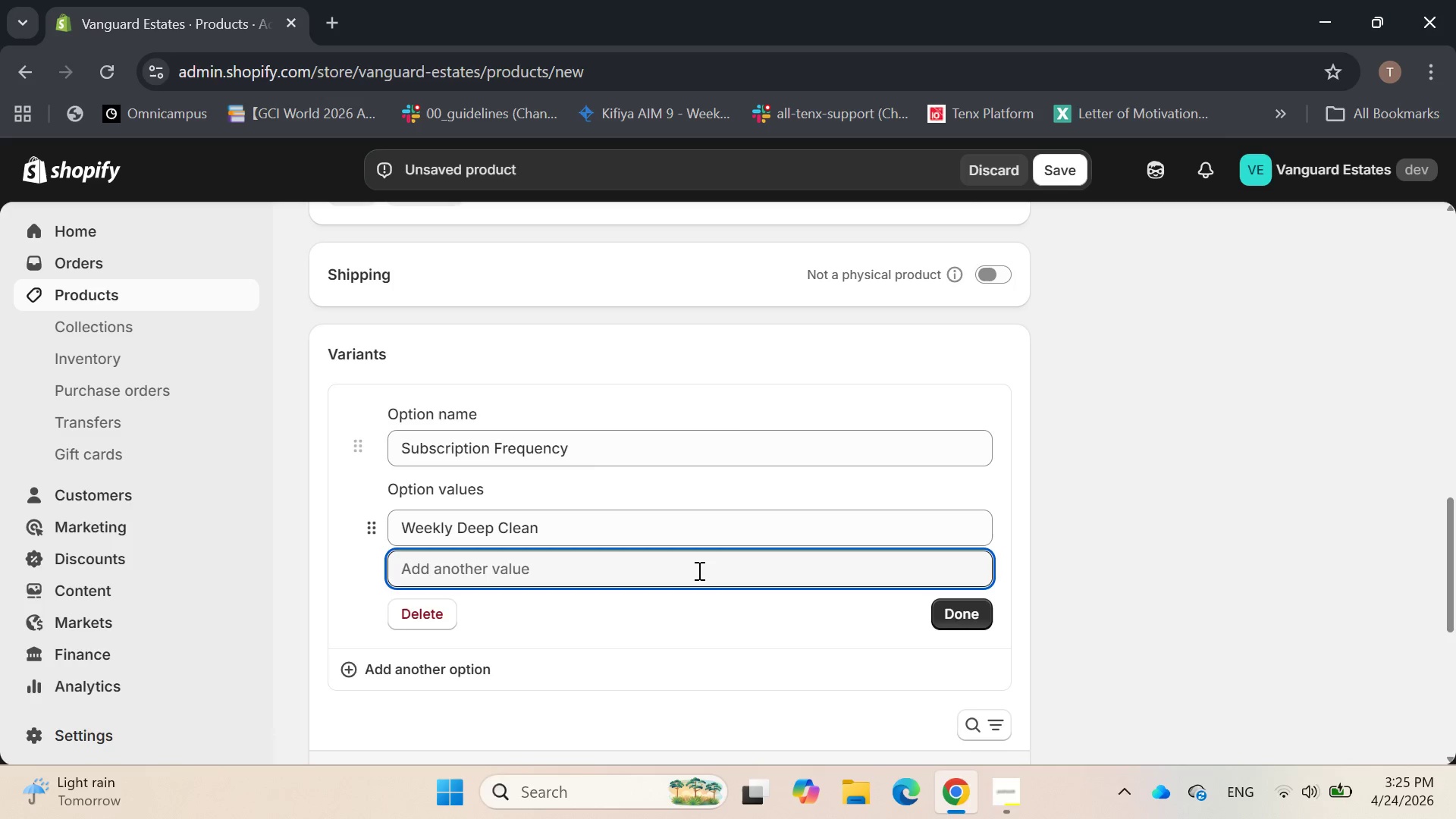 
wait(5.89)
 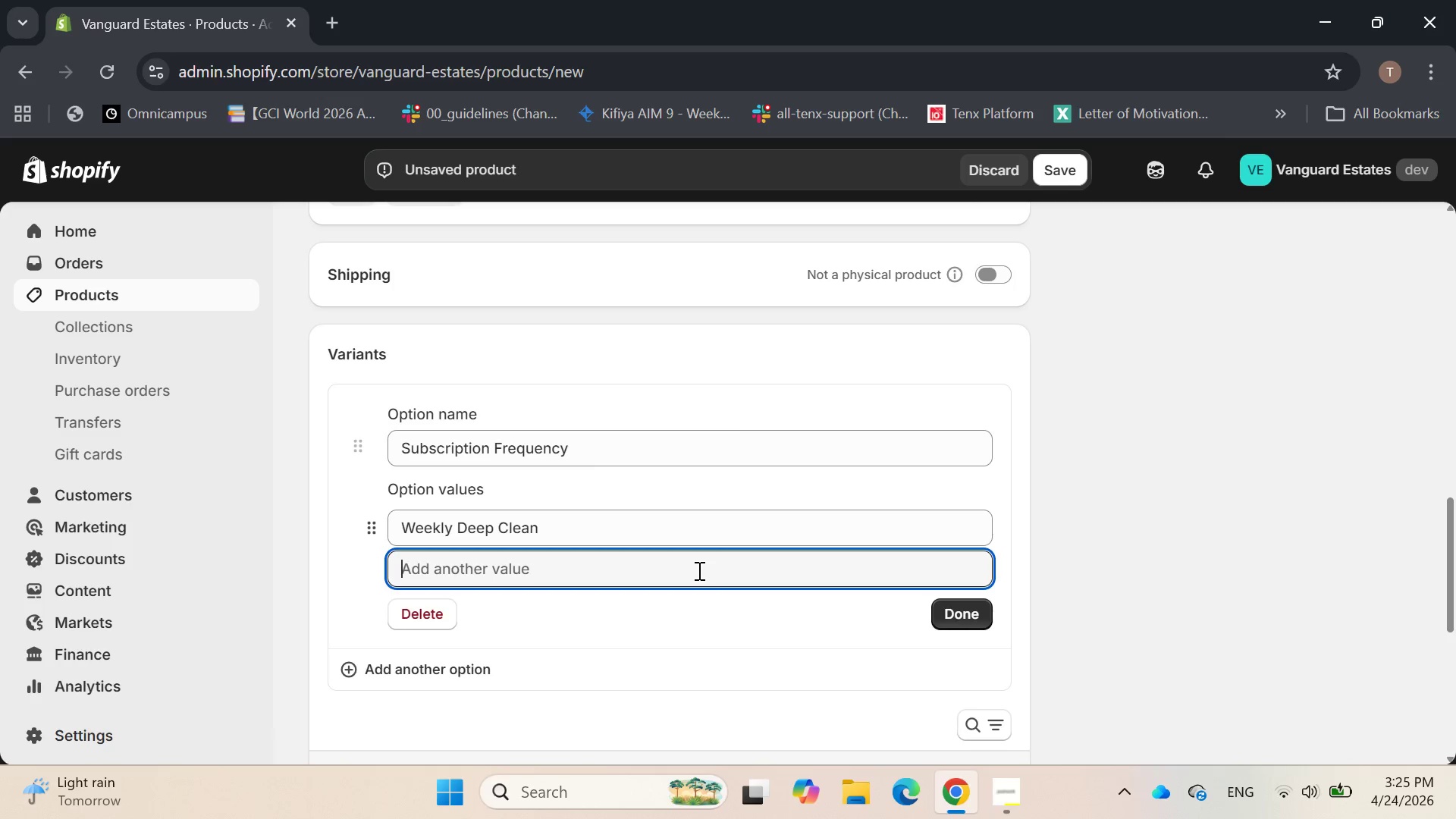 
type(Bi-Weekly Maintenance)
 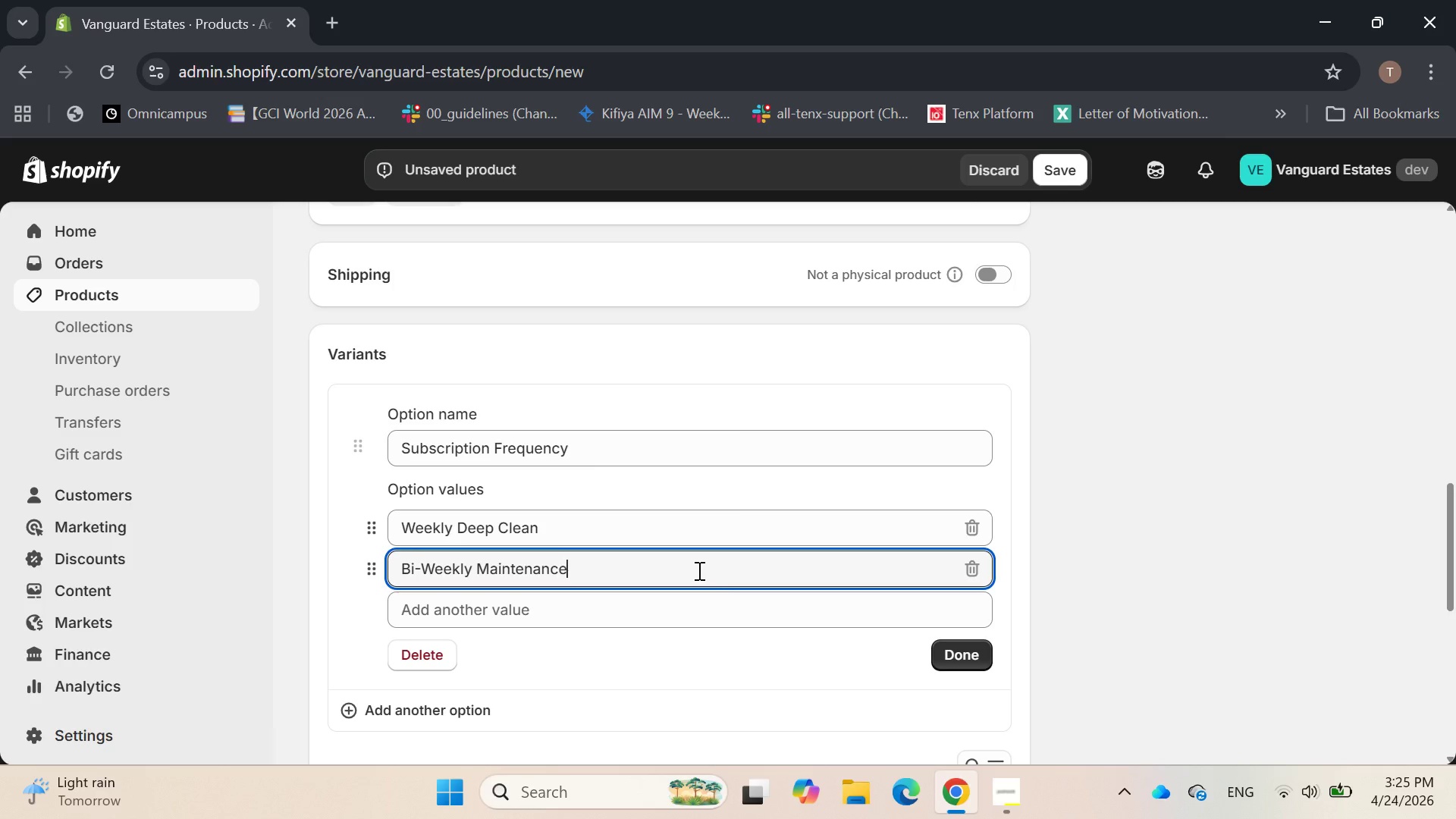 
type(Daily Executive )
 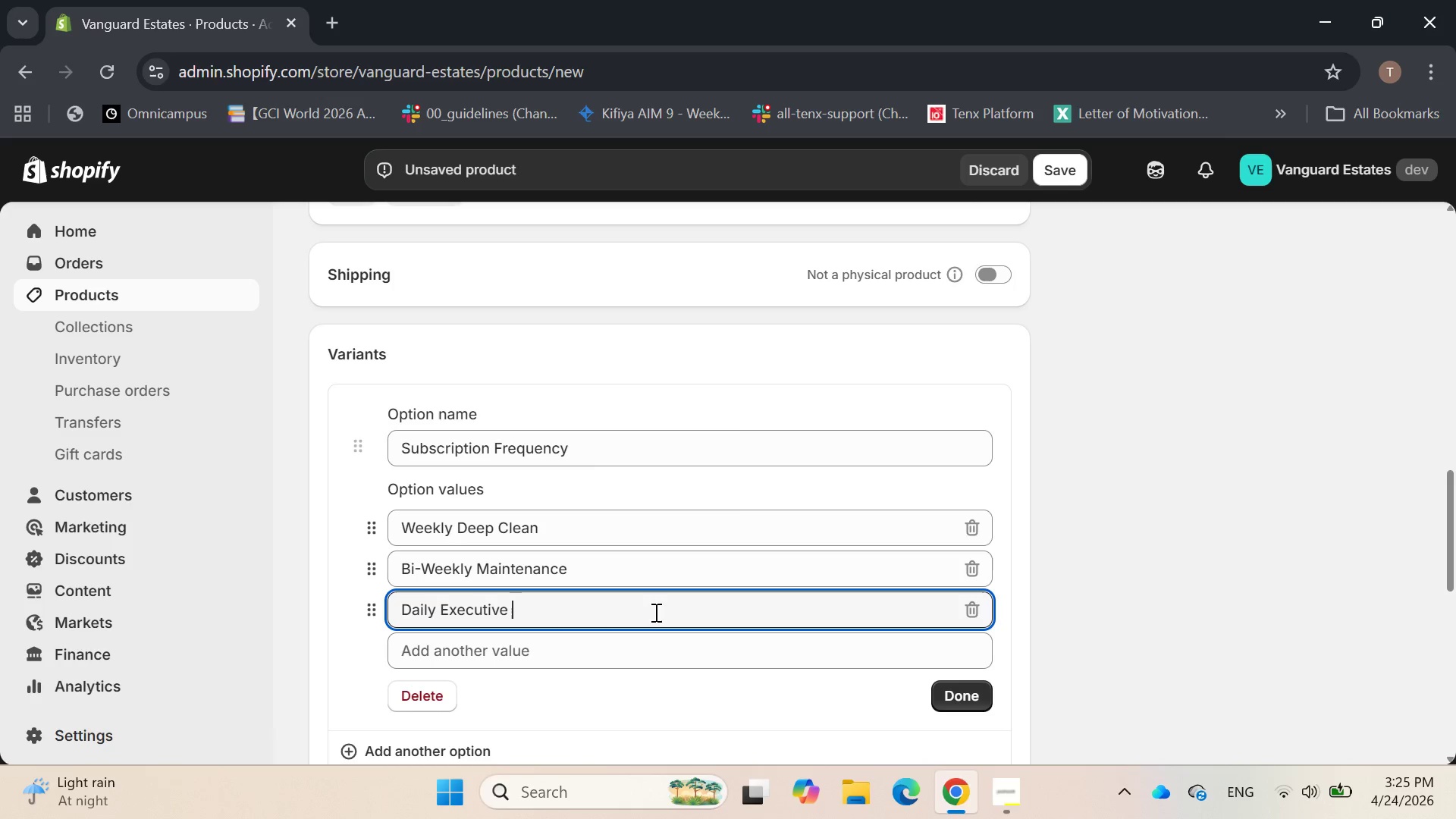 
wait(5.94)
 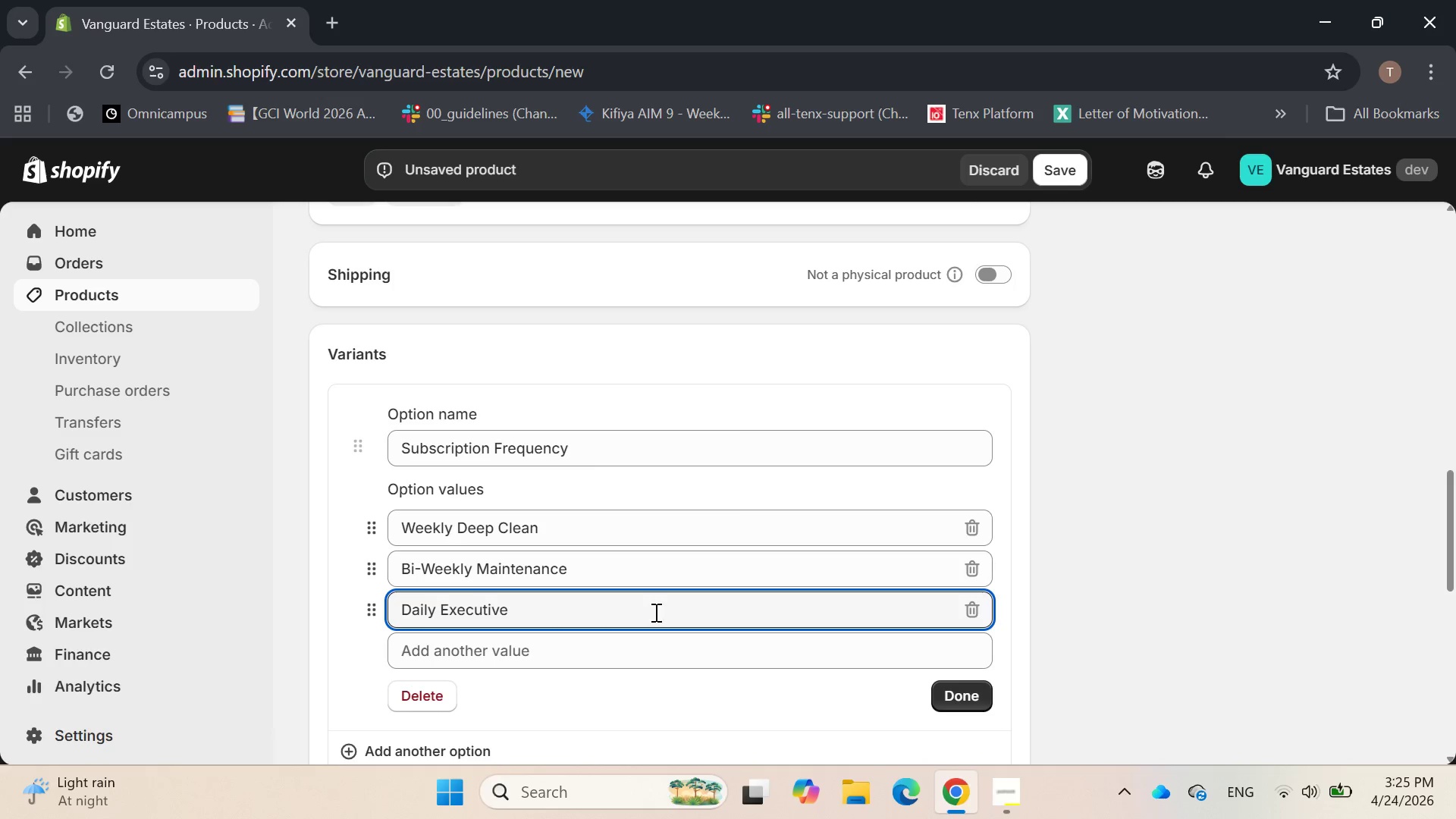 
type(Service)
 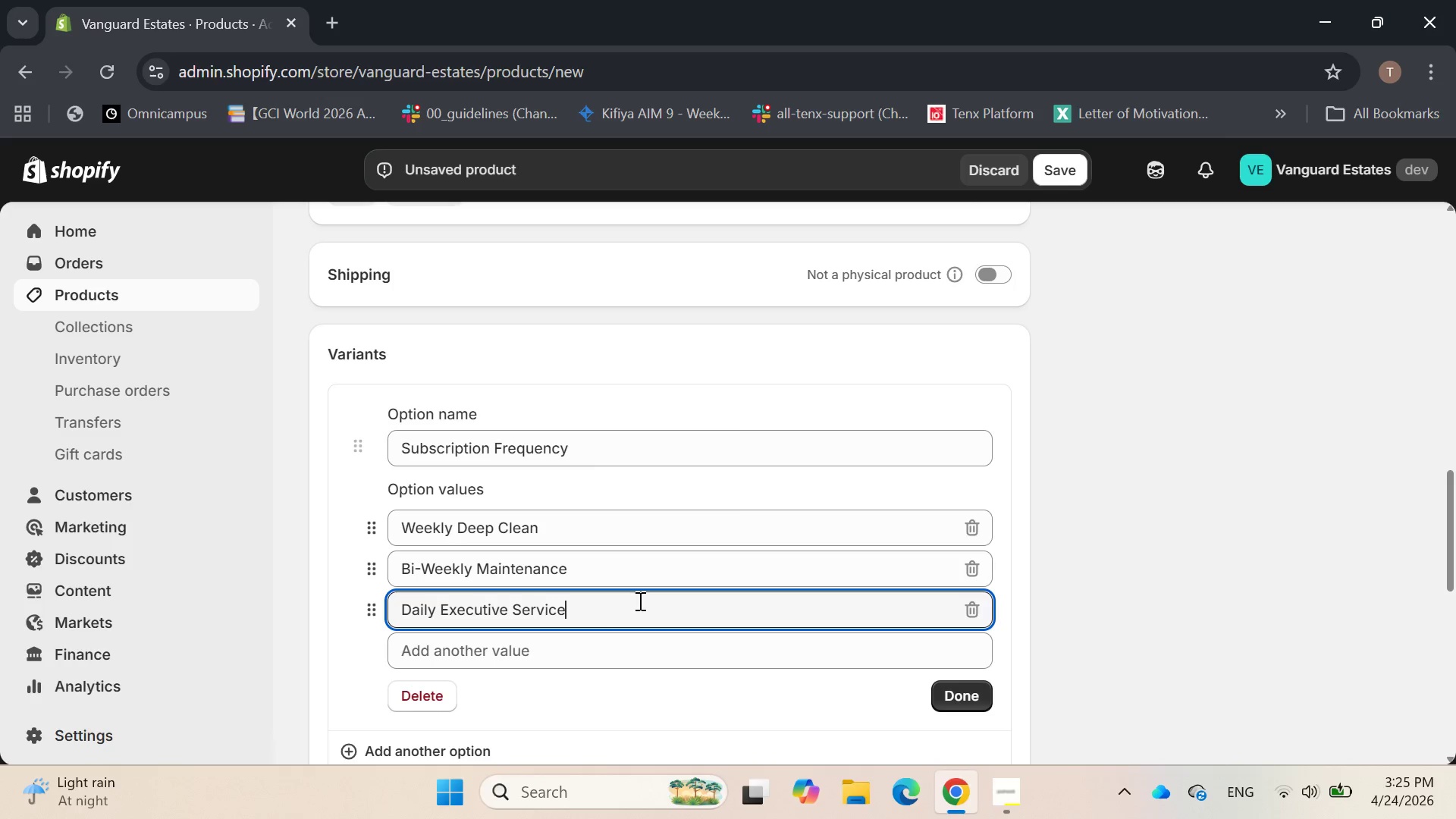 
scroll: coordinate [639, 601], scroll_direction: down, amount: 1.0
 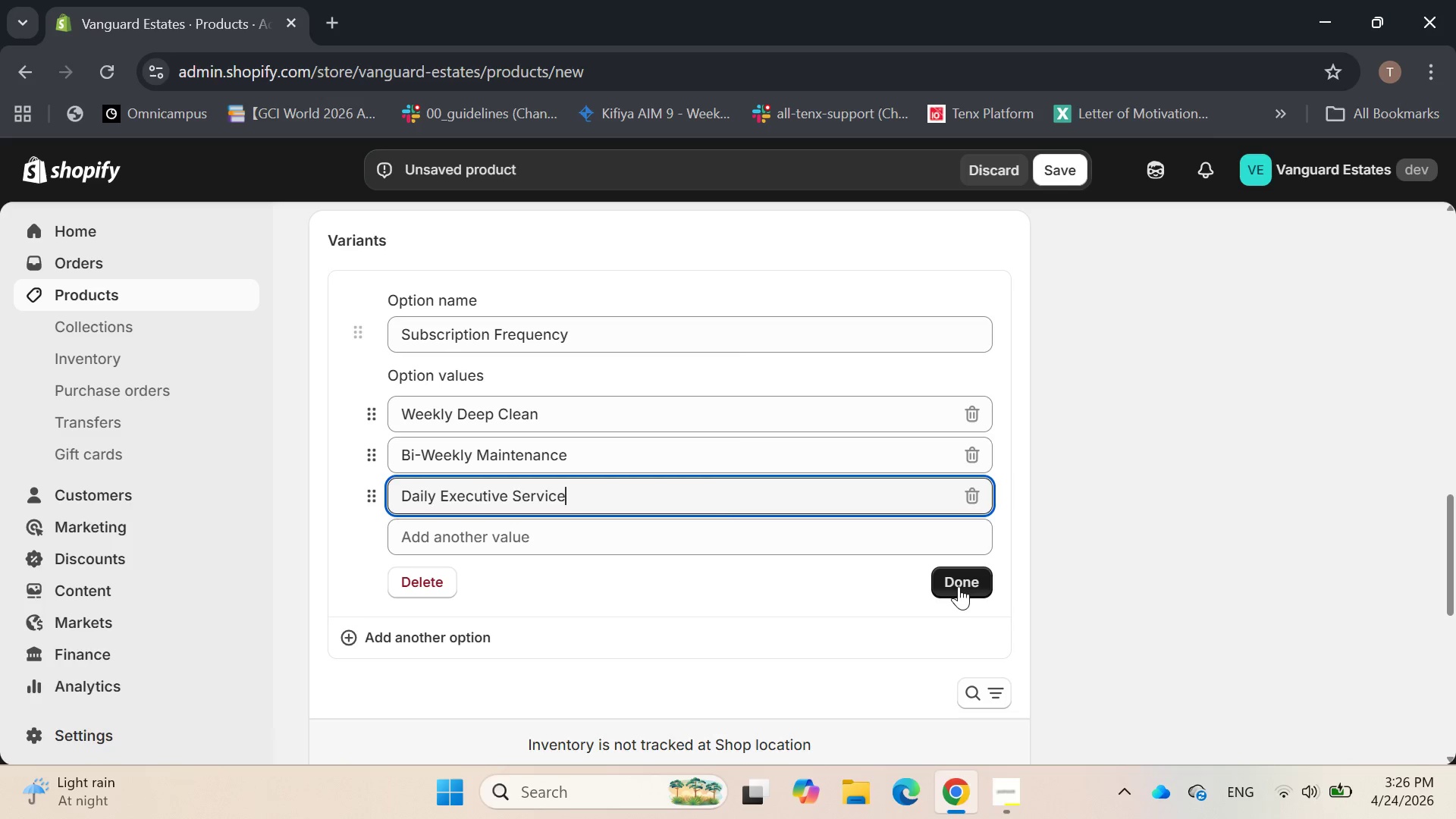 
wait(15.54)
 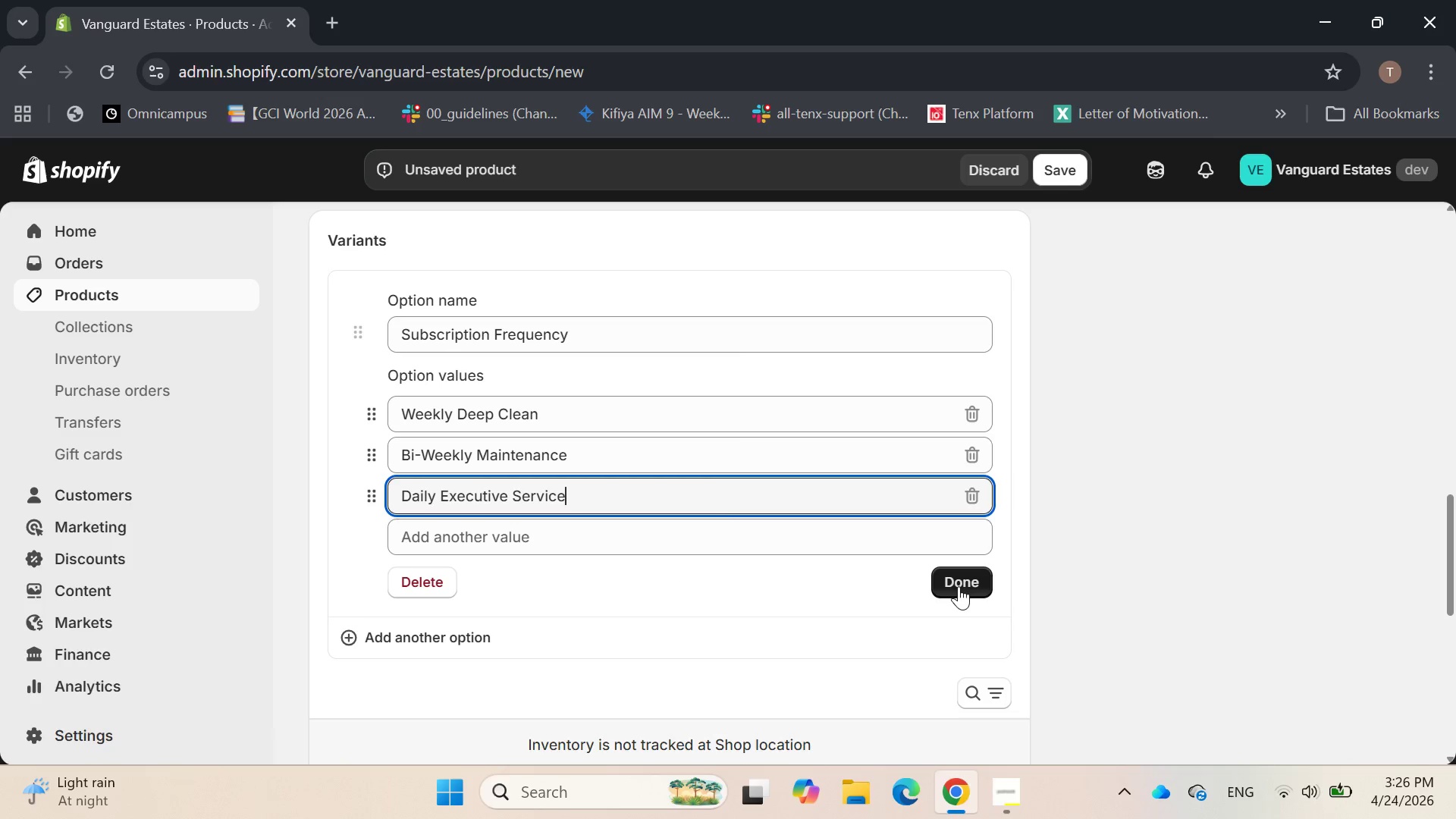 
left_click([959, 586])
 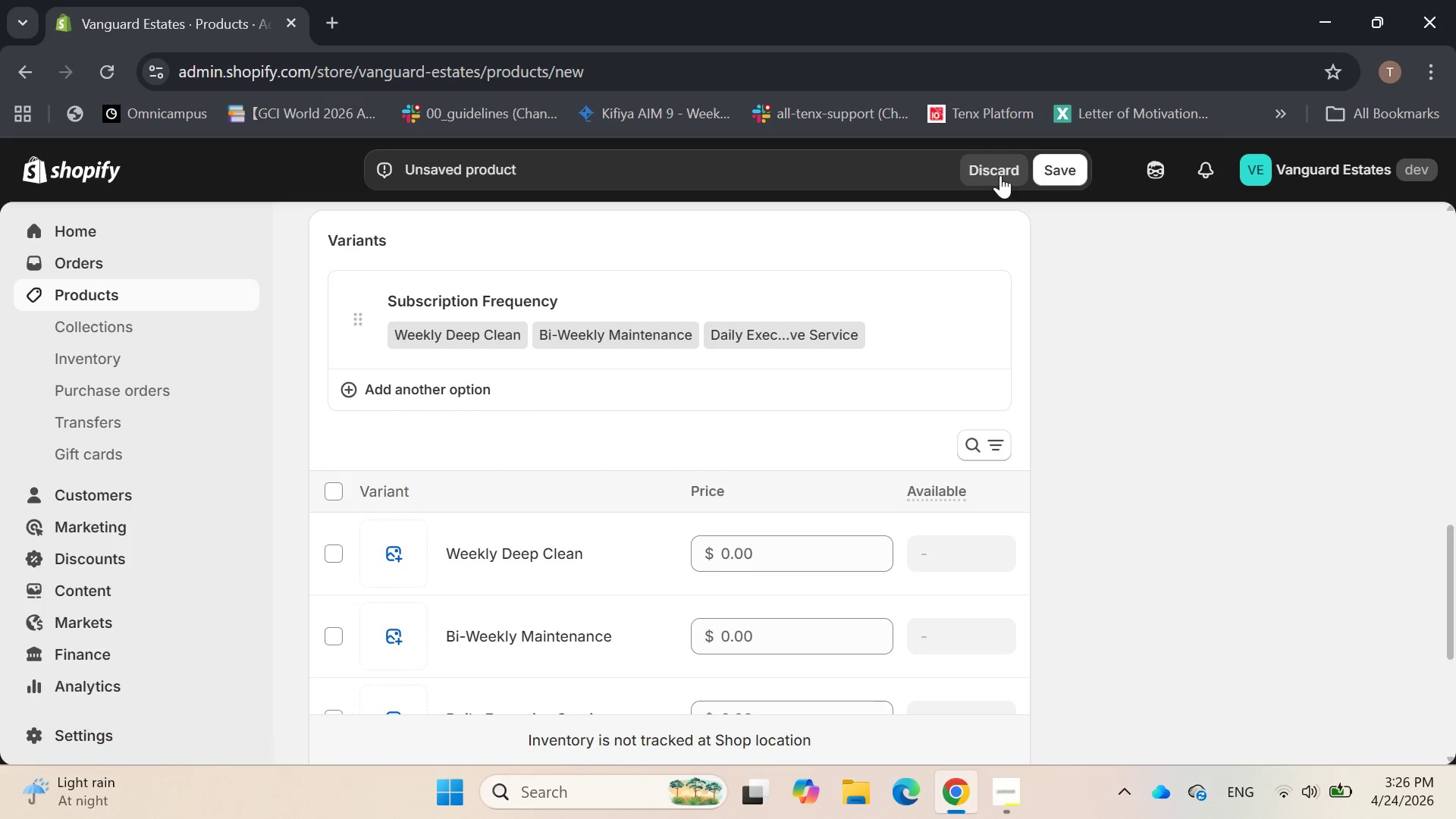 
left_click([1050, 168])
 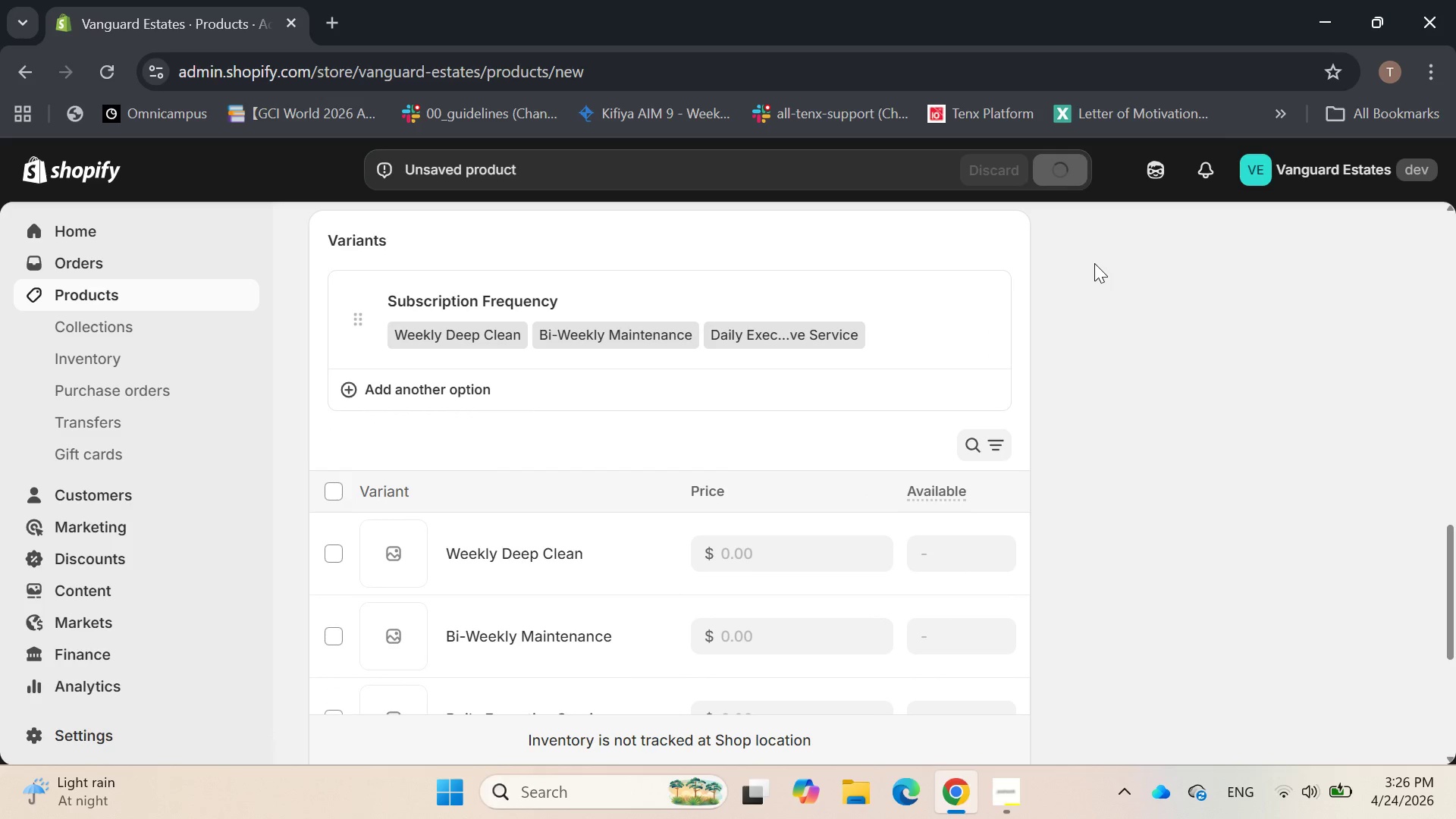 
wait(8.86)
 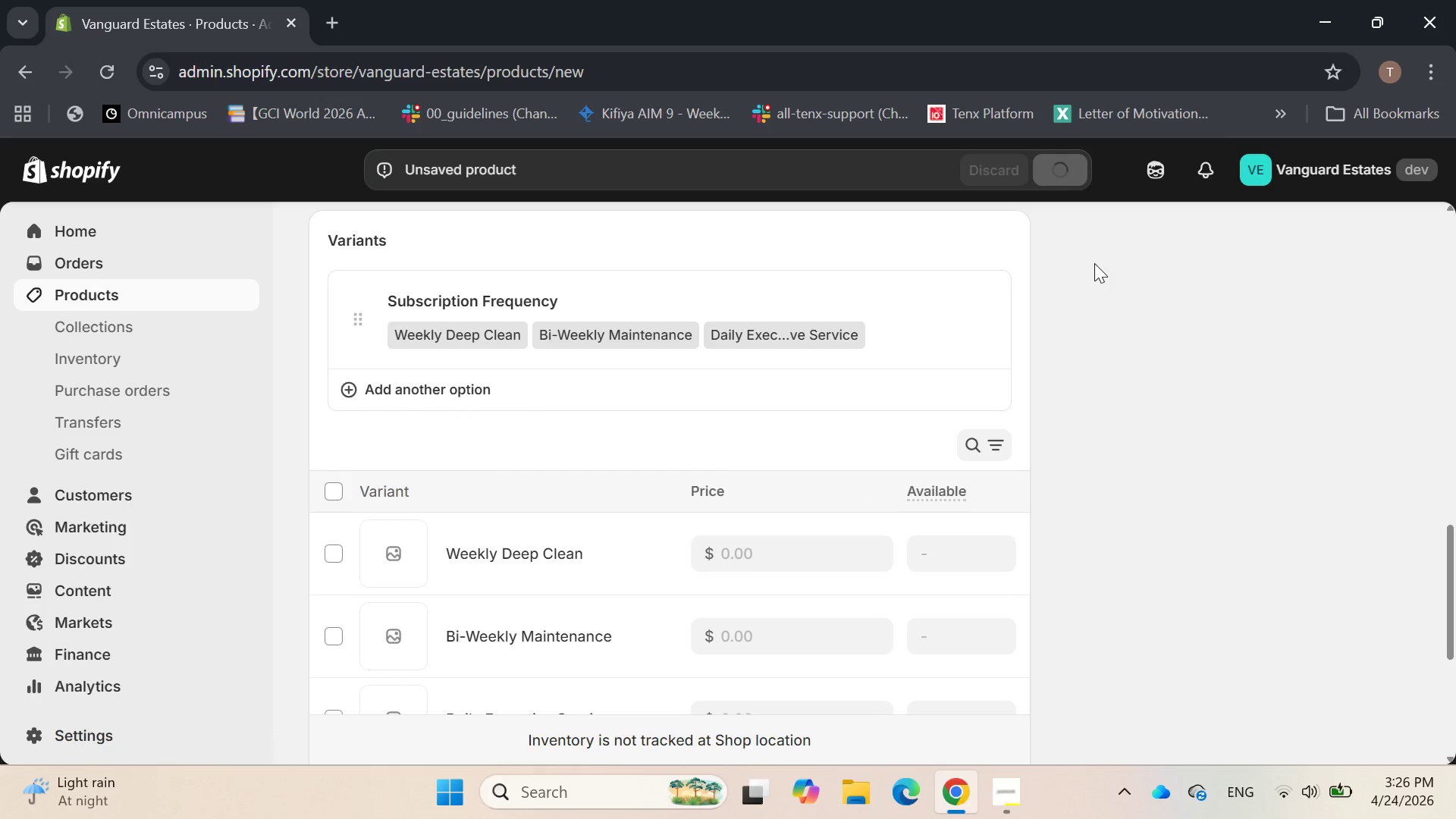 
scroll: coordinate [594, 532], scroll_direction: down, amount: 3.0
 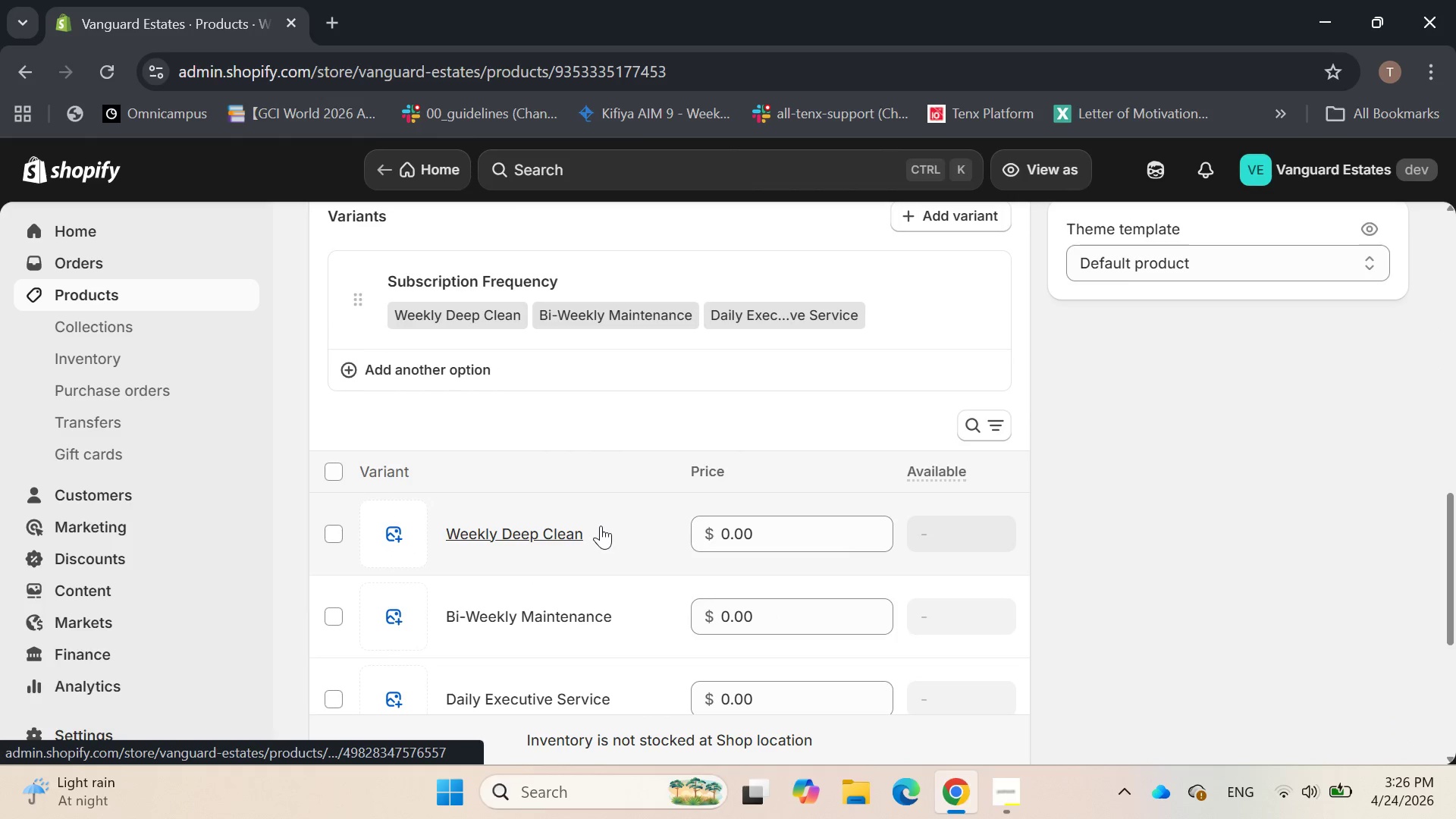 
left_click([542, 535])
 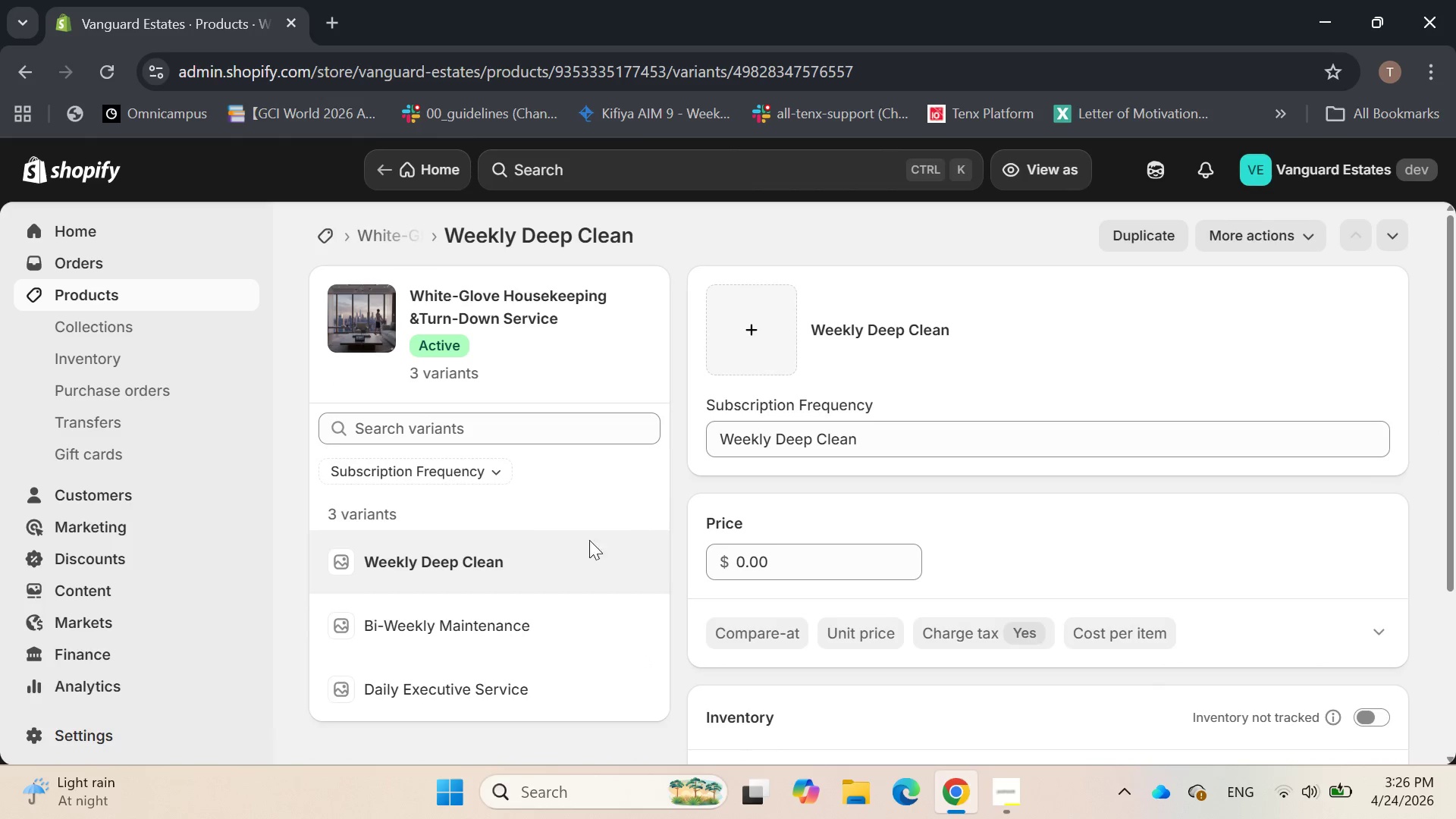 
left_click([795, 555])
 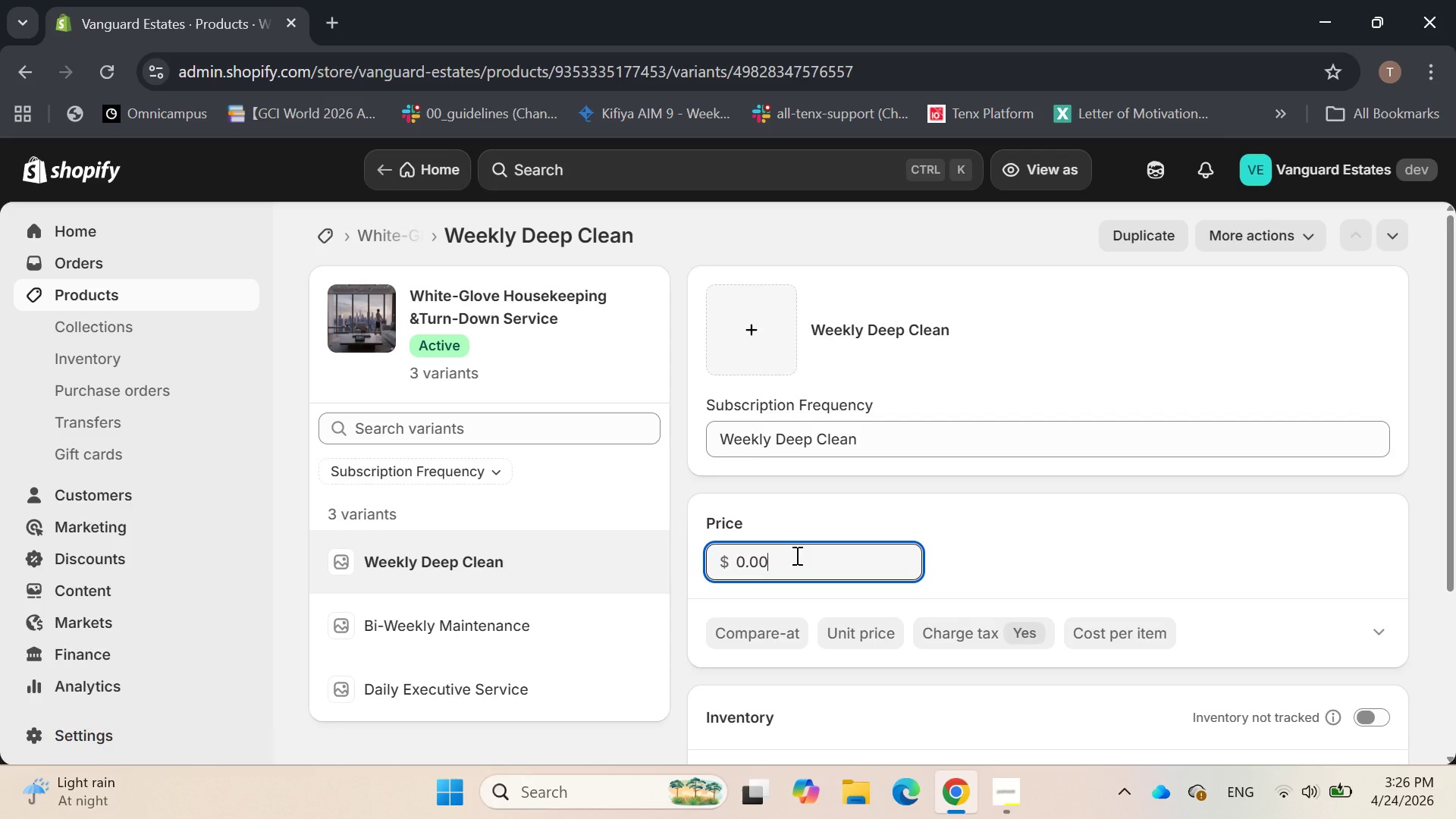 
hold_key(key=Backspace, duration=0.7)
 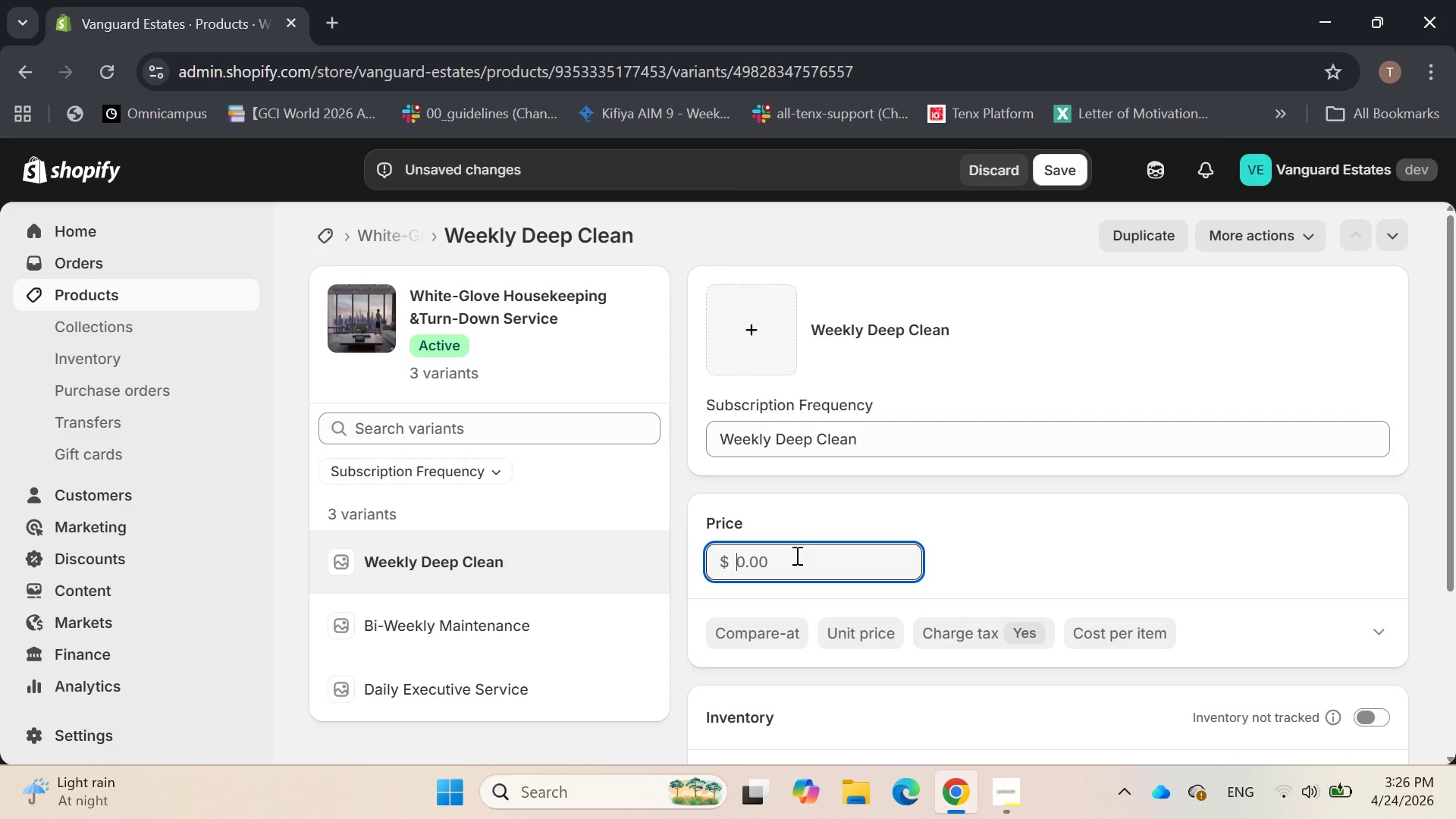 
wait(7.39)
 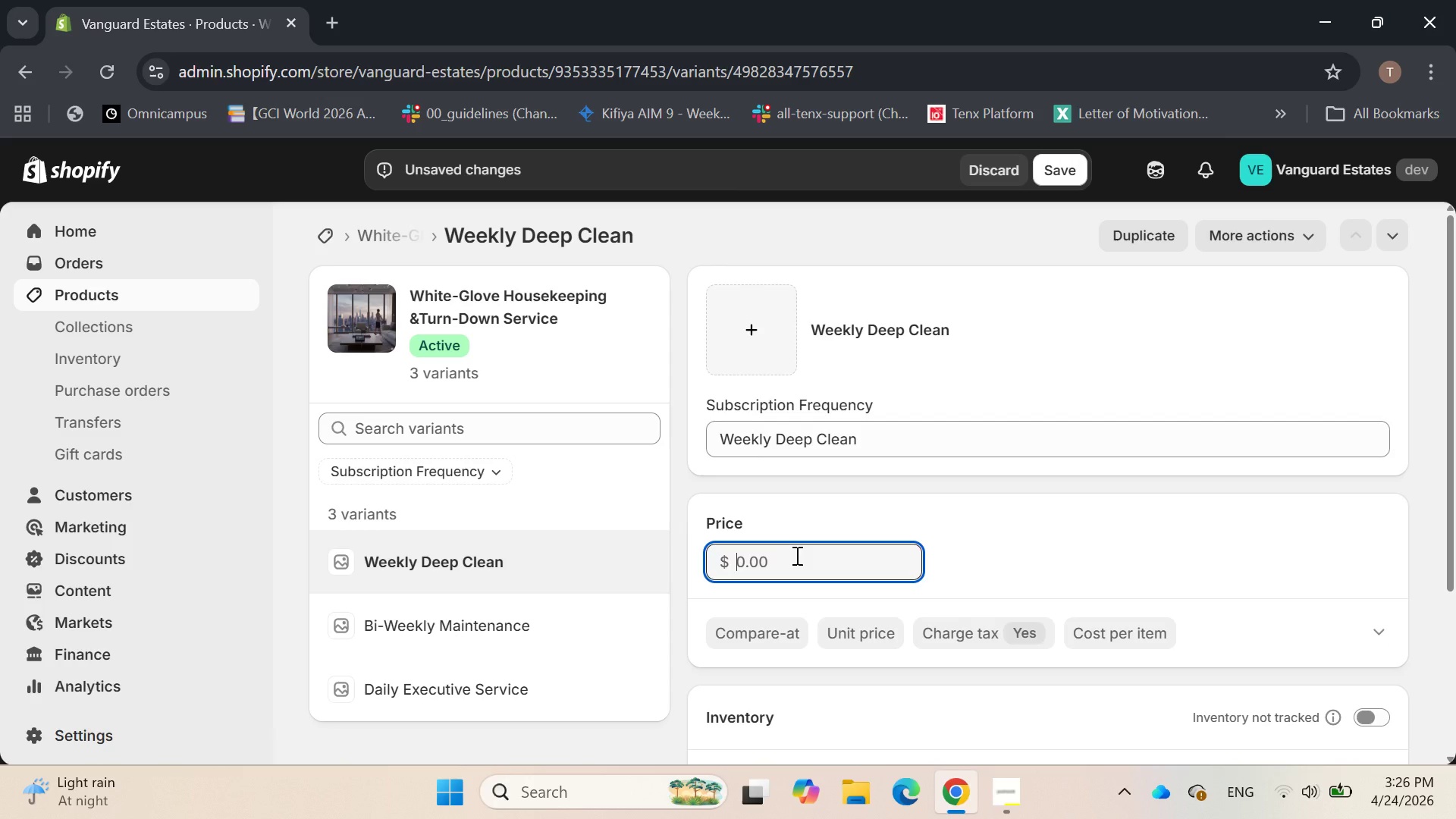 
type(WGH-WK)
 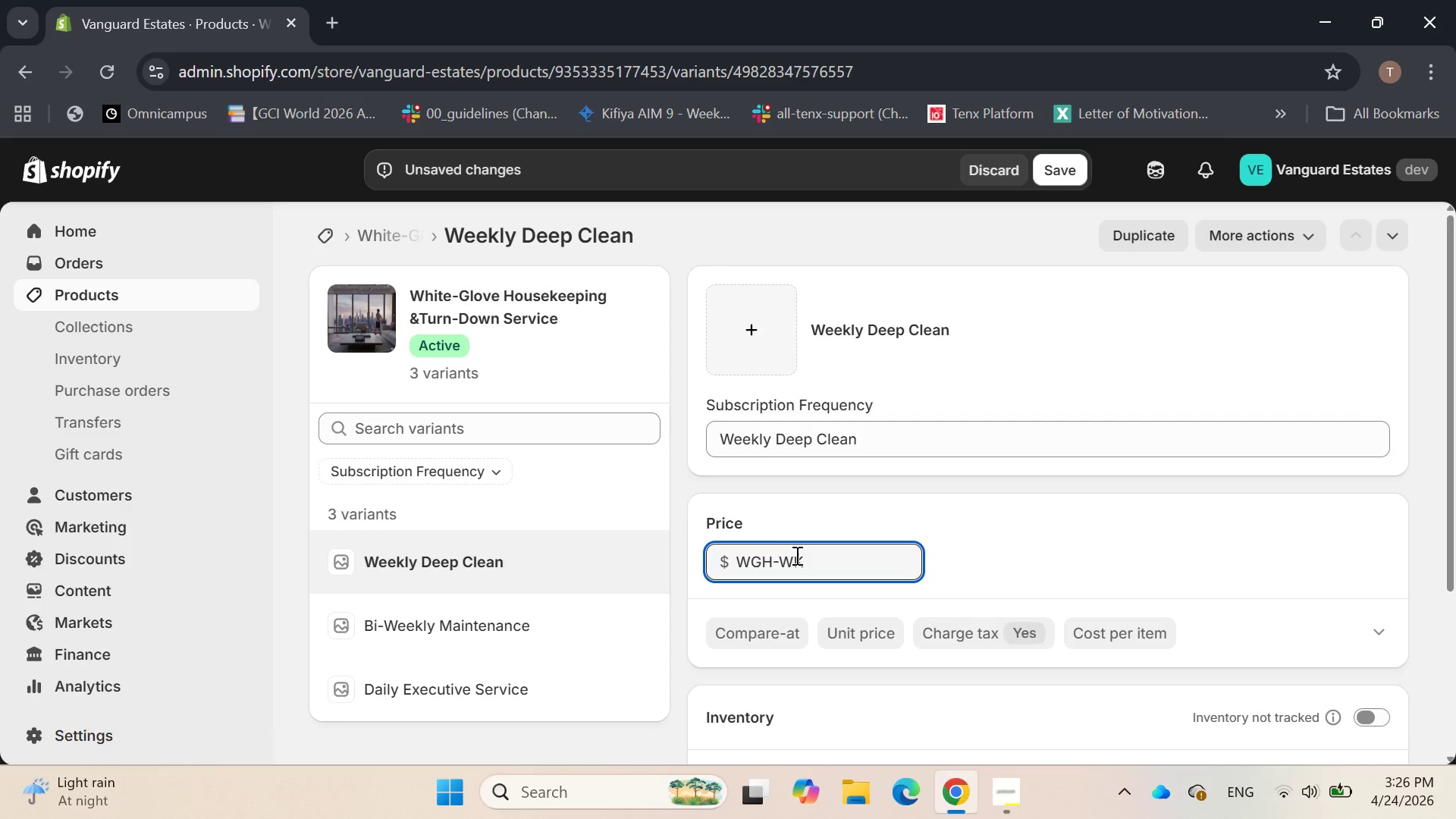 
scroll: coordinate [809, 536], scroll_direction: down, amount: 2.0
 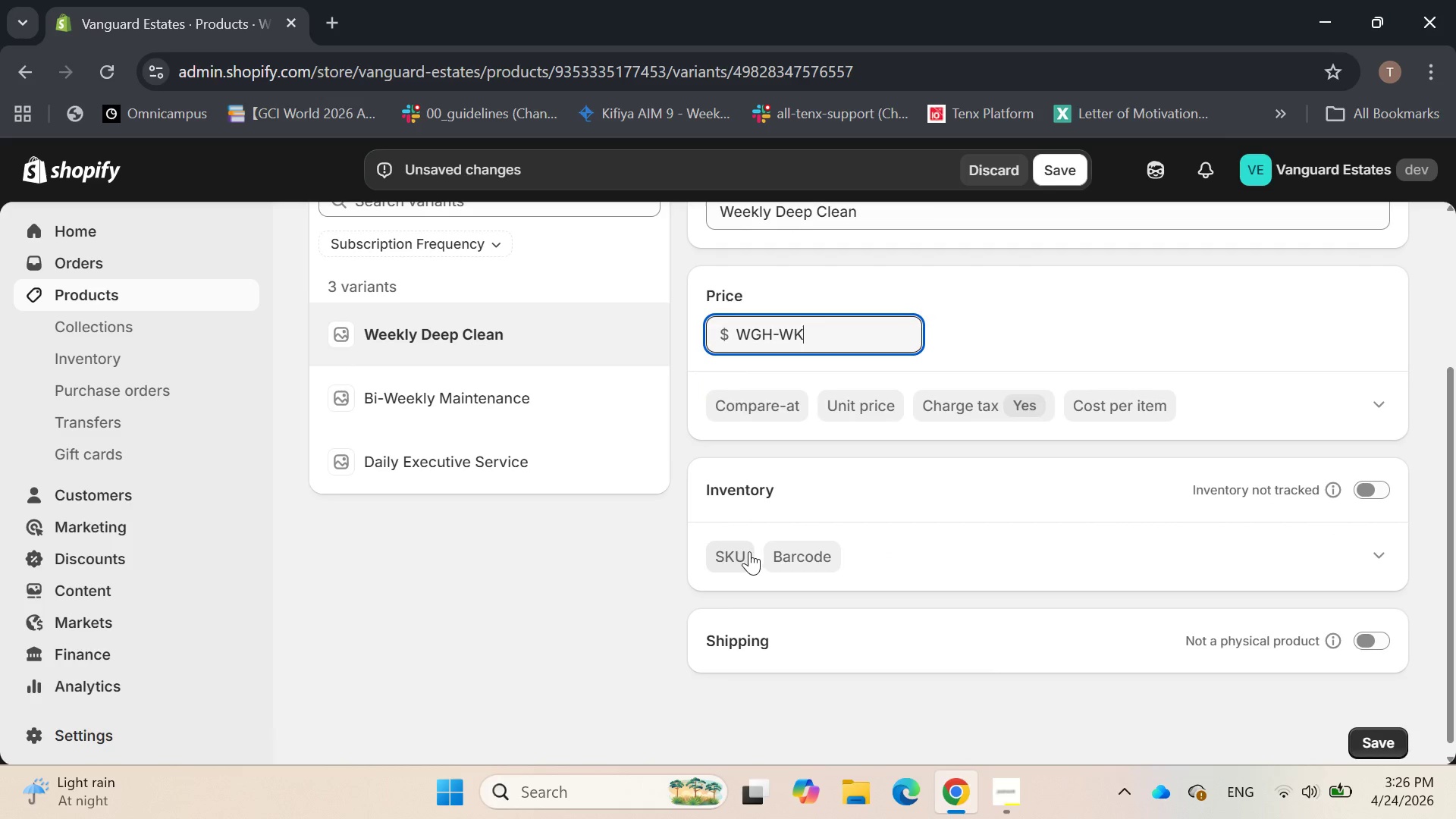 
left_click([738, 554])
 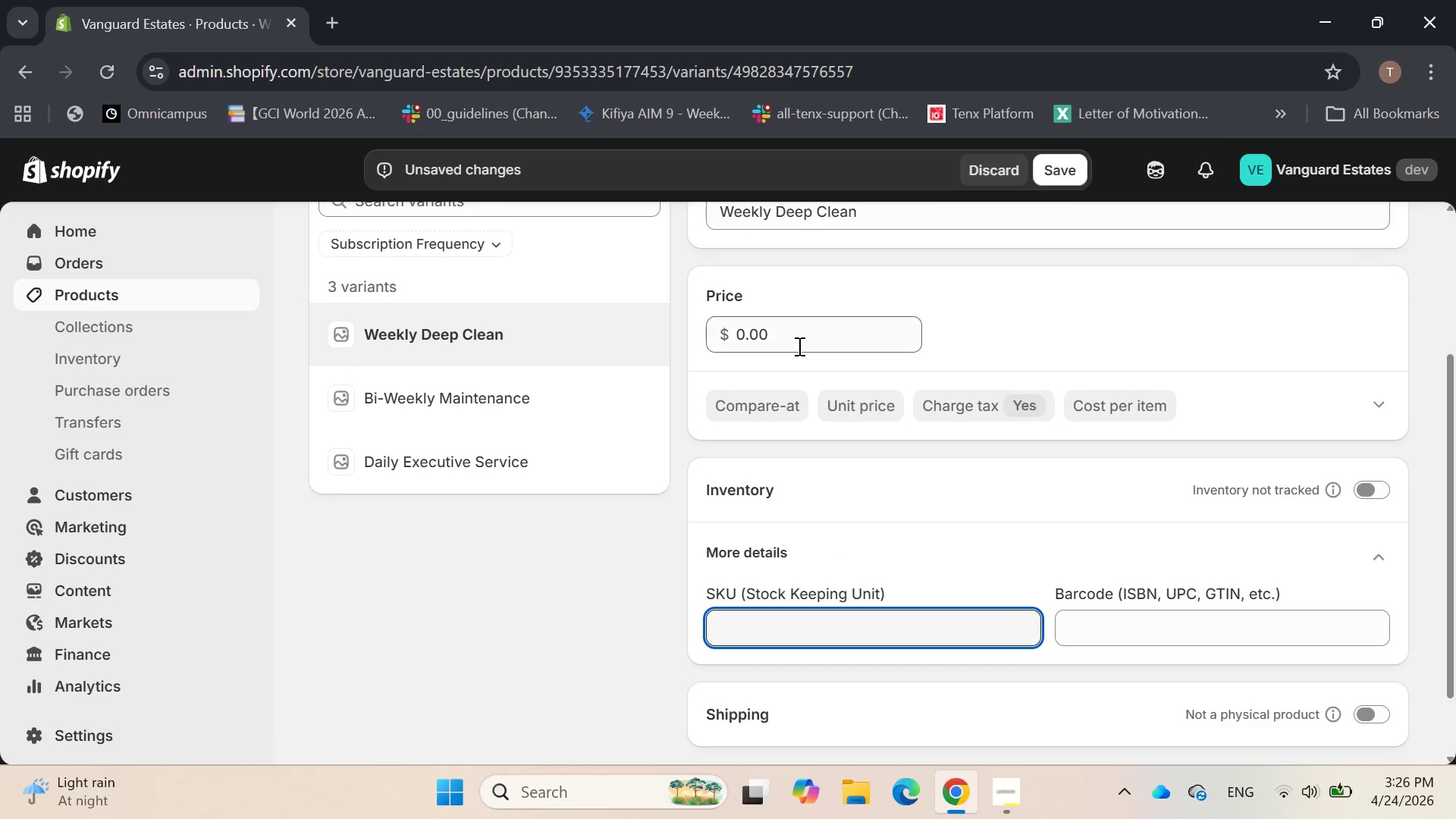 
left_click([800, 341])
 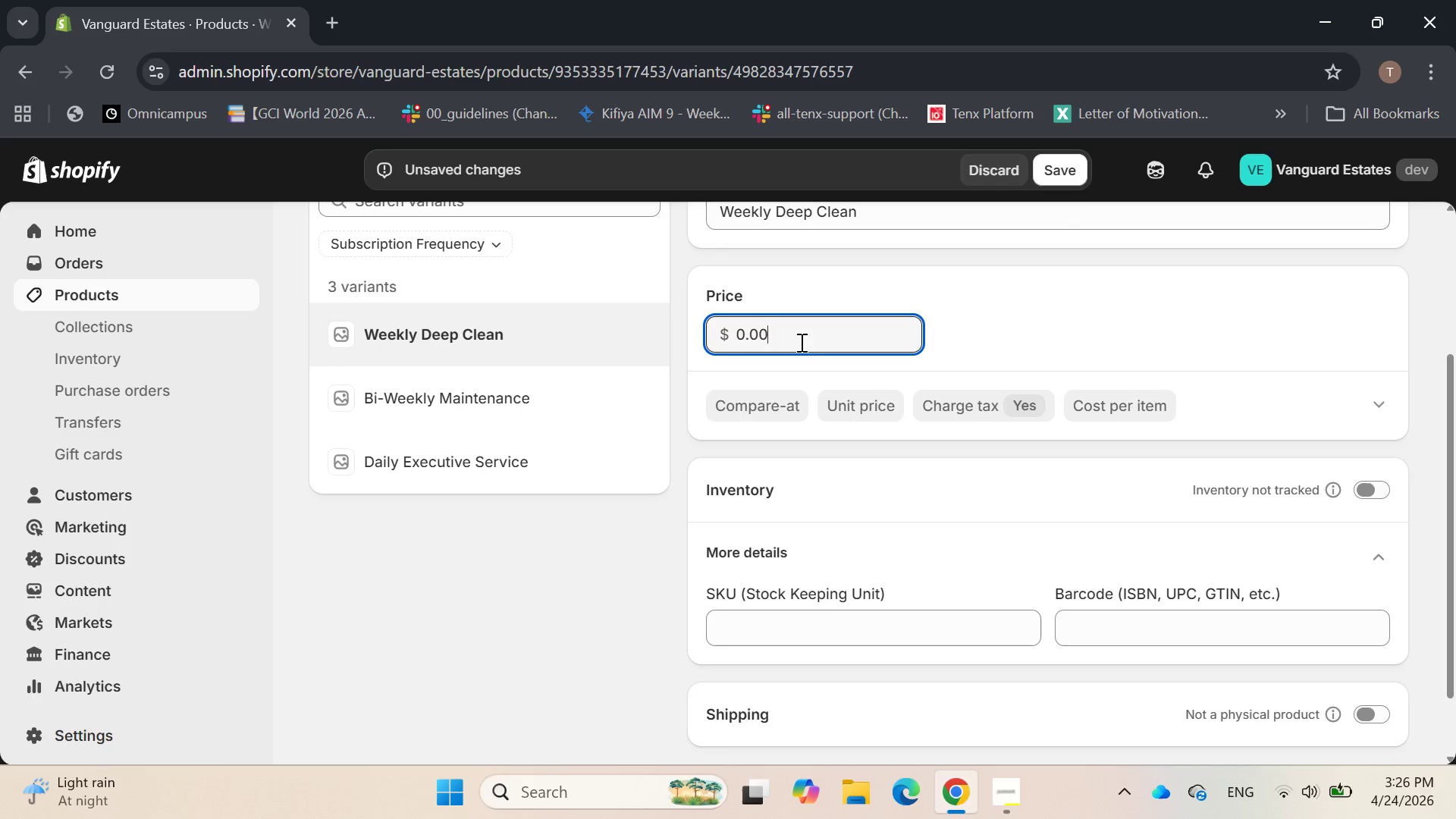 
key(Backspace)
key(Backspace)
key(Backspace)
key(Backspace)
type(350)
 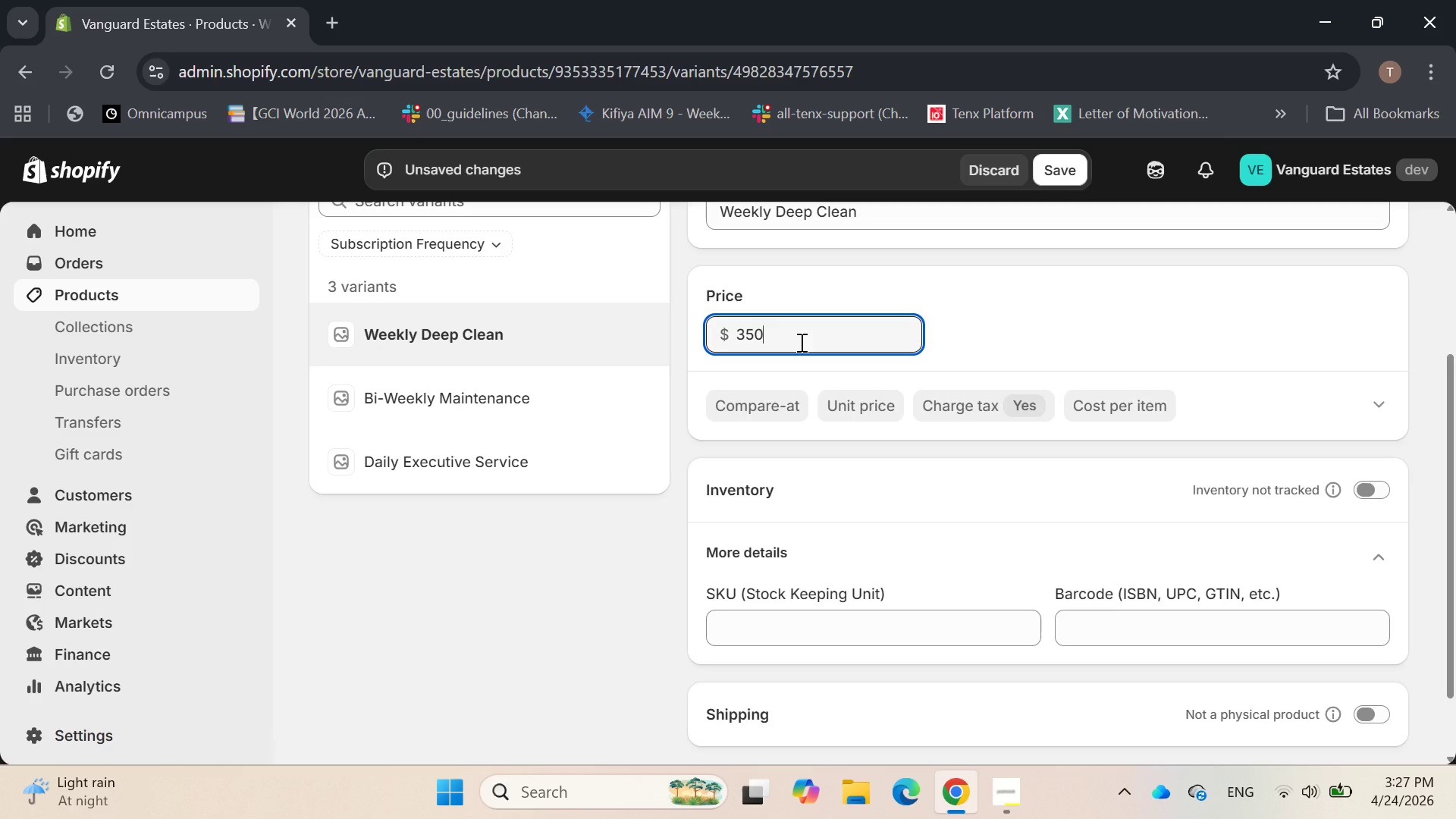 
key(Enter)
 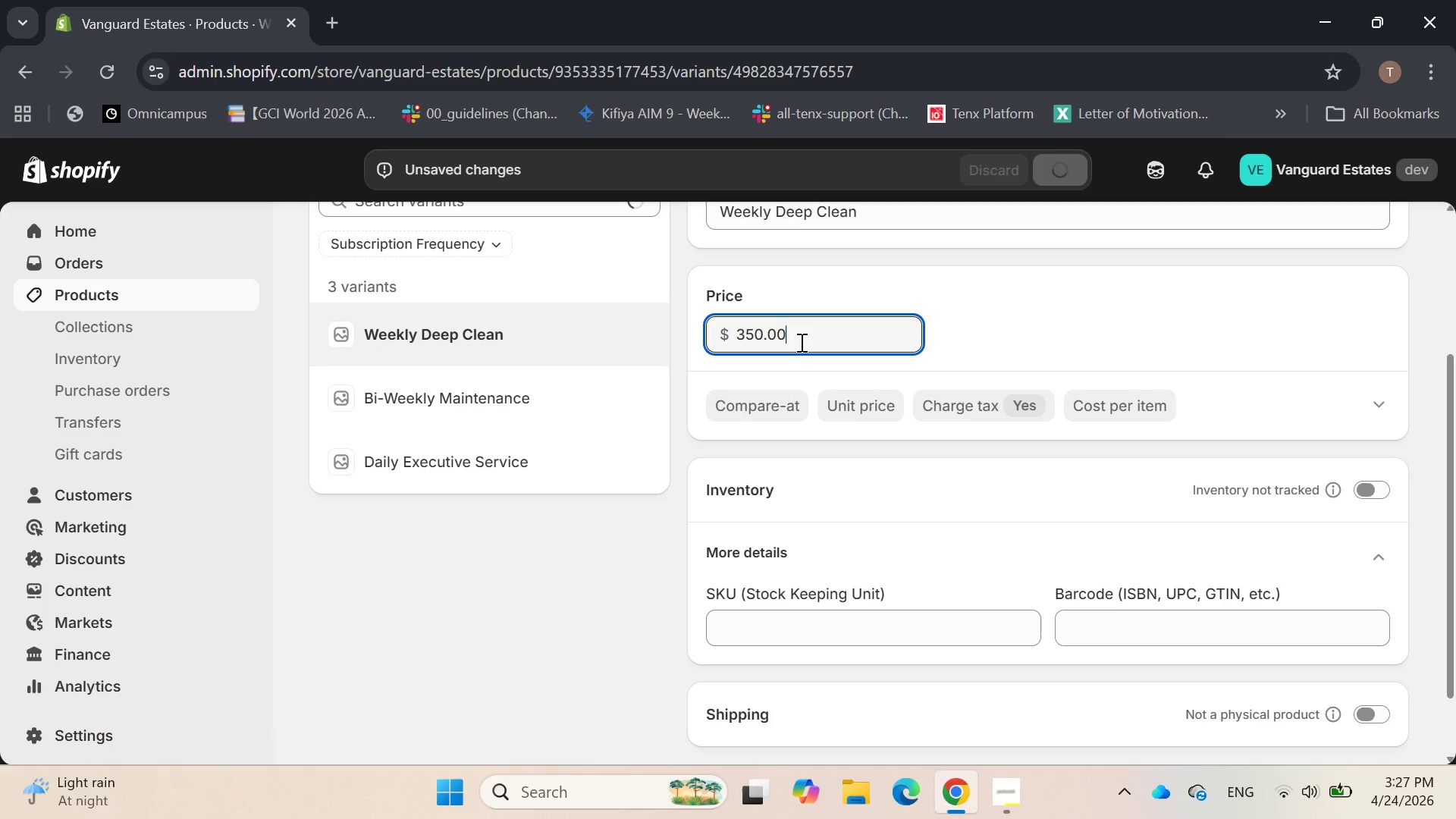 
scroll: coordinate [800, 342], scroll_direction: down, amount: 1.0
 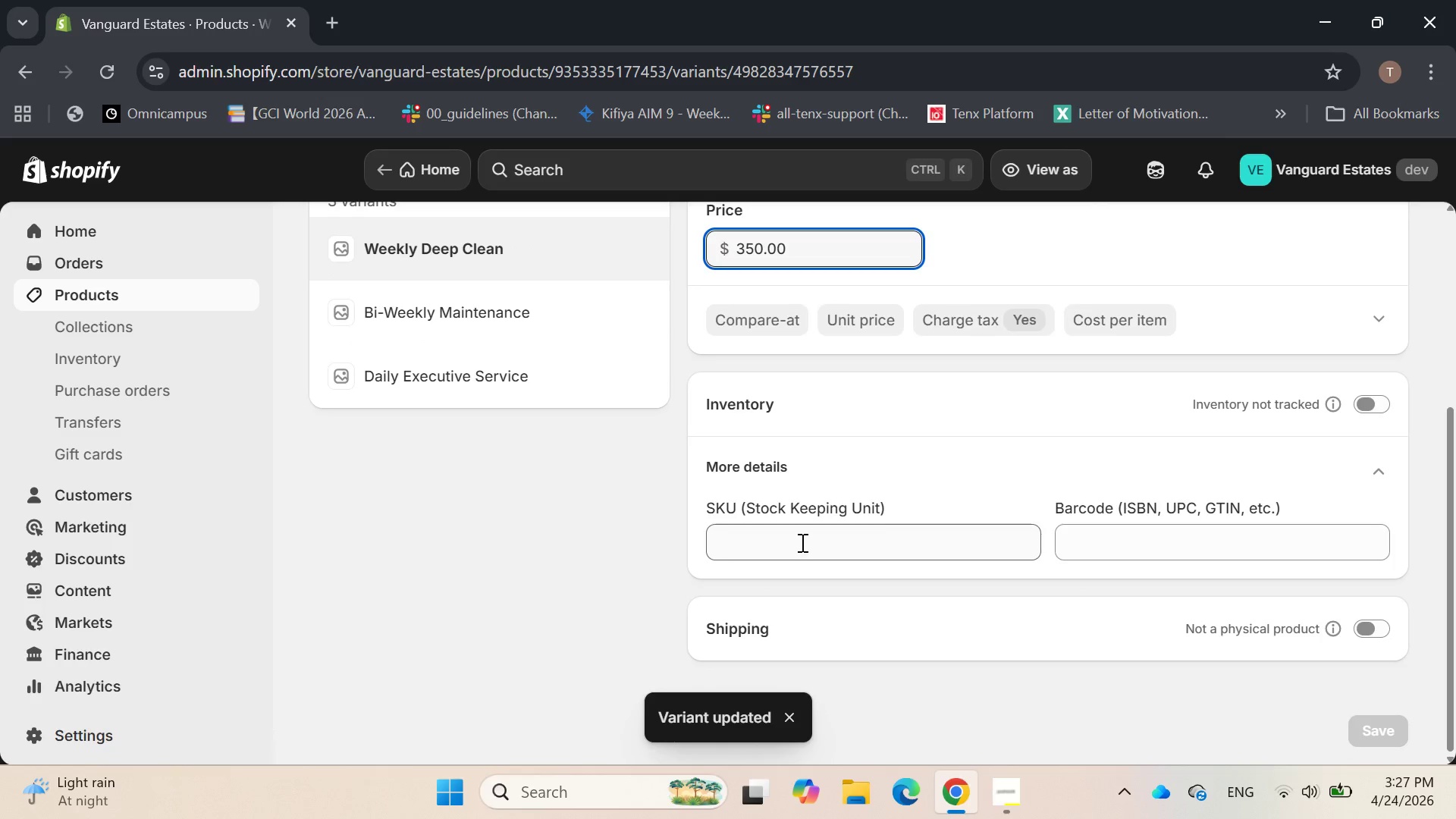 
left_click([801, 542])
 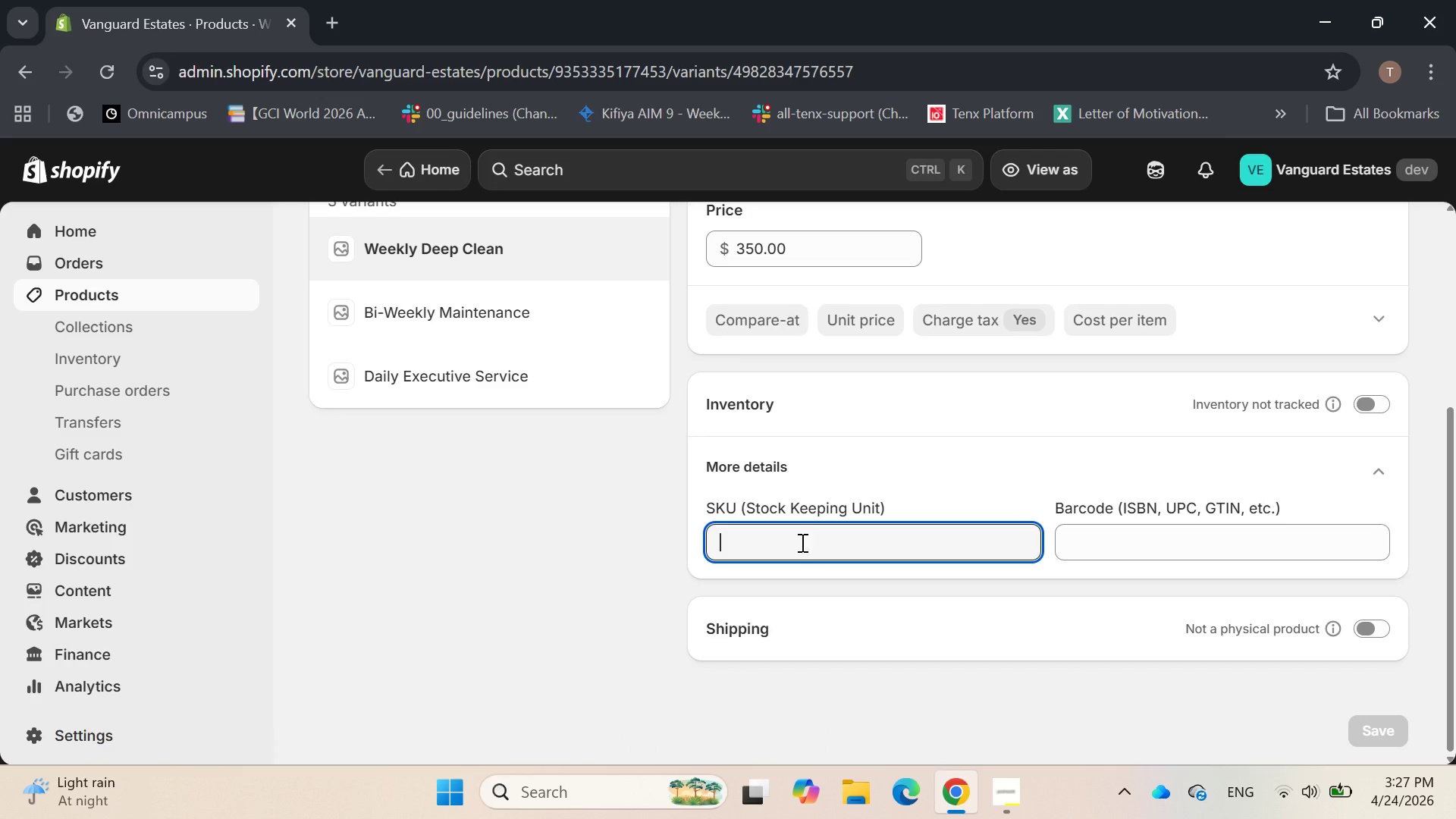 
wait(11.59)
 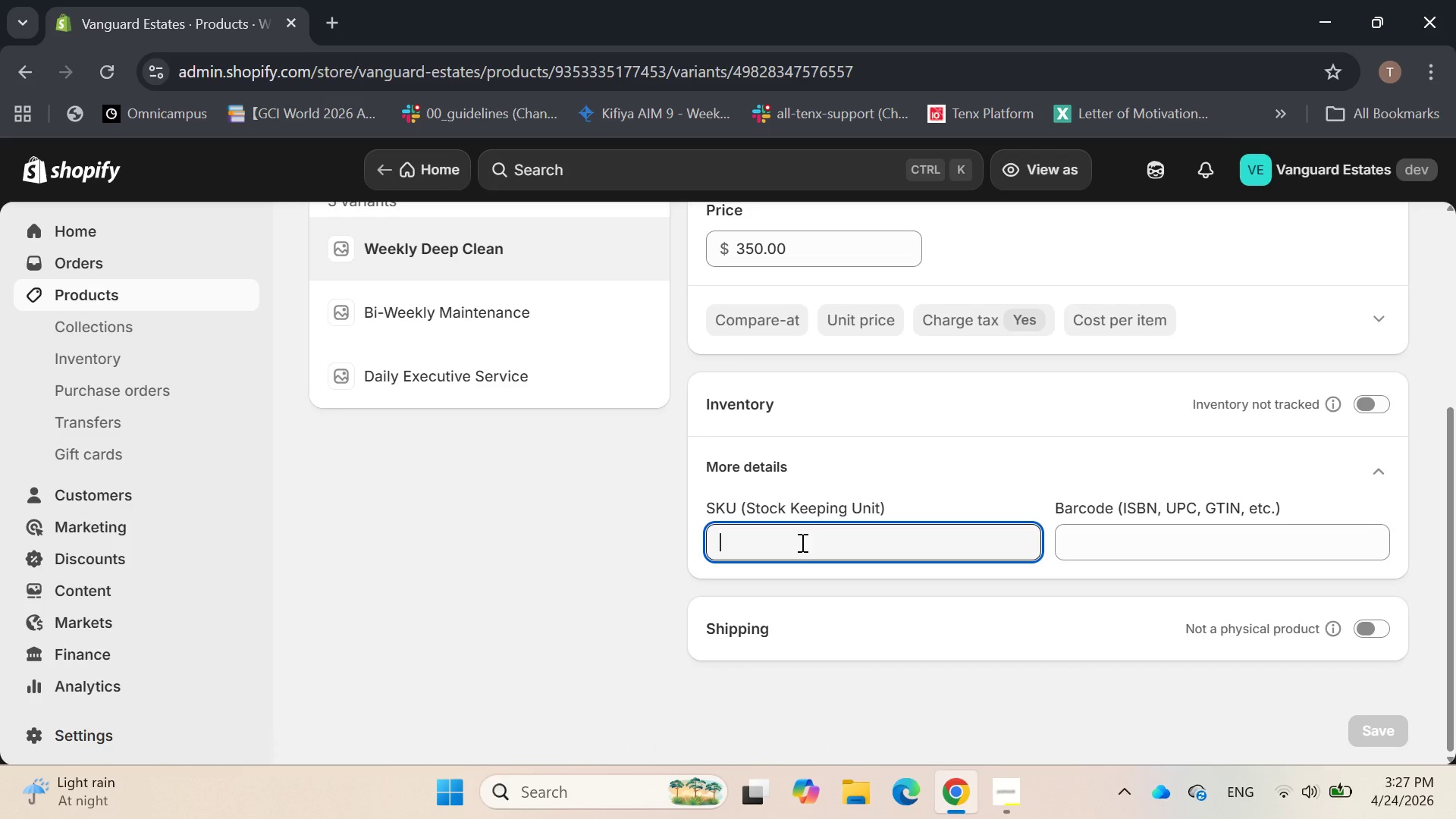 
type(WGH-WK)
 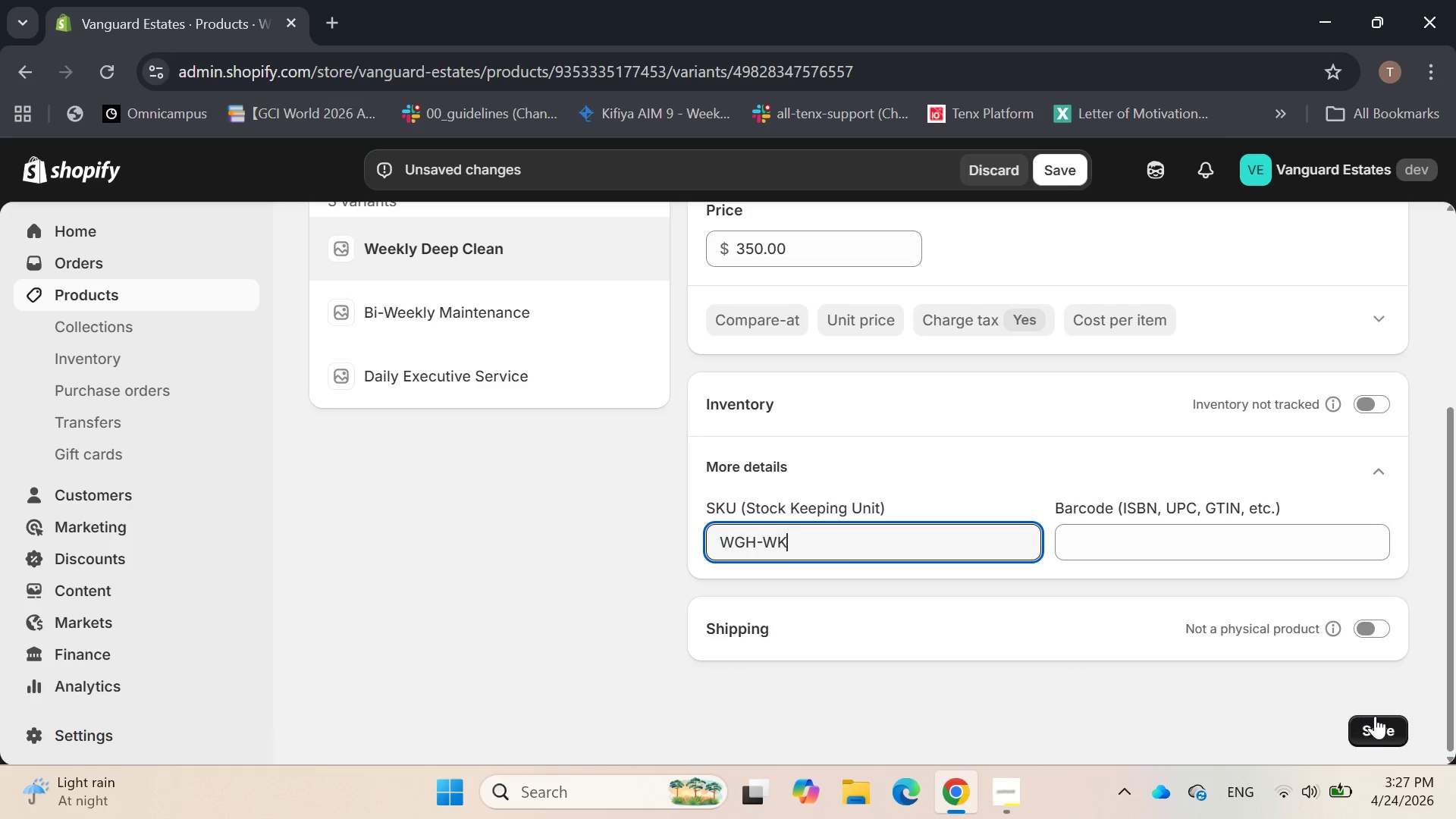 
wait(8.48)
 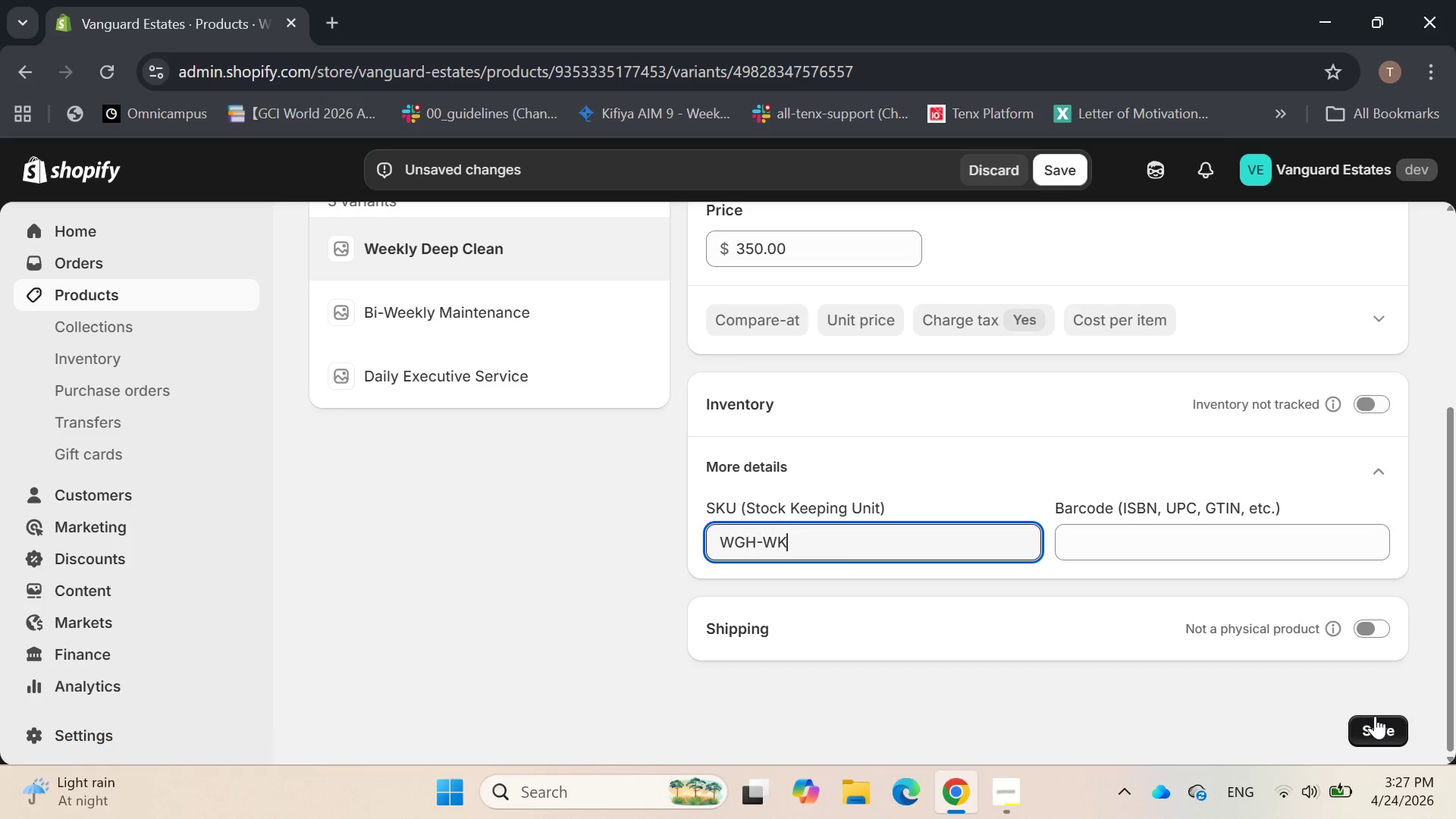 
left_click([1383, 720])
 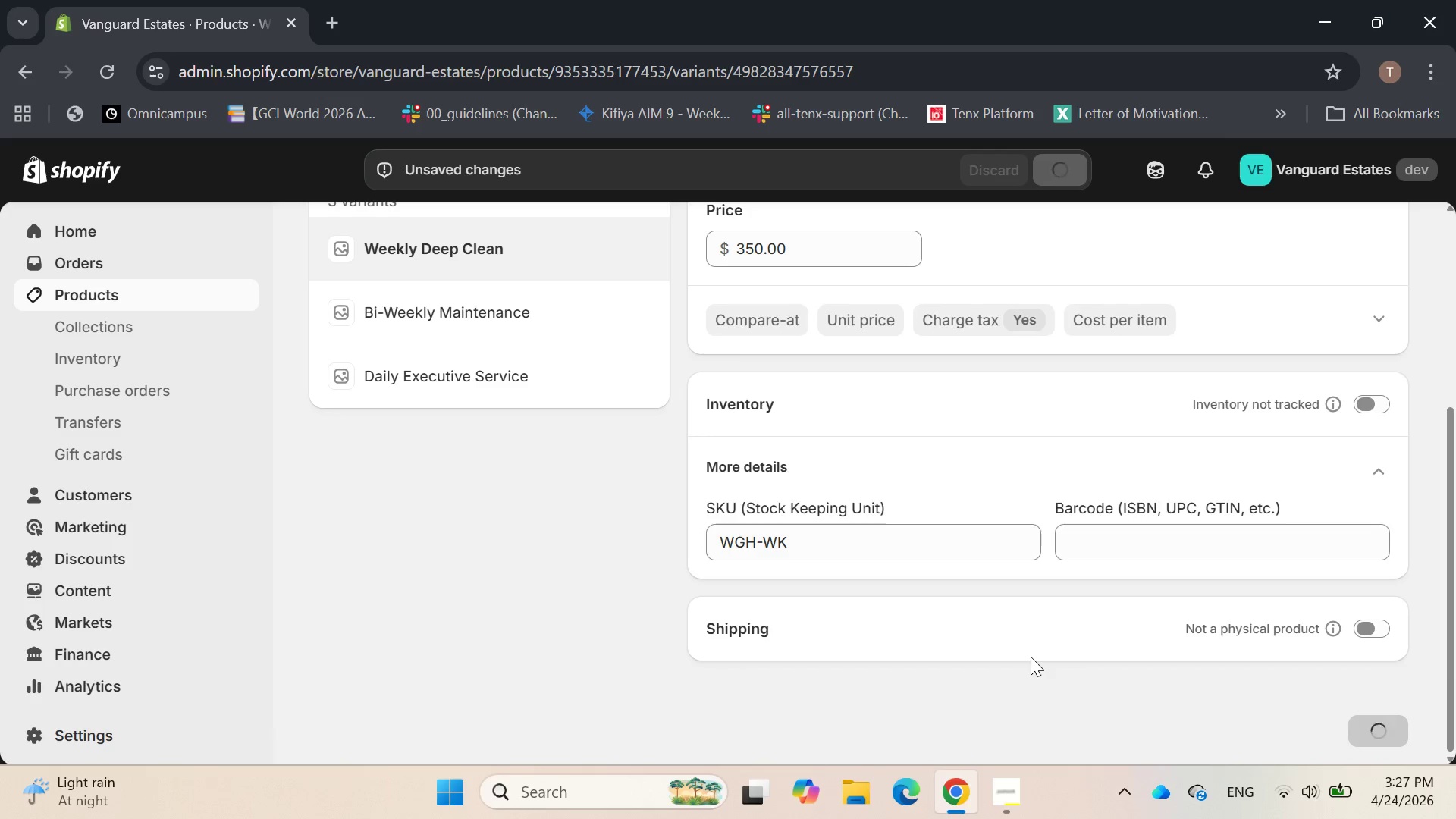 
scroll: coordinate [1031, 657], scroll_direction: up, amount: 1.0
 